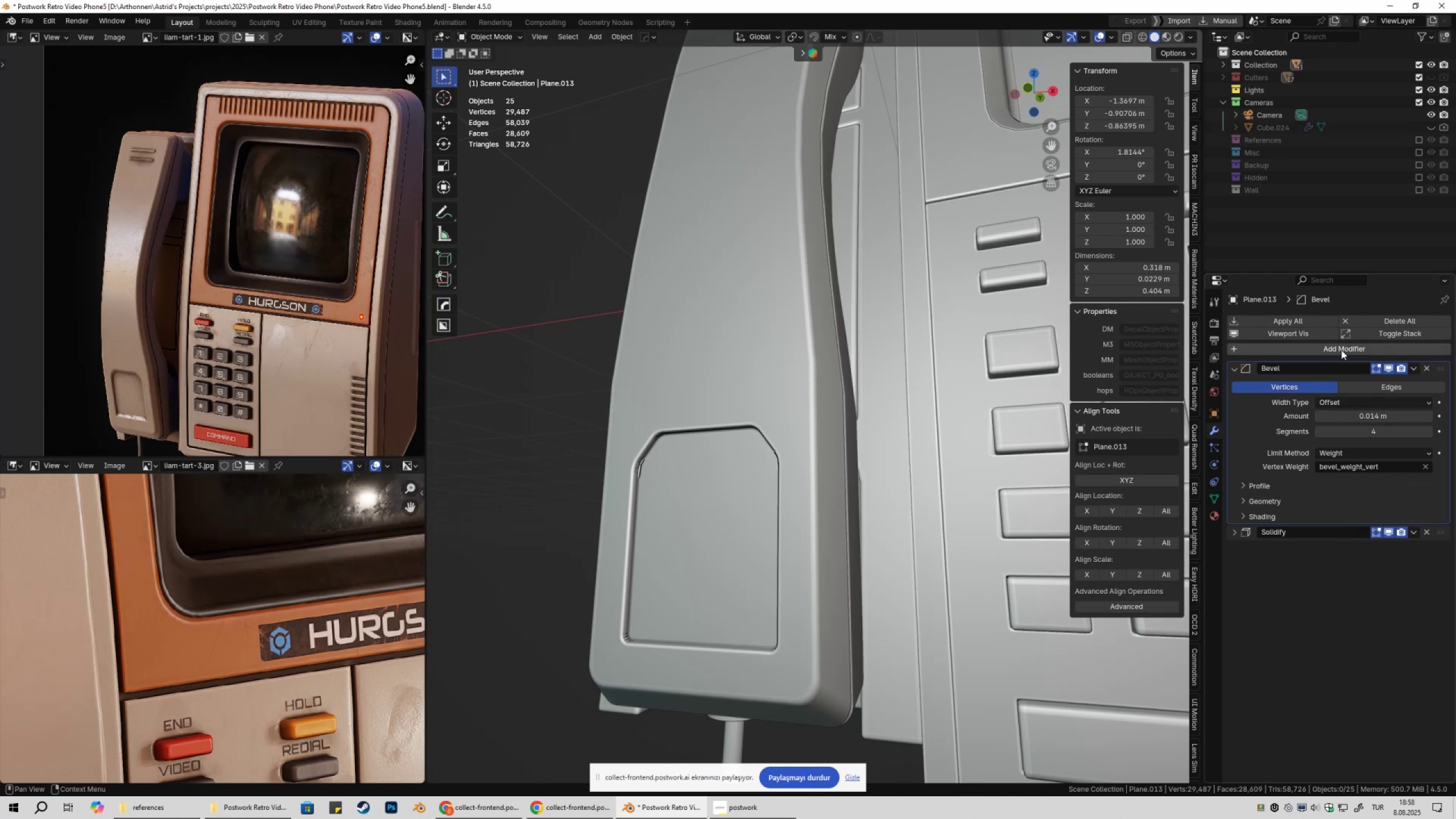 
hold_key(key=ShiftLeft, duration=1.53)
 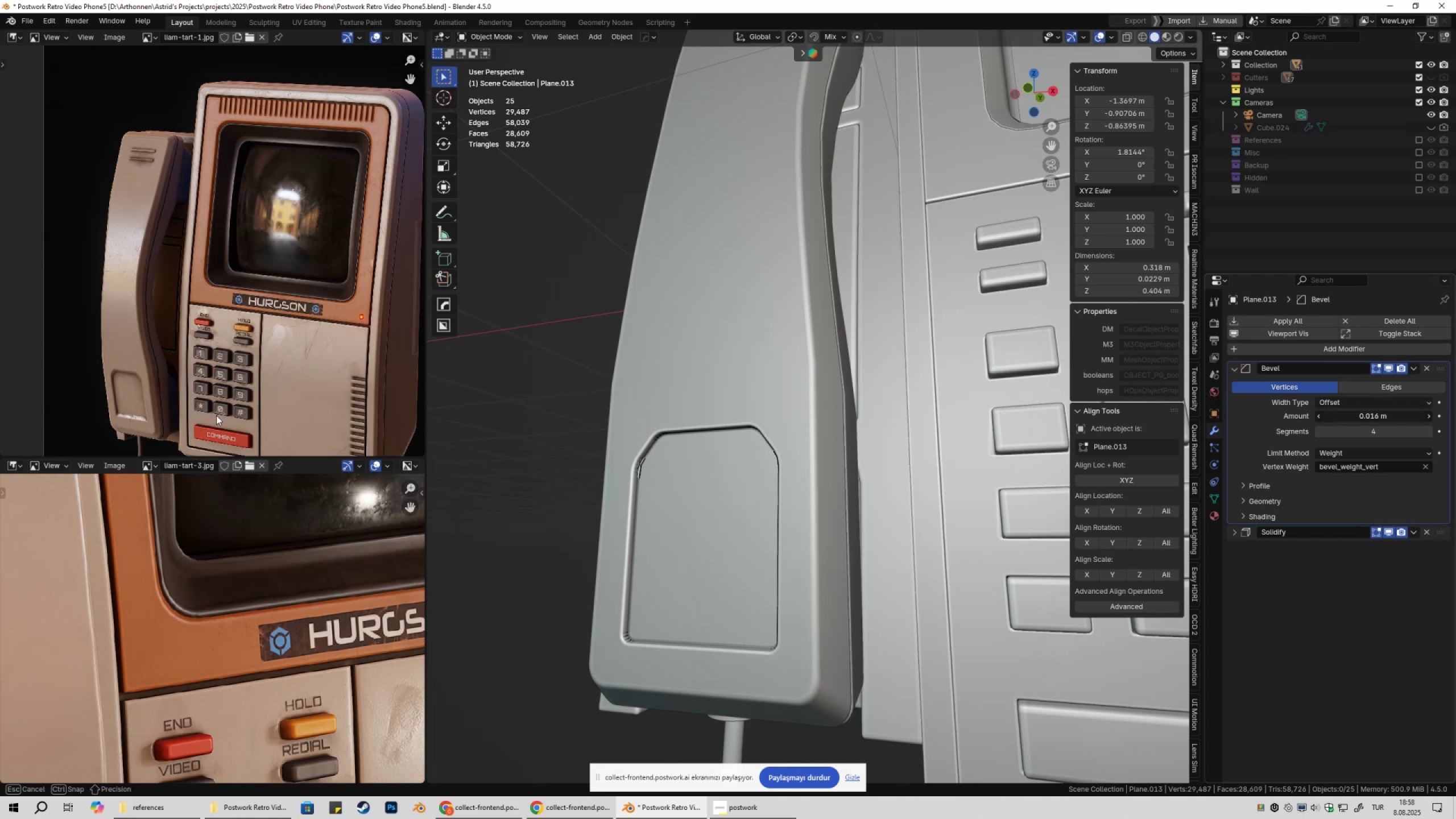 
hold_key(key=ShiftLeft, duration=1.52)
 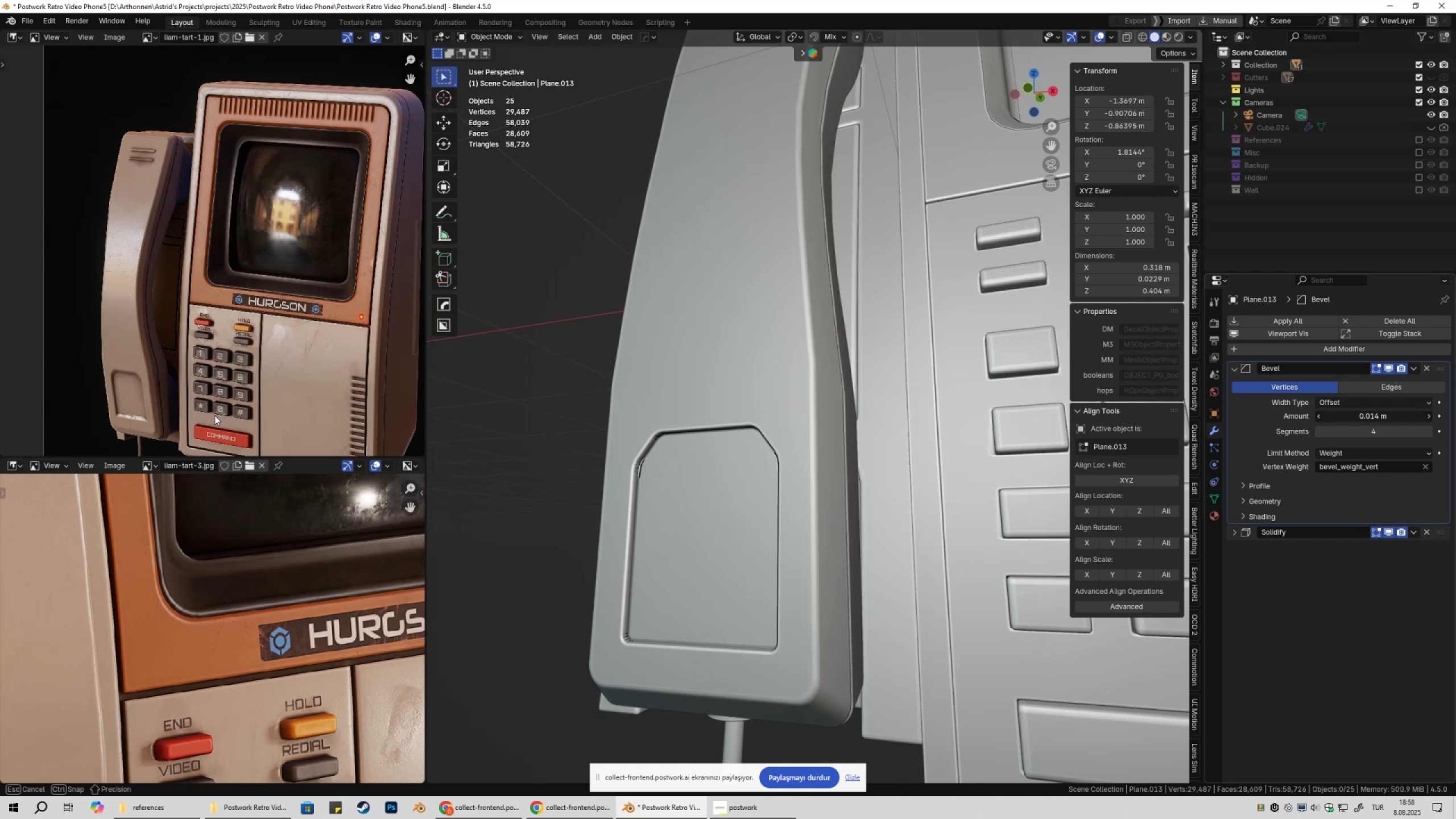 
key(Shift+ShiftLeft)
 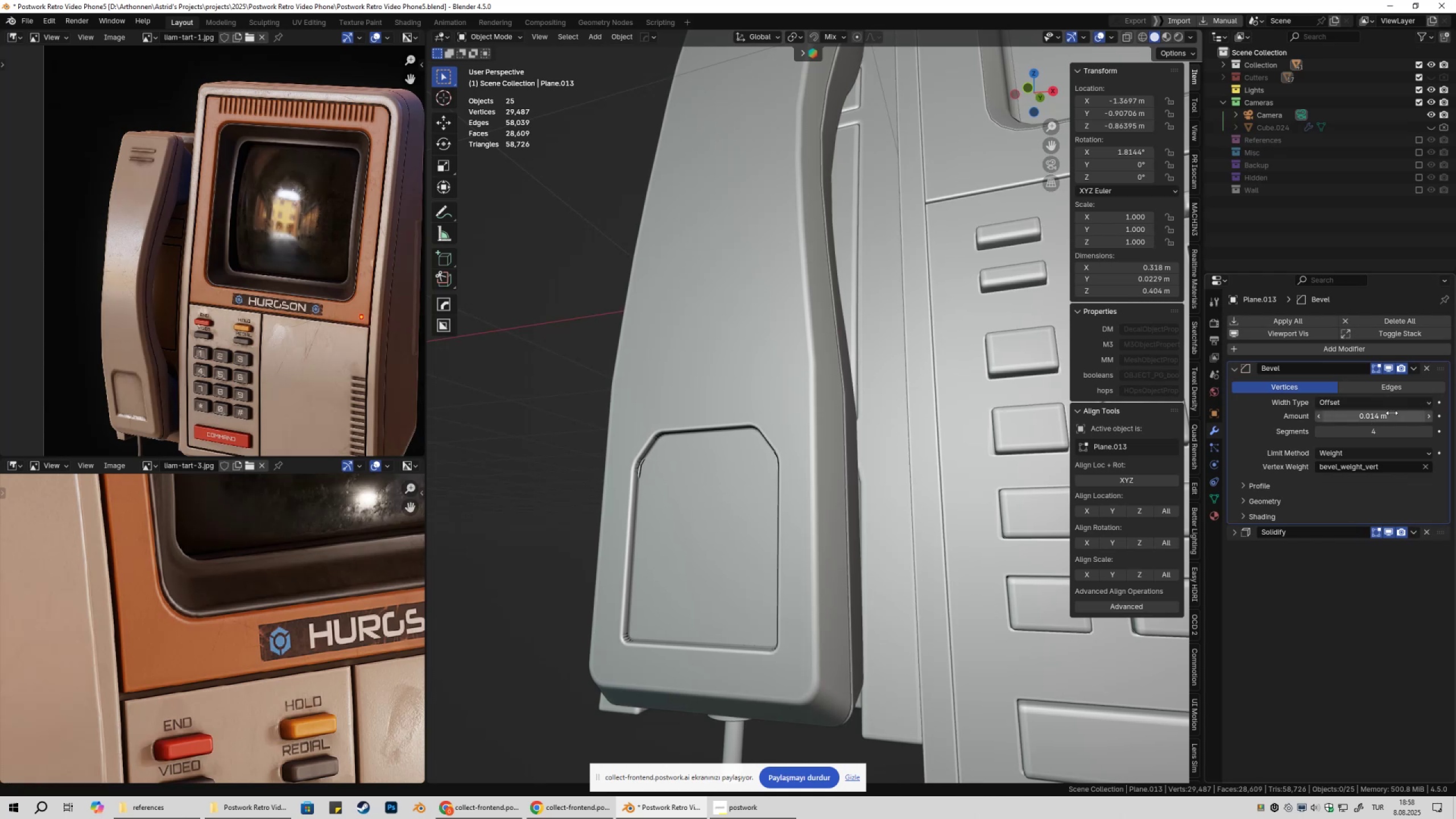 
key(Shift+ShiftLeft)
 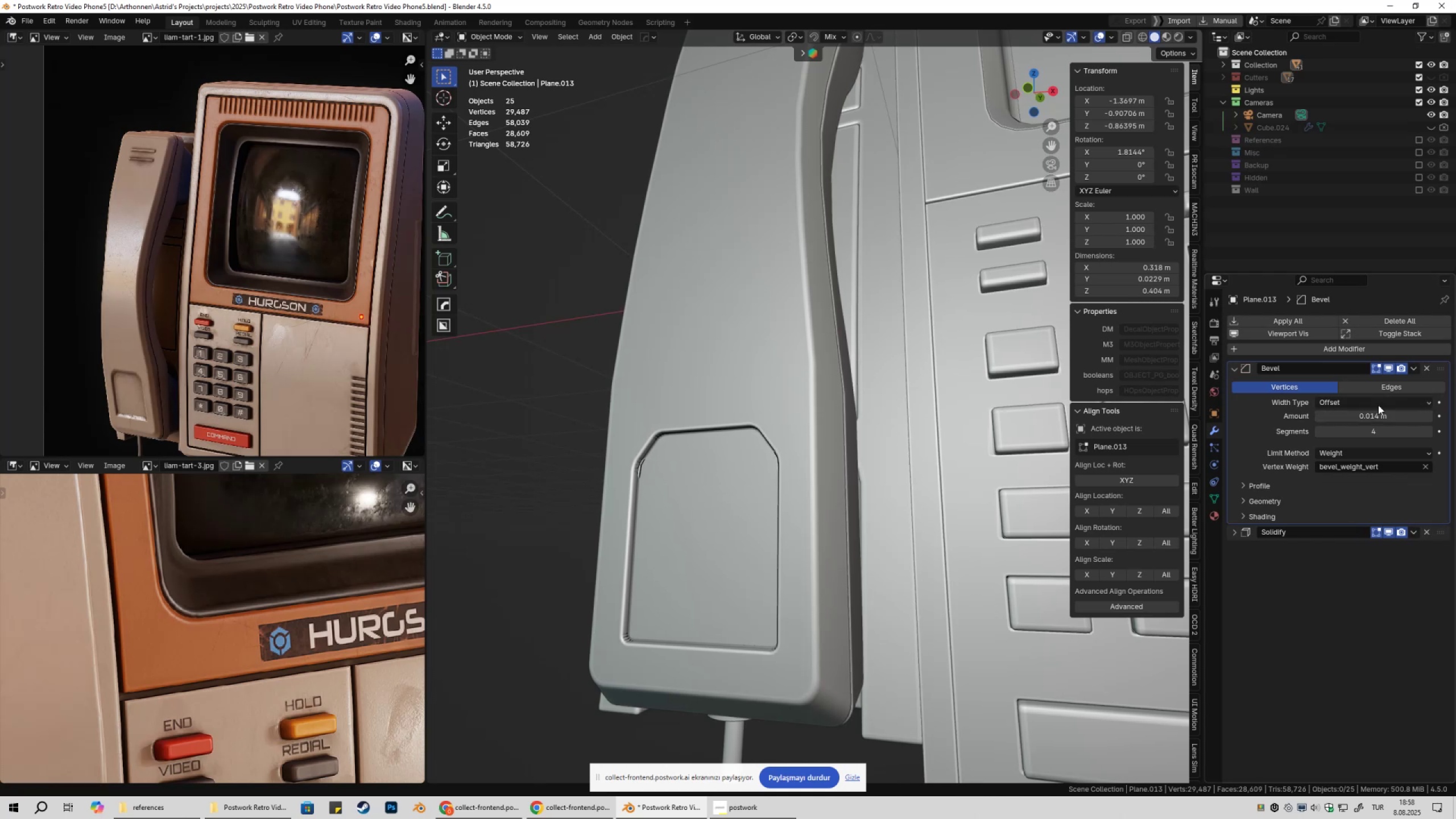 
key(Shift+ShiftLeft)
 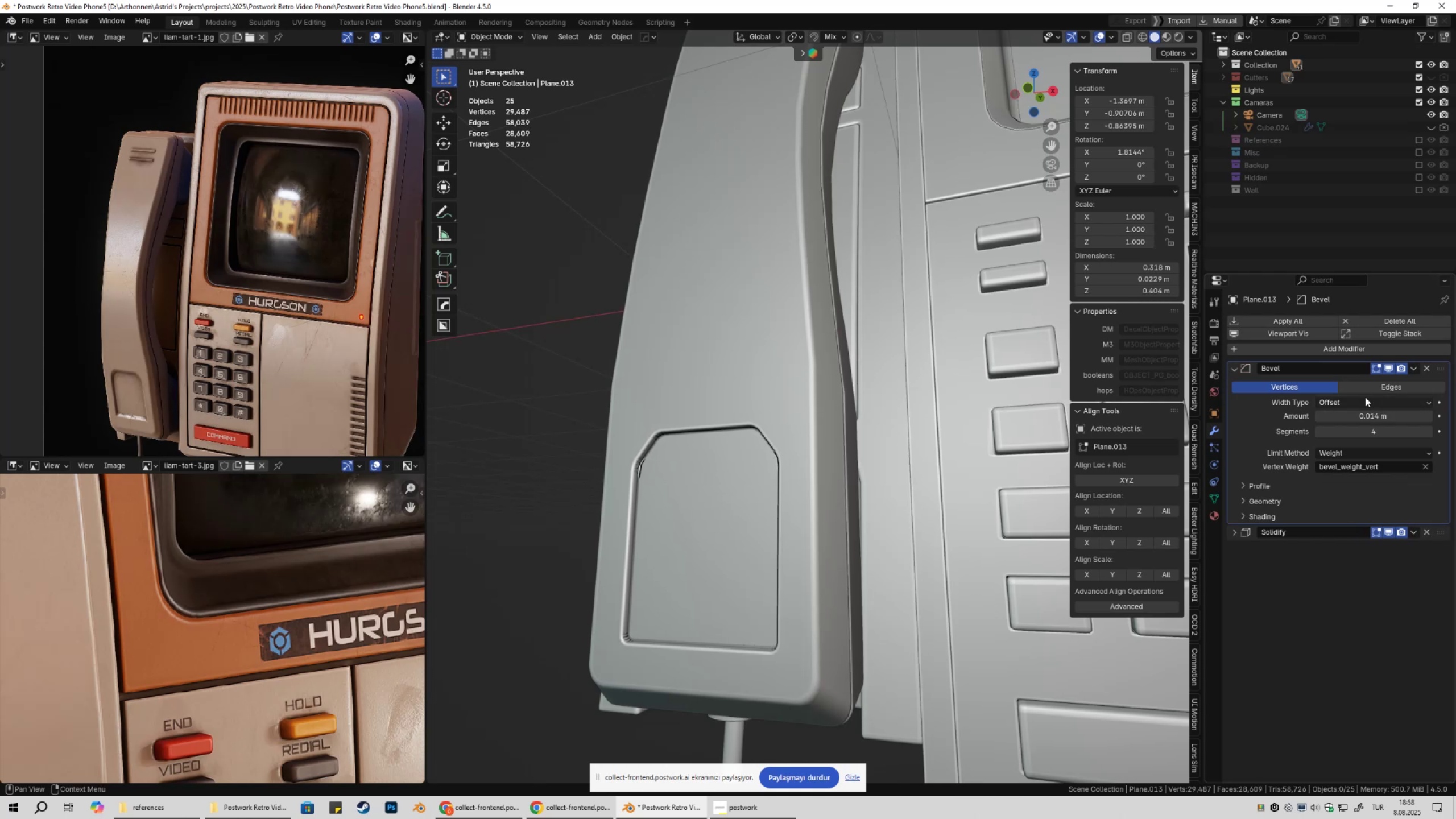 
key(Shift+ShiftLeft)
 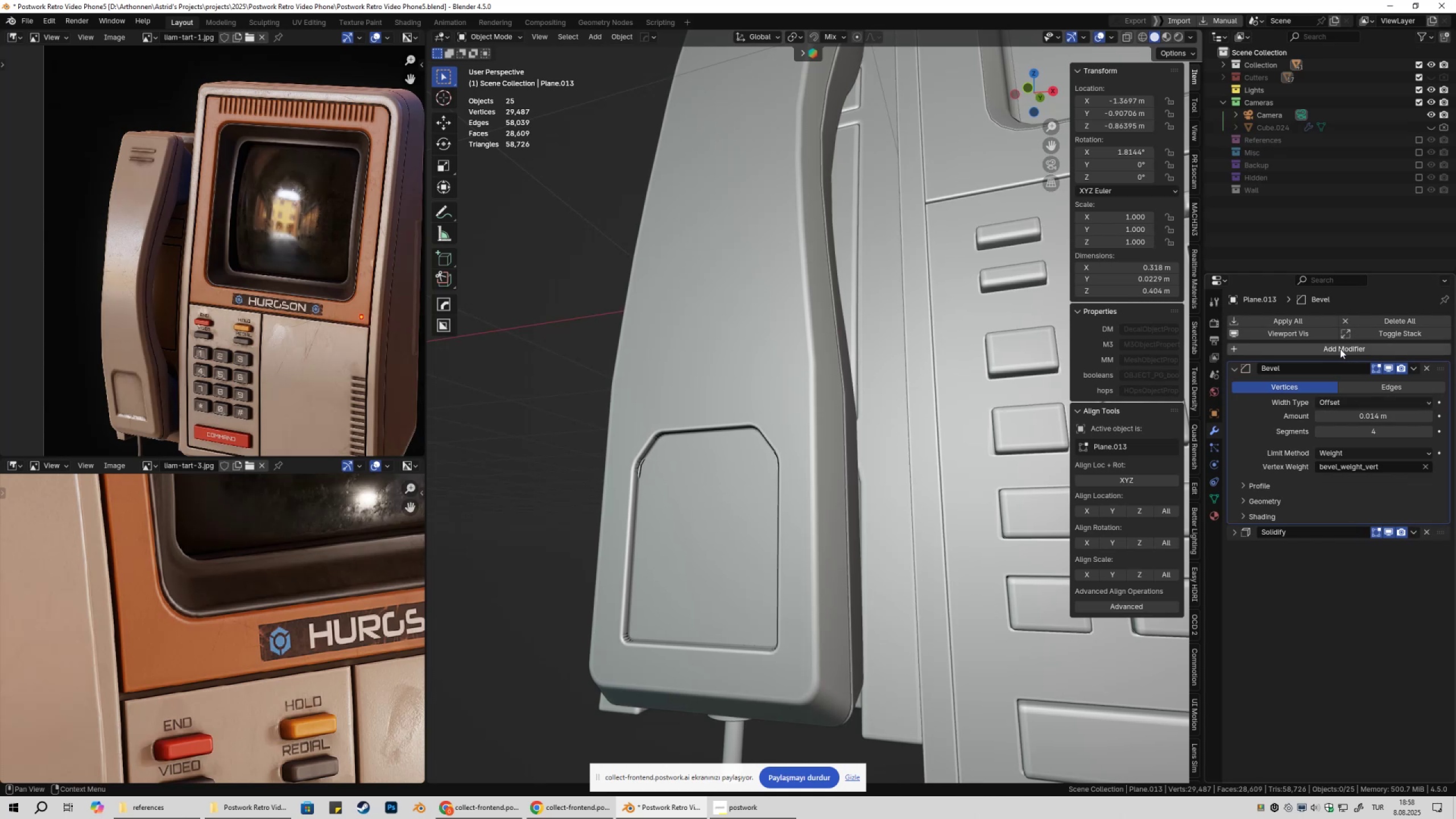 
left_click([1340, 349])
 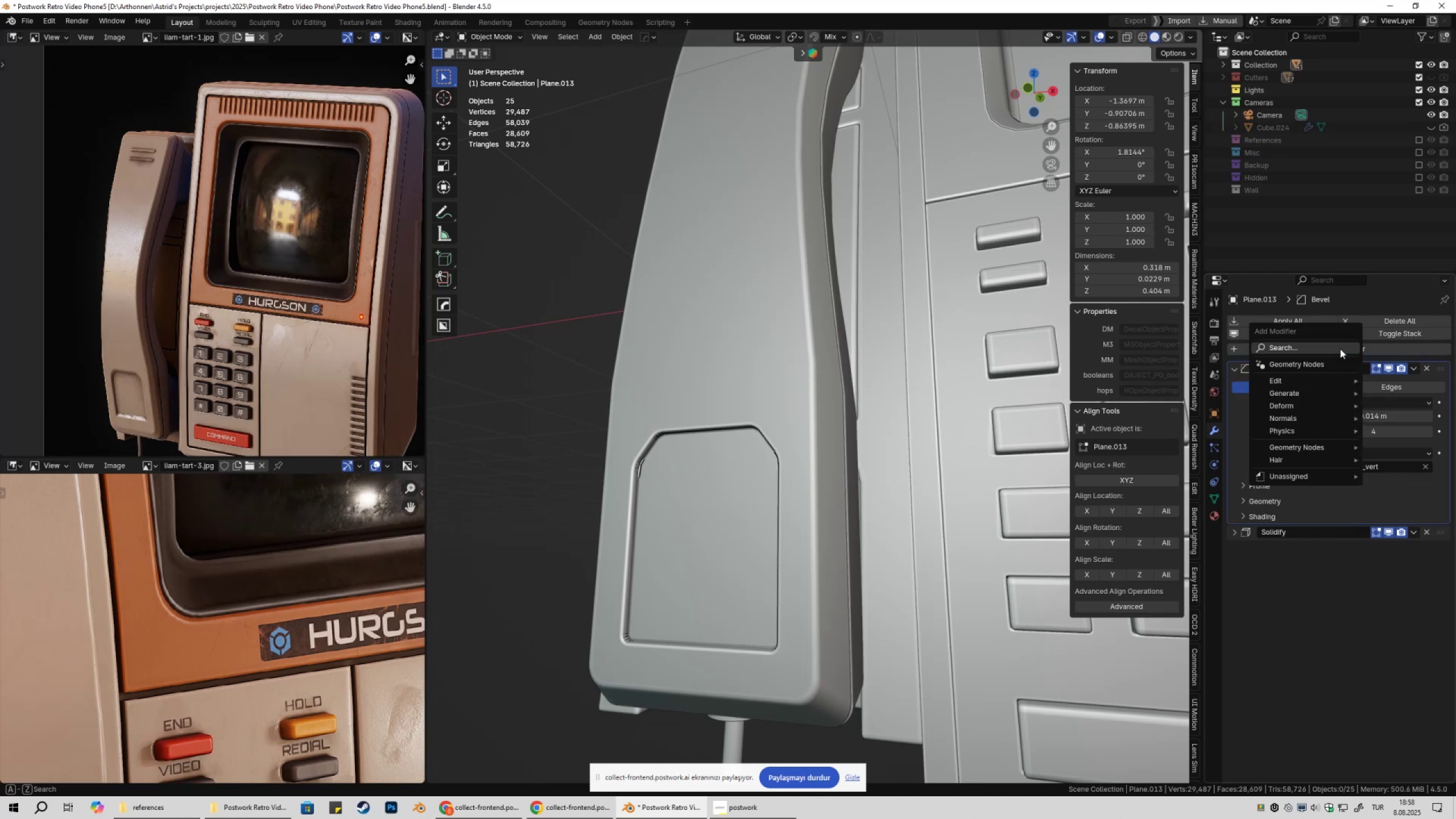 
type(DEC)
 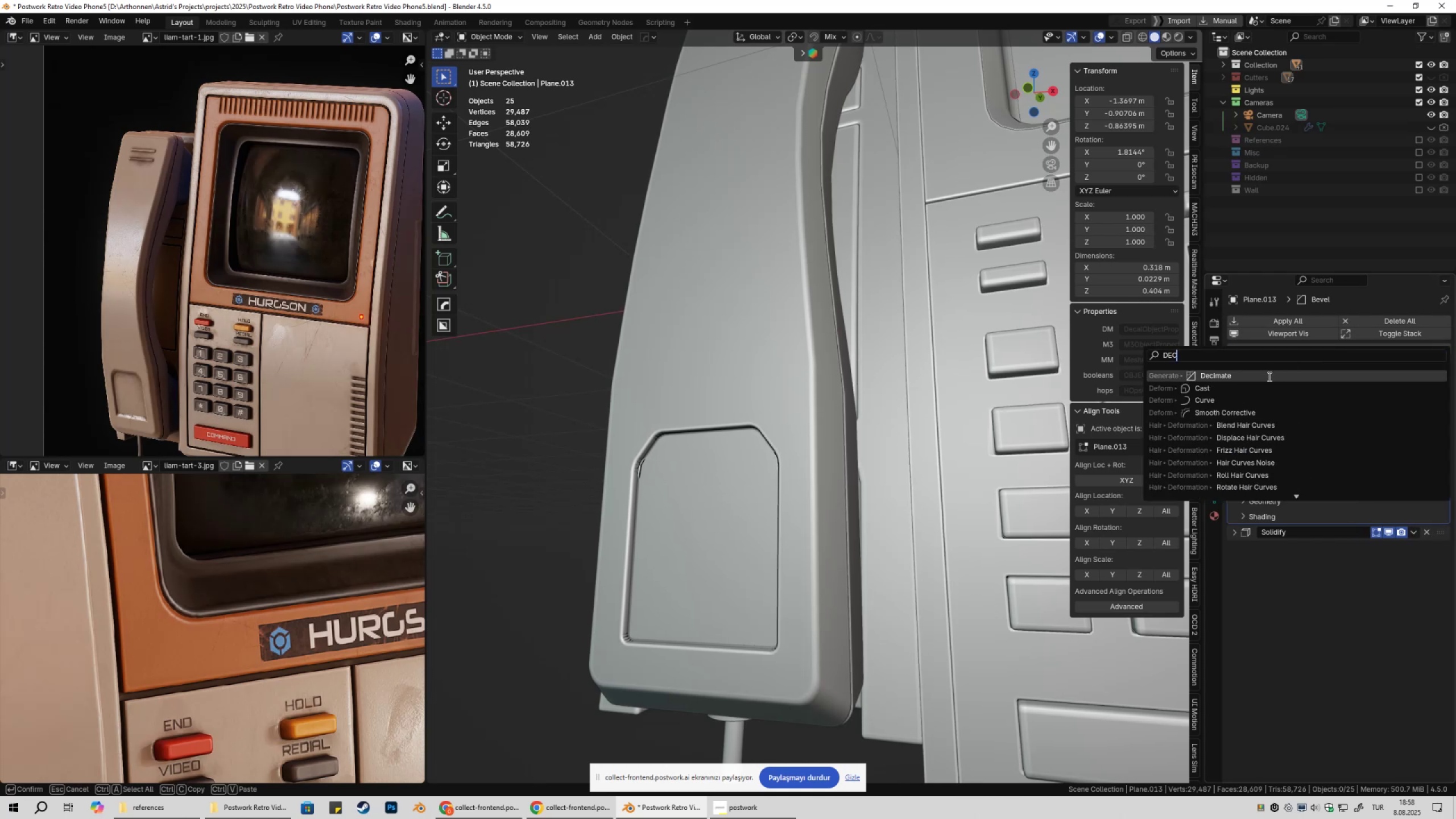 
left_click([1268, 377])
 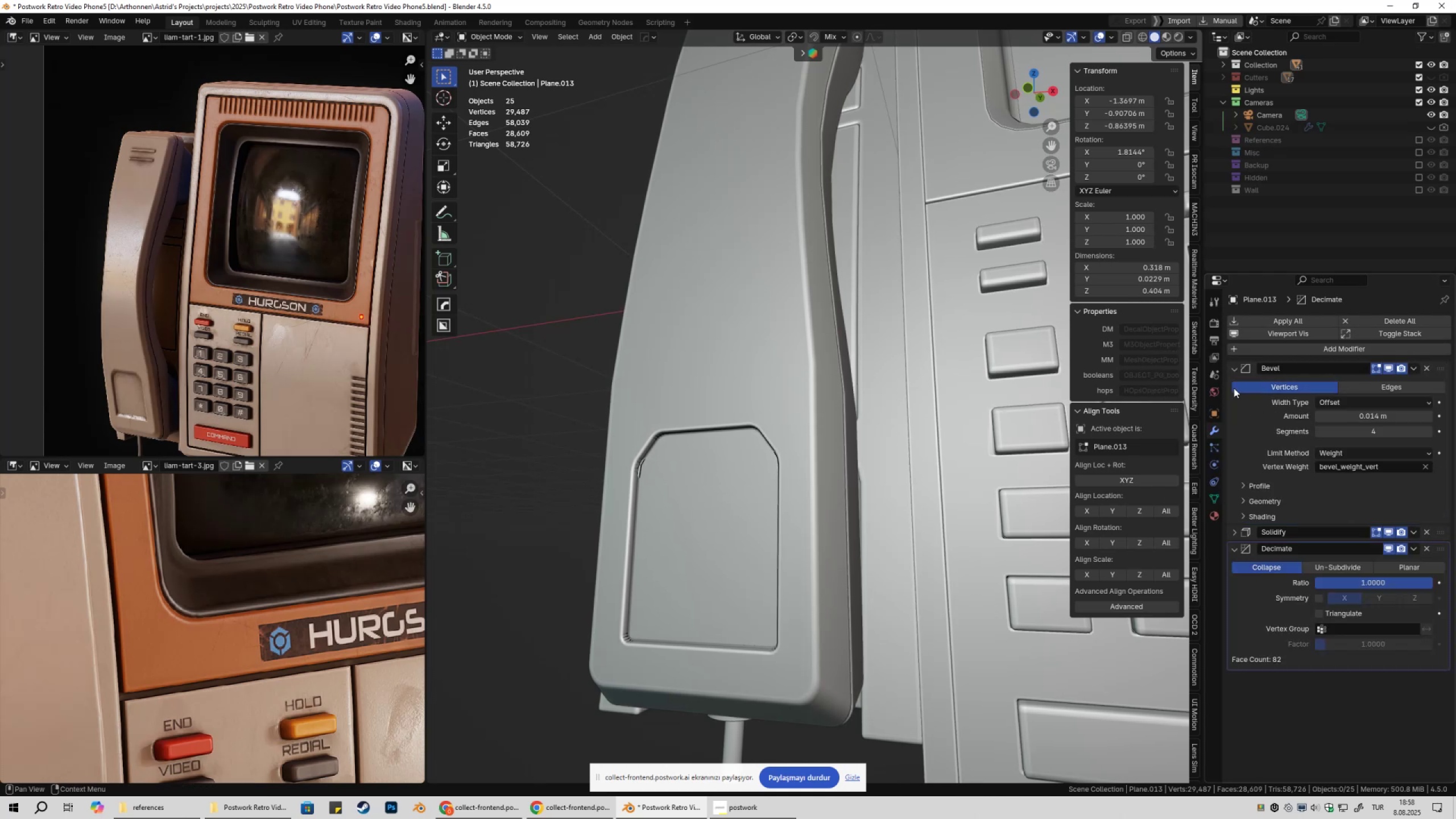 
left_click([1232, 375])
 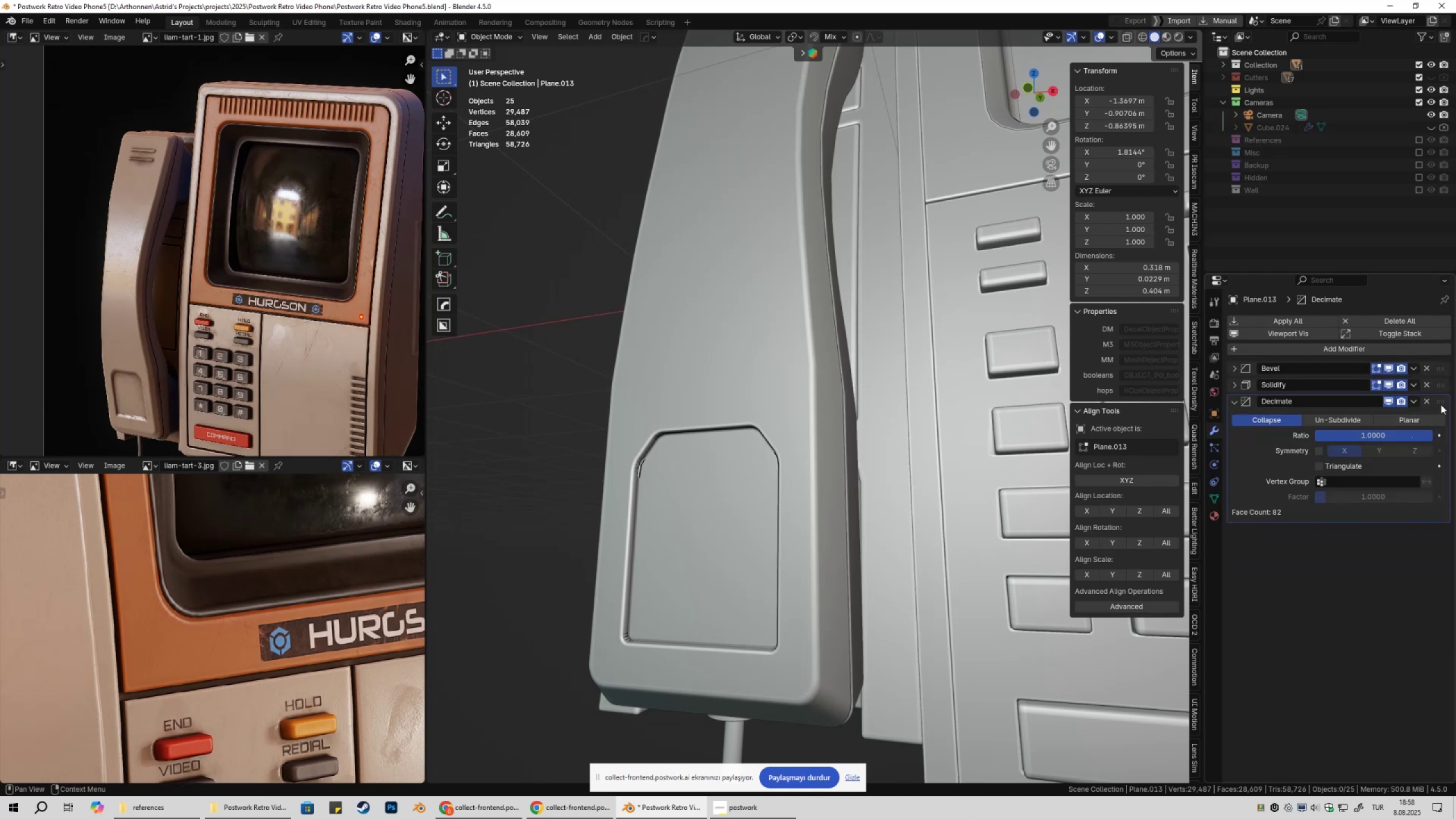 
left_click_drag(start_coordinate=[1445, 399], to_coordinate=[1445, 367])
 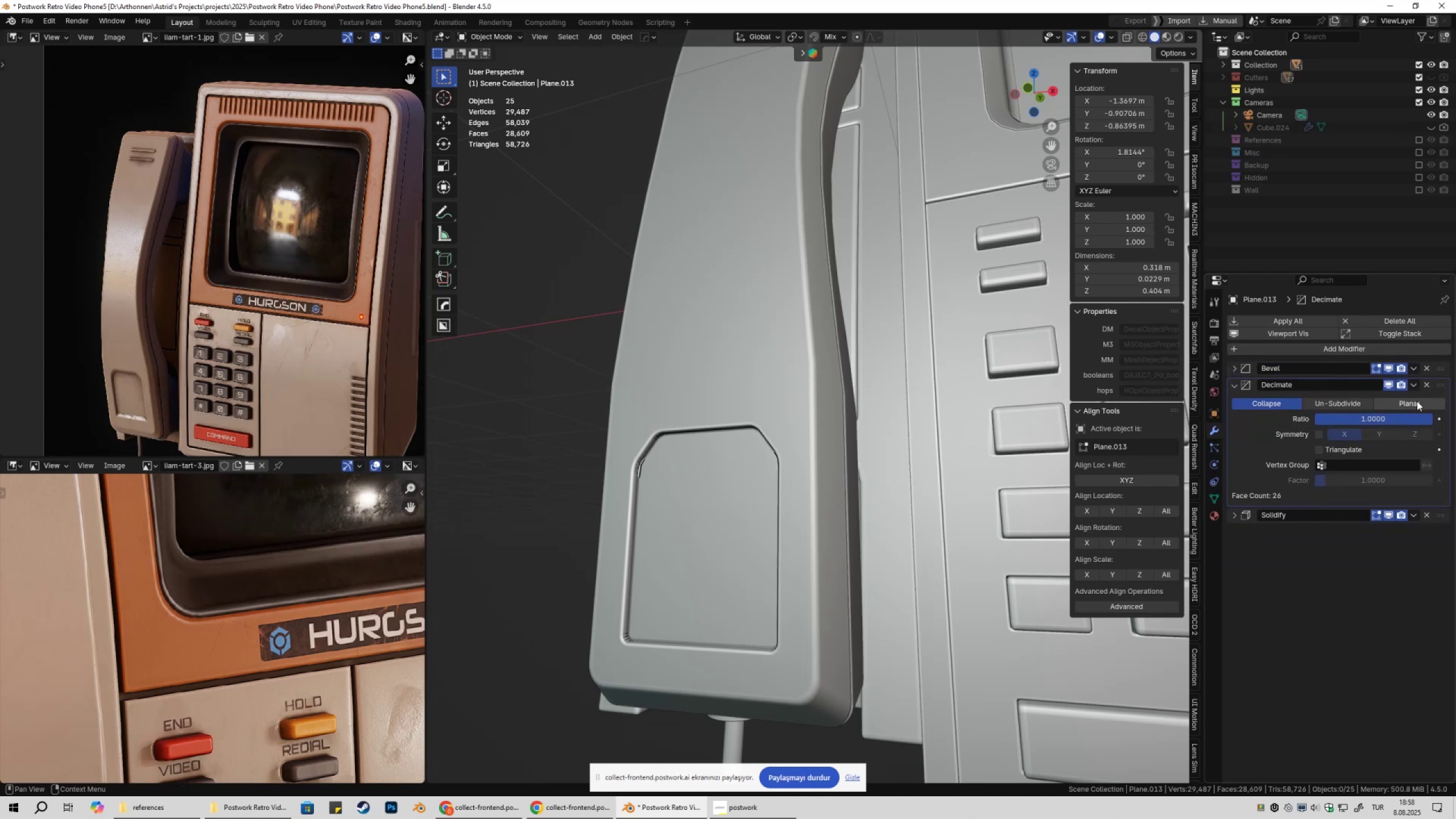 
left_click([1417, 401])
 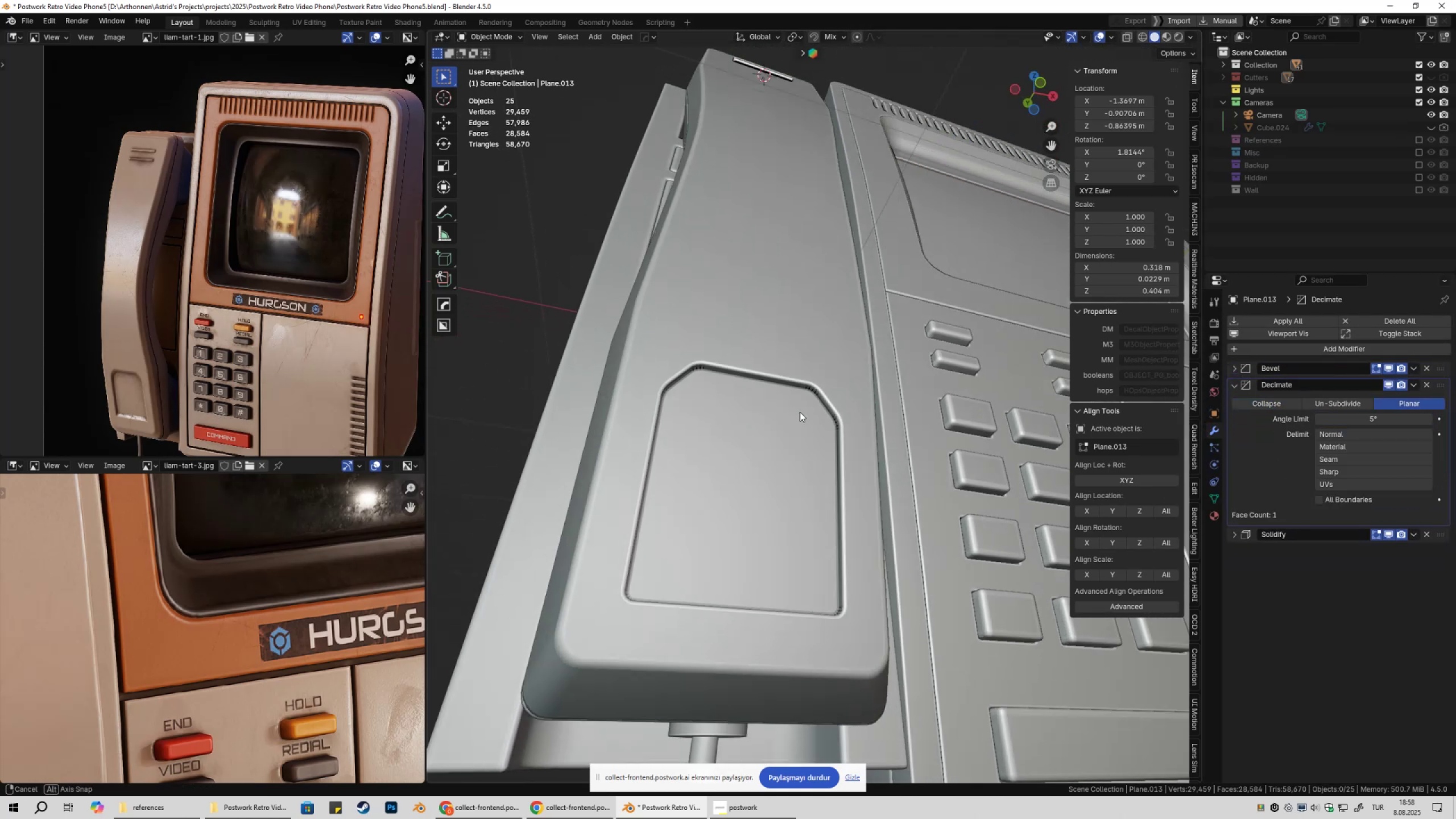 
scroll: coordinate [789, 415], scroll_direction: up, amount: 3.0
 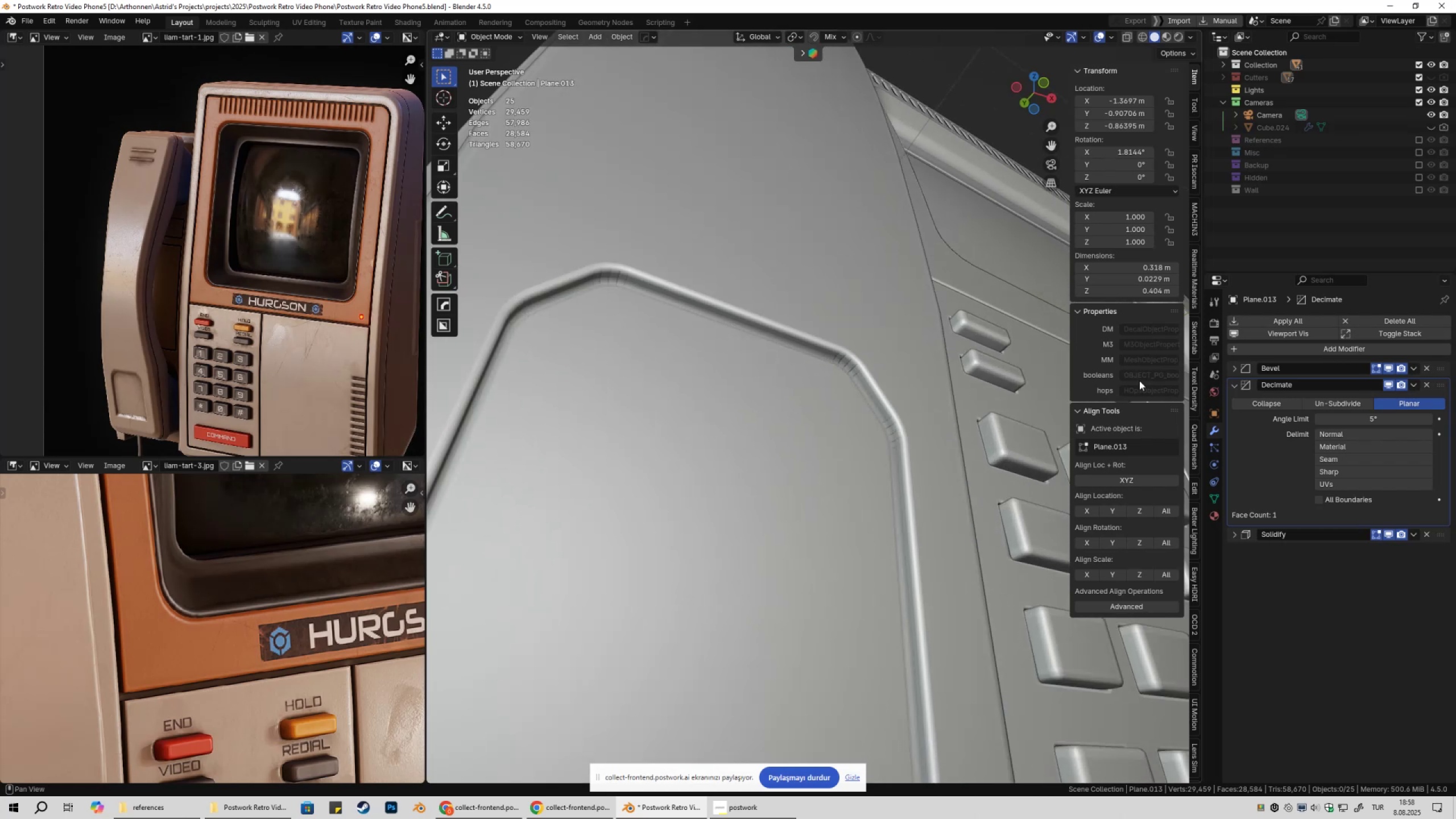 
left_click([850, 344])
 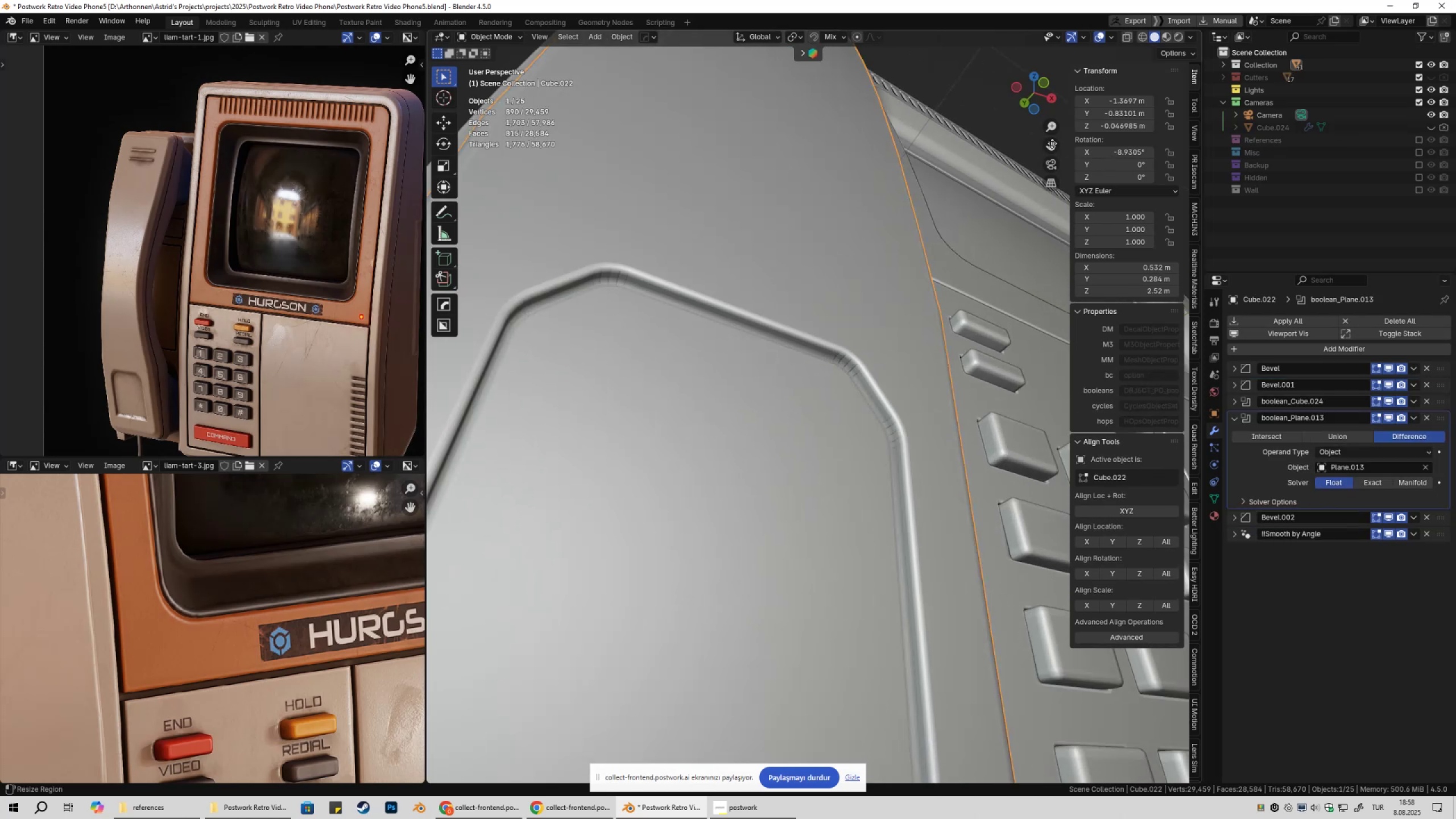 
key(Q)
 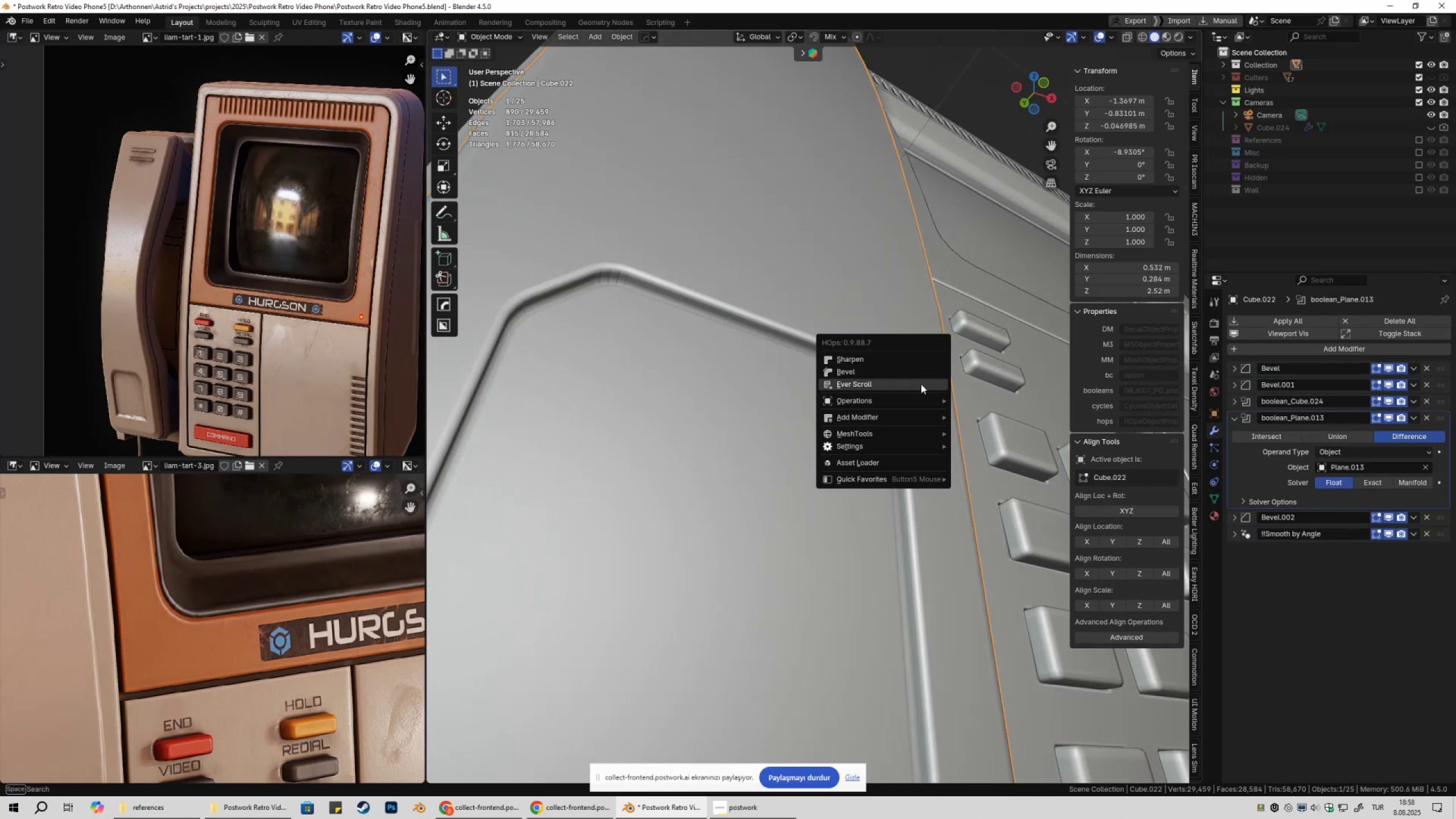 
left_click([921, 384])
 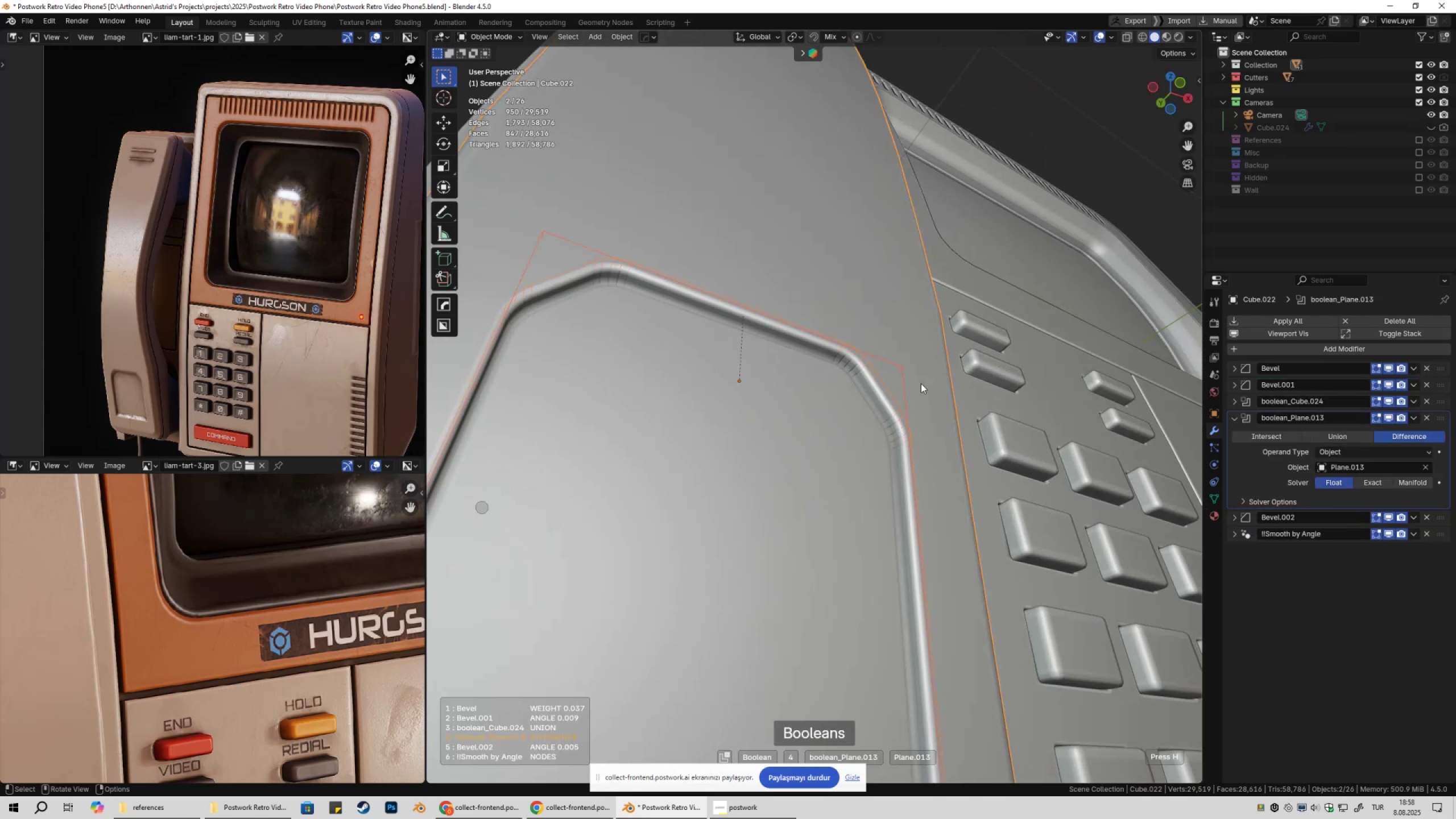 
left_click([921, 383])
 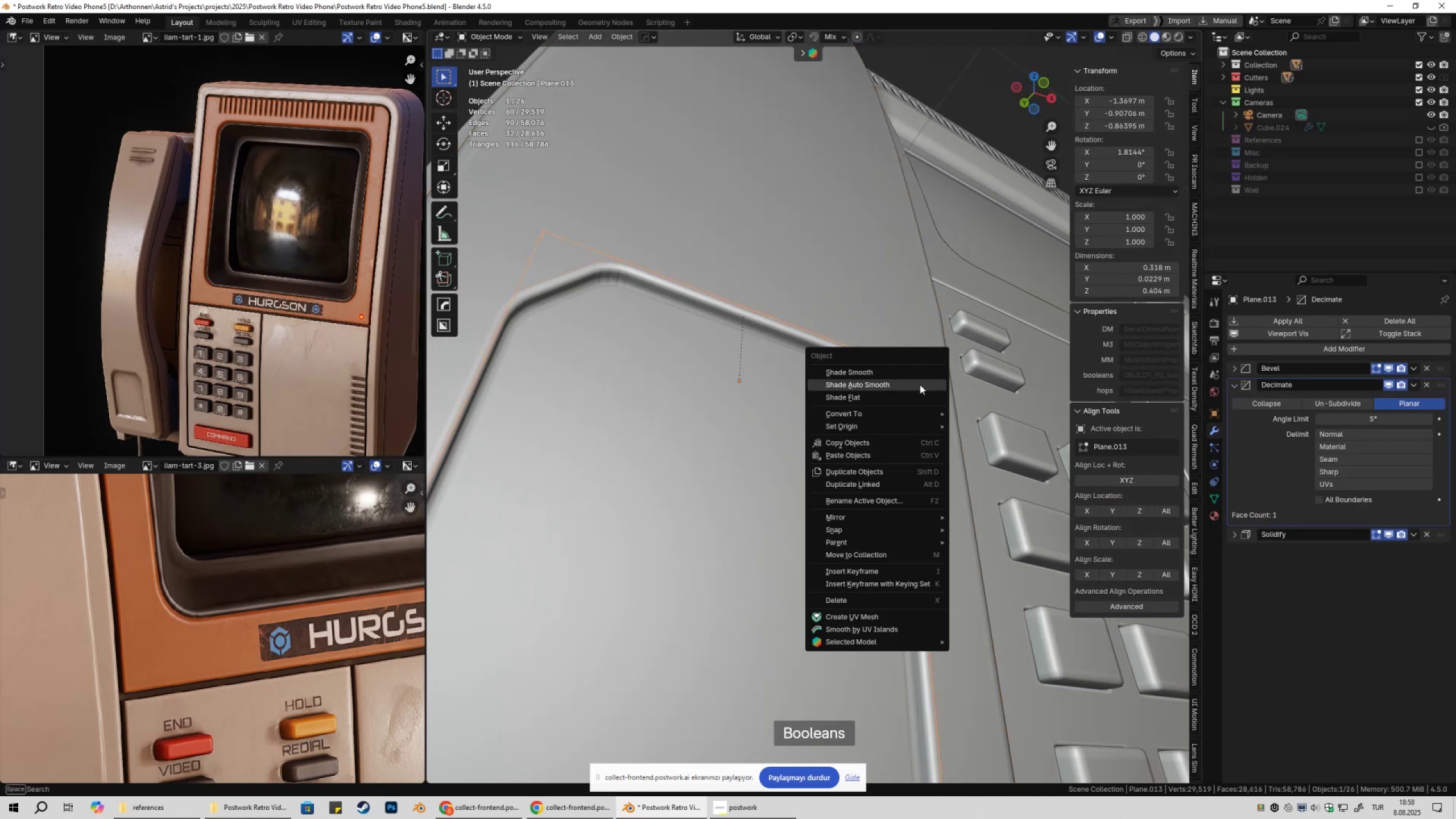 
left_click([920, 384])
 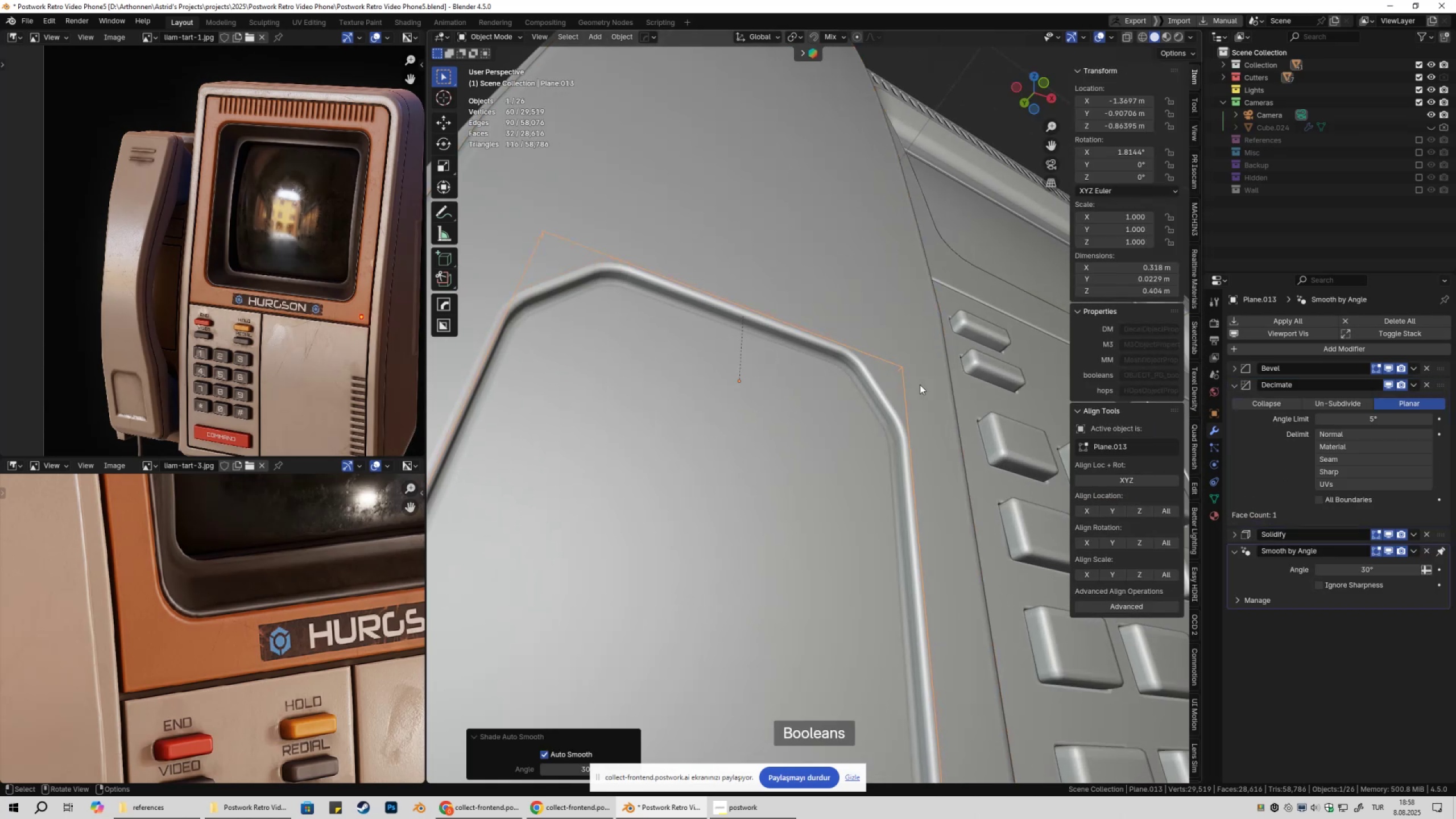 
scroll: coordinate [919, 388], scroll_direction: down, amount: 3.0
 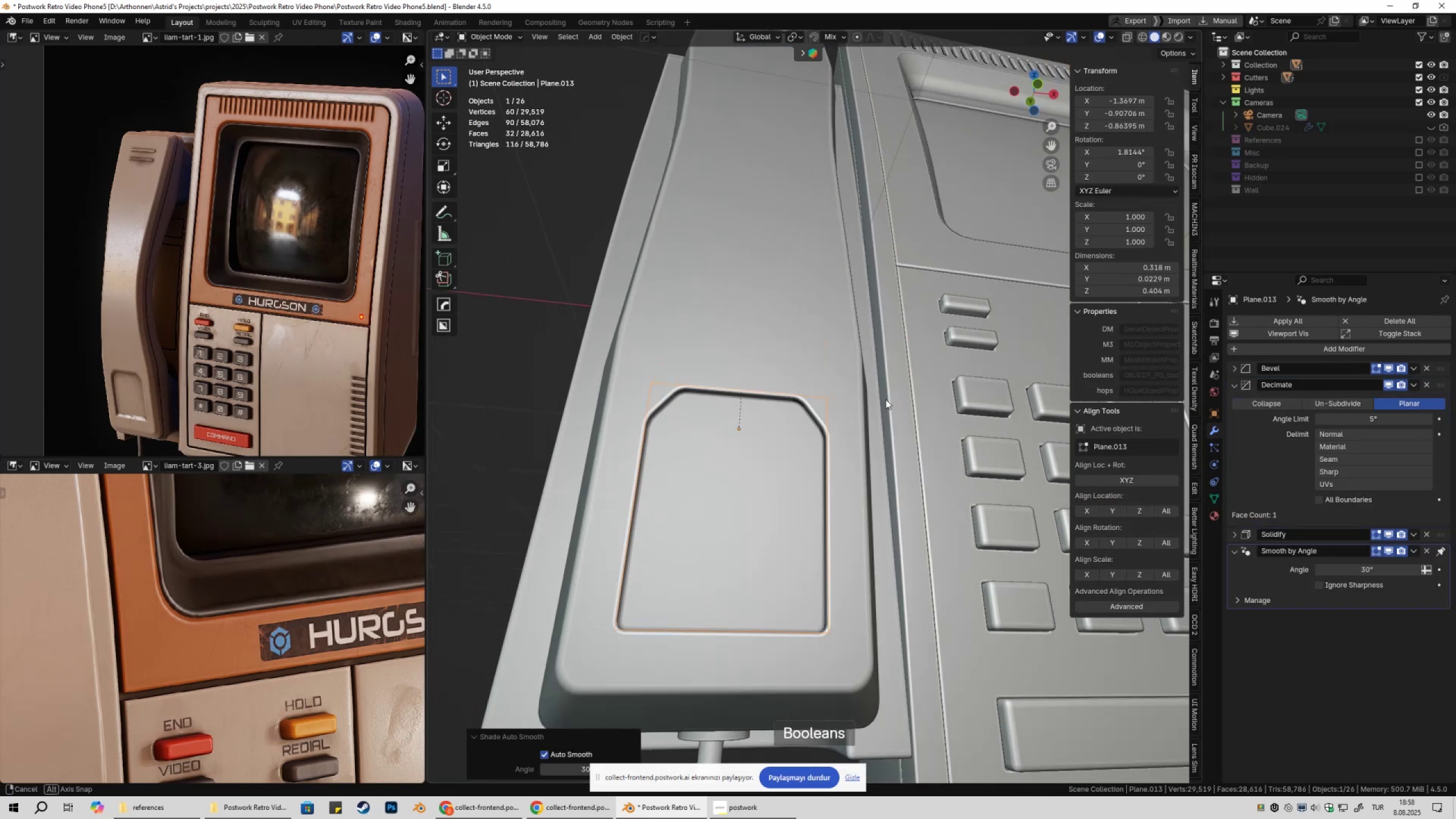 
key(Shift+2)
 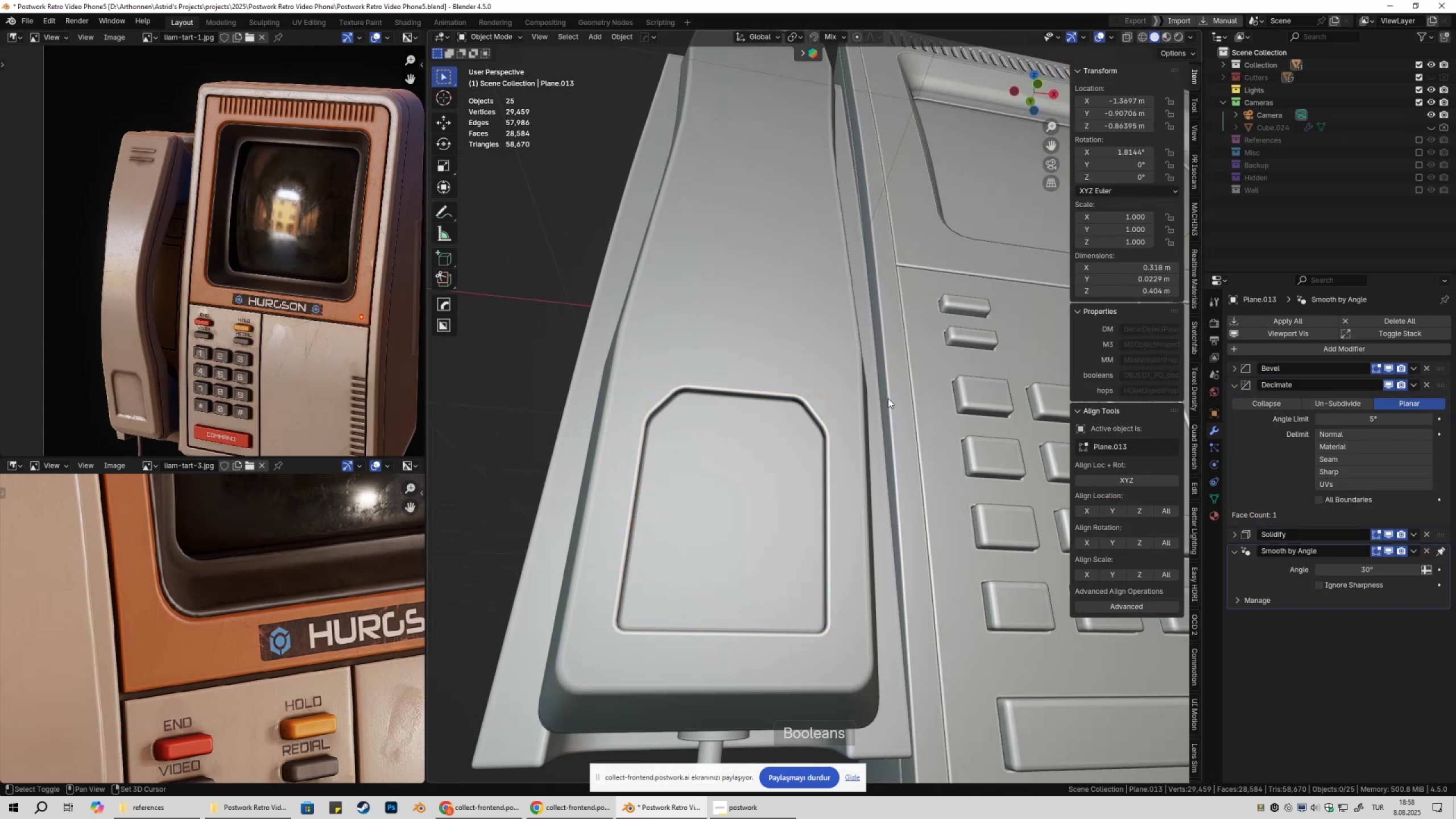 
scroll: coordinate [800, 451], scroll_direction: down, amount: 4.0
 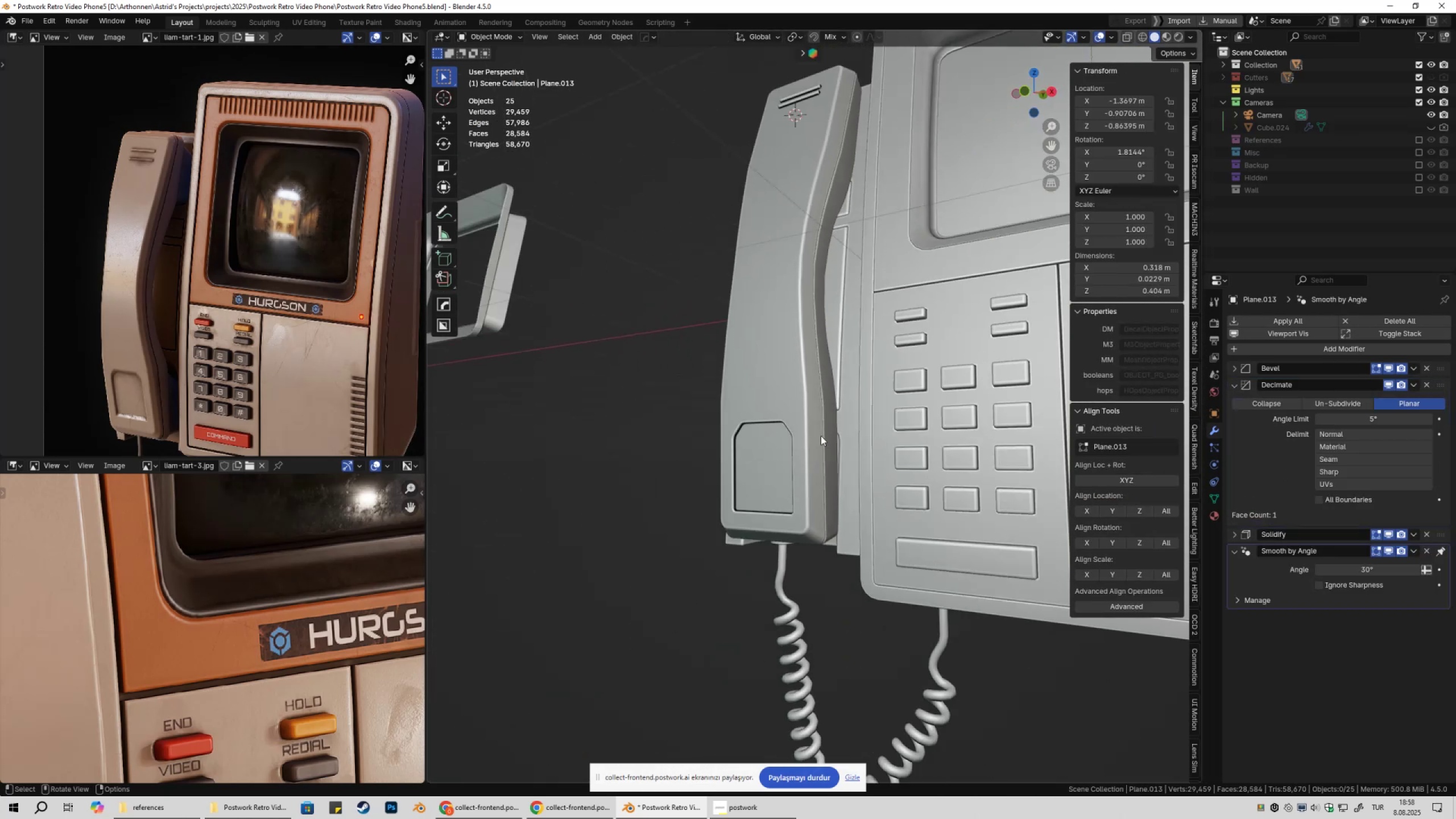 
key(Shift+ShiftLeft)
 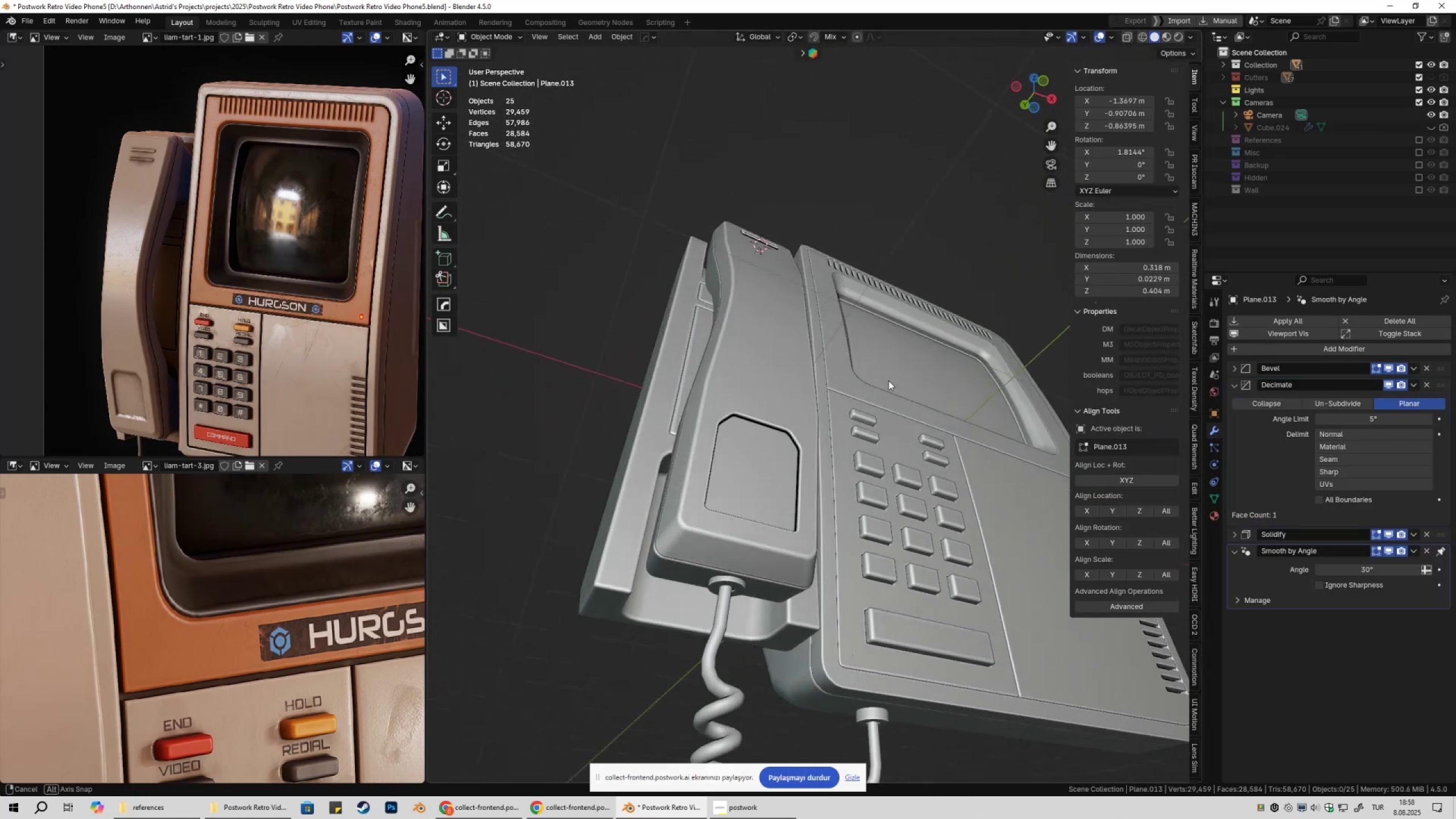 
scroll: coordinate [860, 438], scroll_direction: down, amount: 3.0
 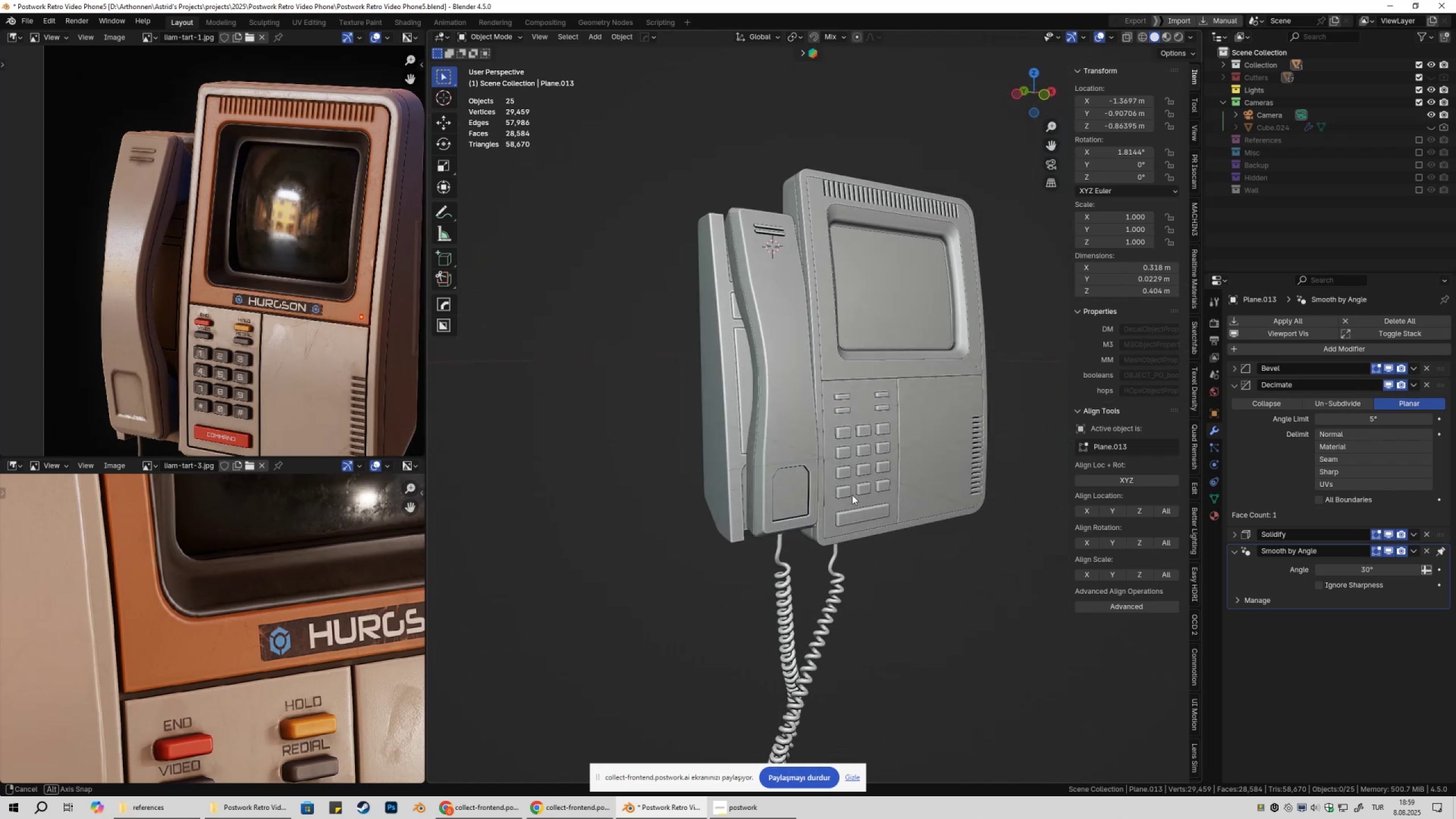 
left_click([791, 422])
 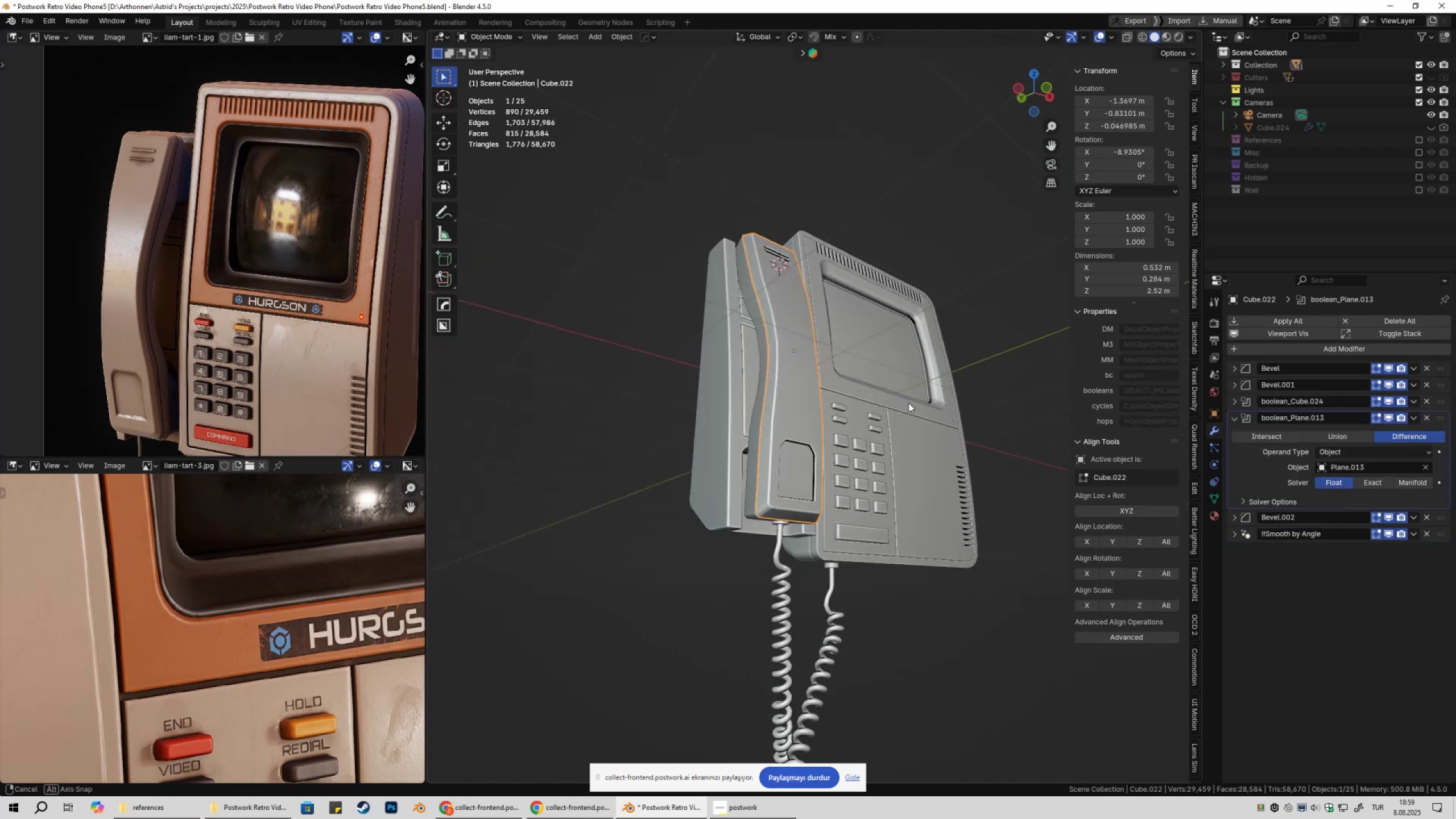 
scroll: coordinate [919, 396], scroll_direction: up, amount: 3.0
 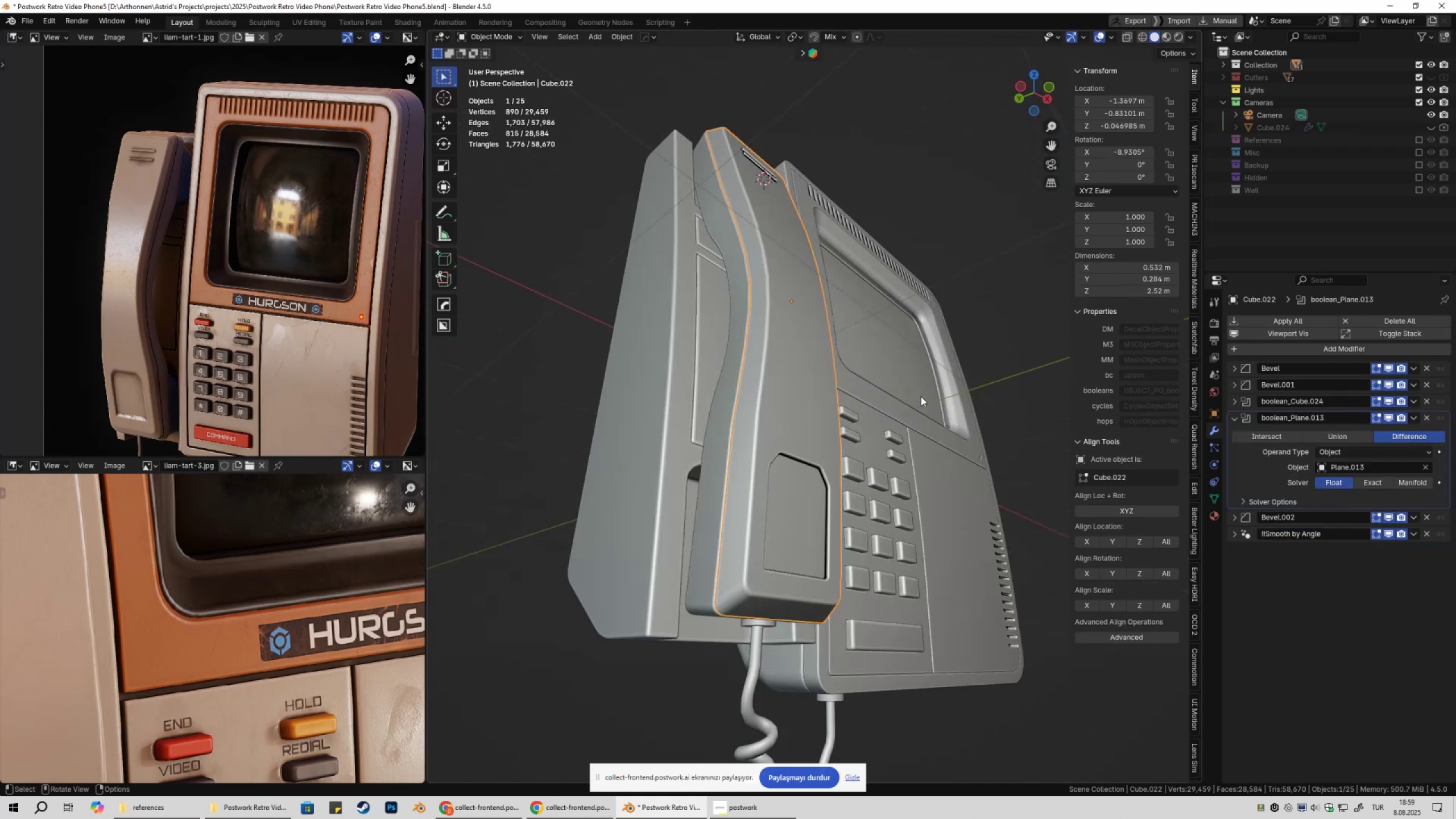 
key(Q)
 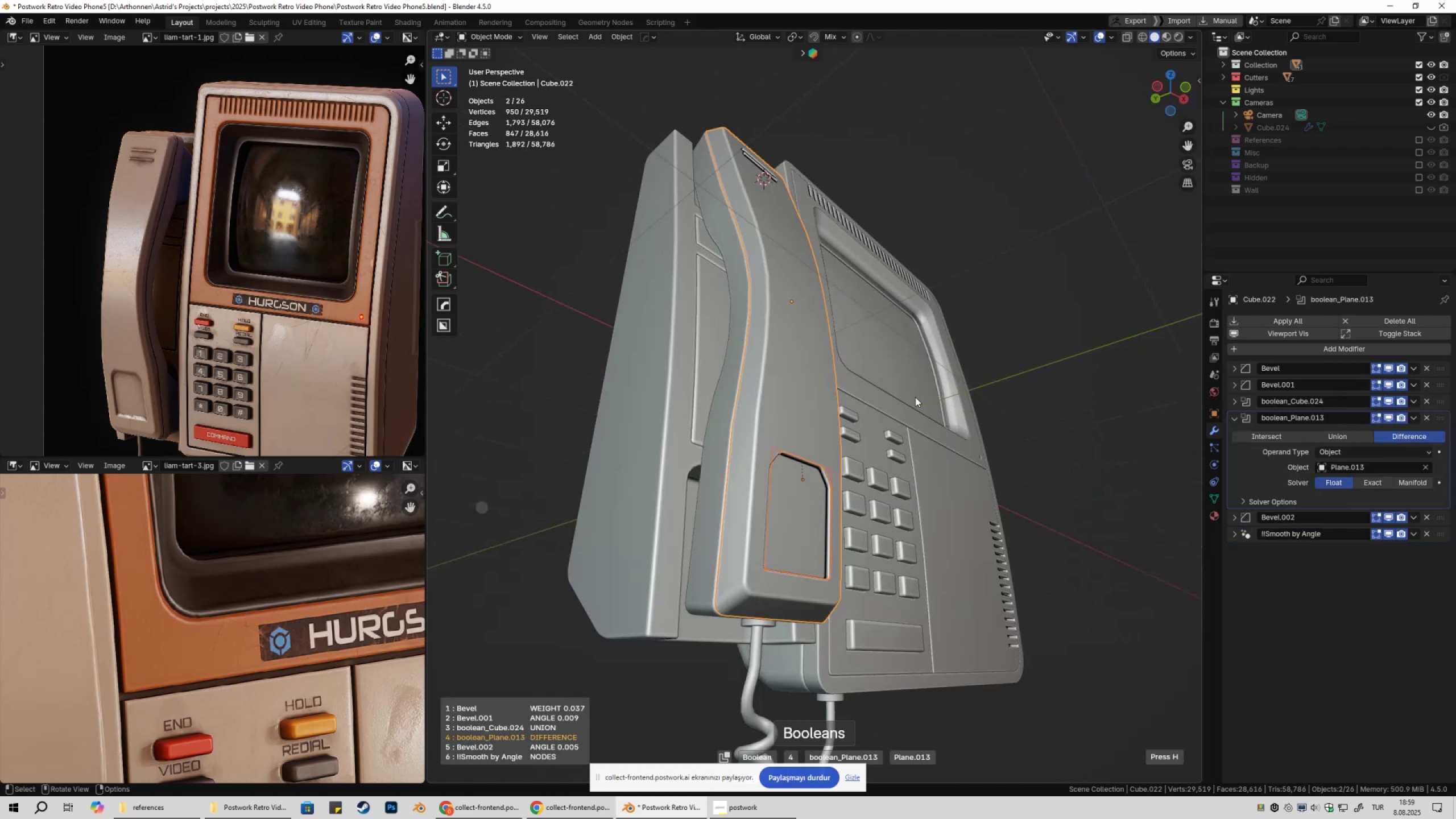 
double_click([915, 397])
 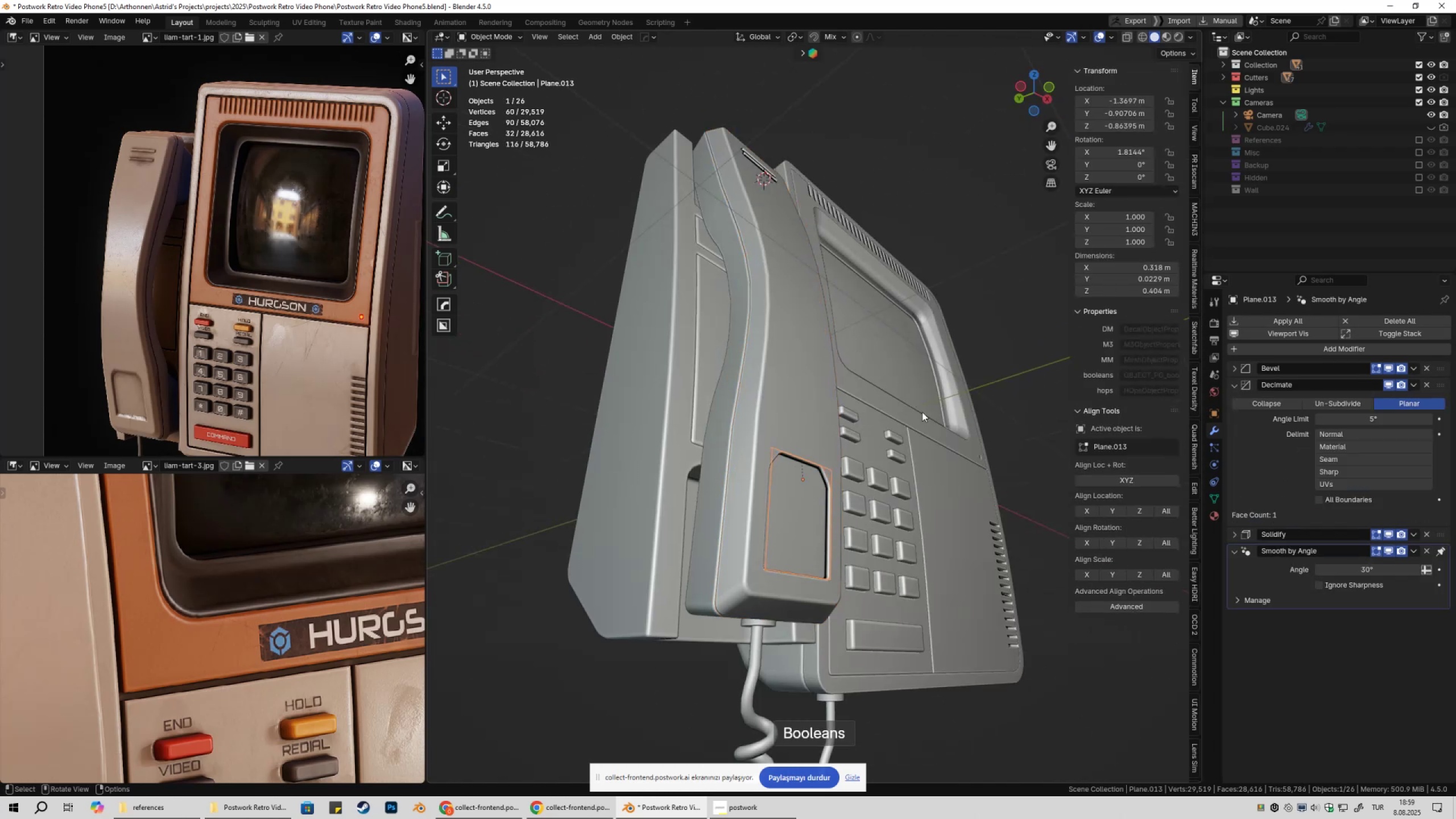 
type(GYY)
 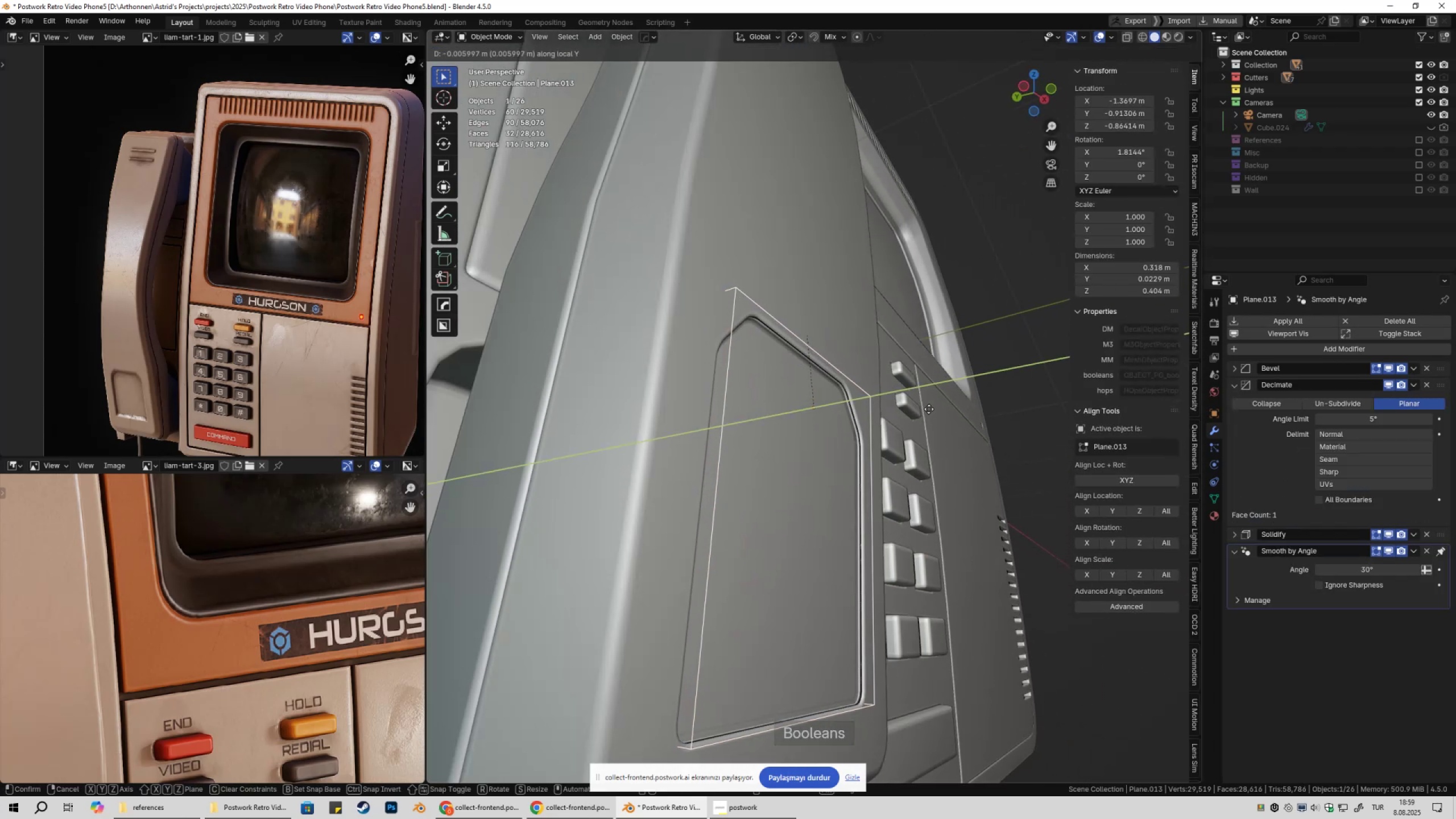 
scroll: coordinate [913, 405], scroll_direction: up, amount: 4.0
 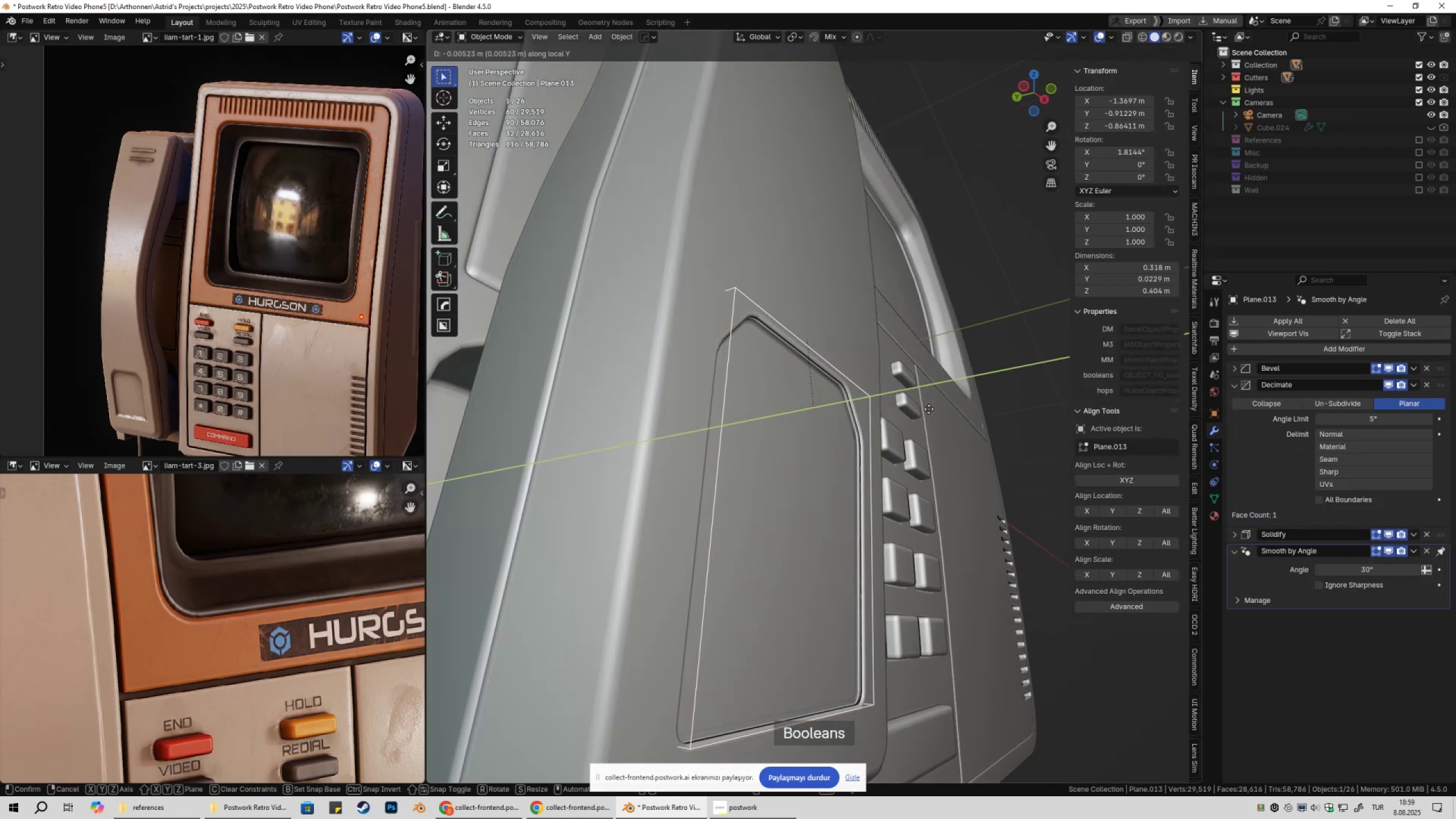 
hold_key(key=ShiftLeft, duration=1.53)
 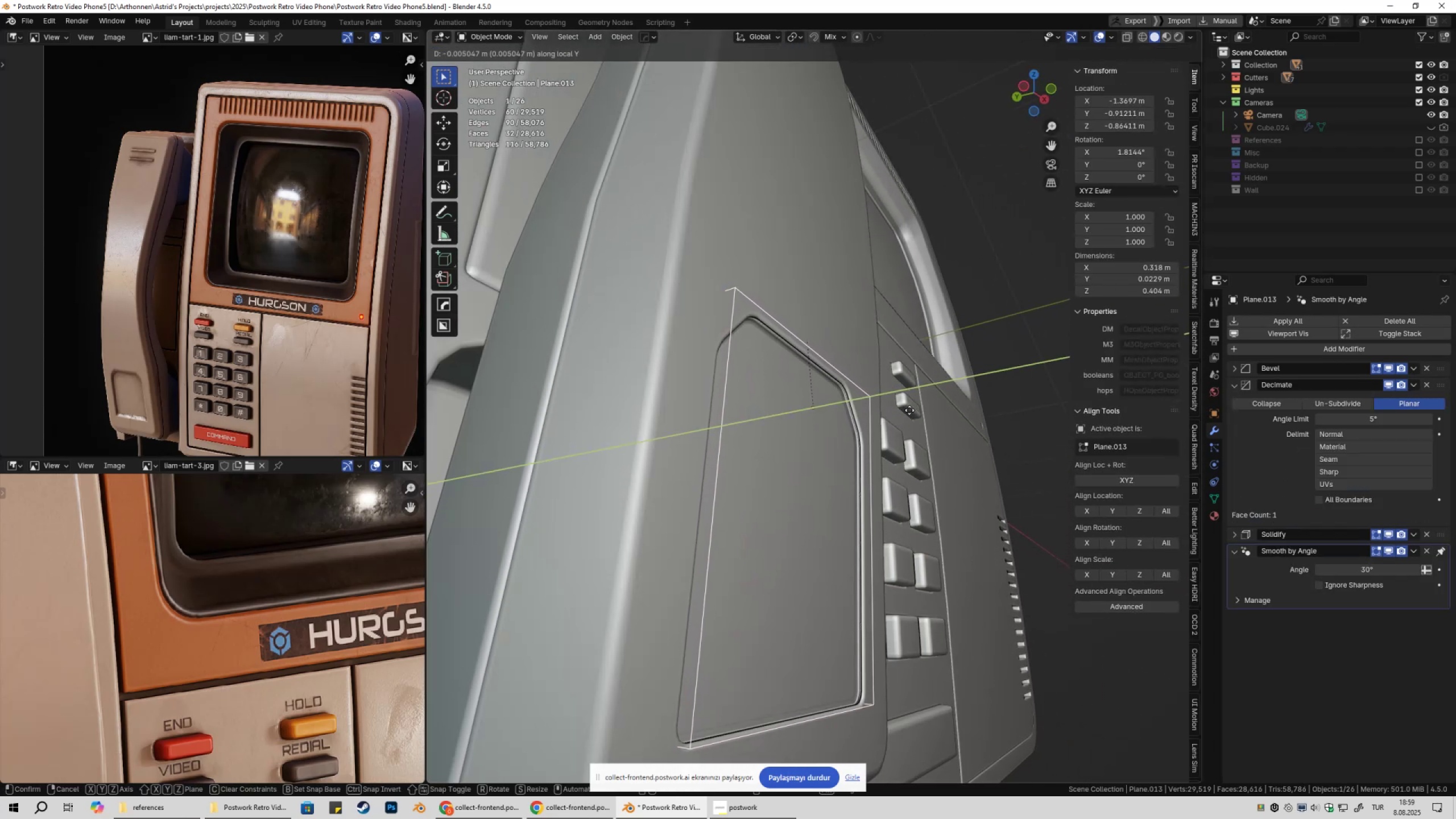 
hold_key(key=ShiftLeft, duration=1.52)
 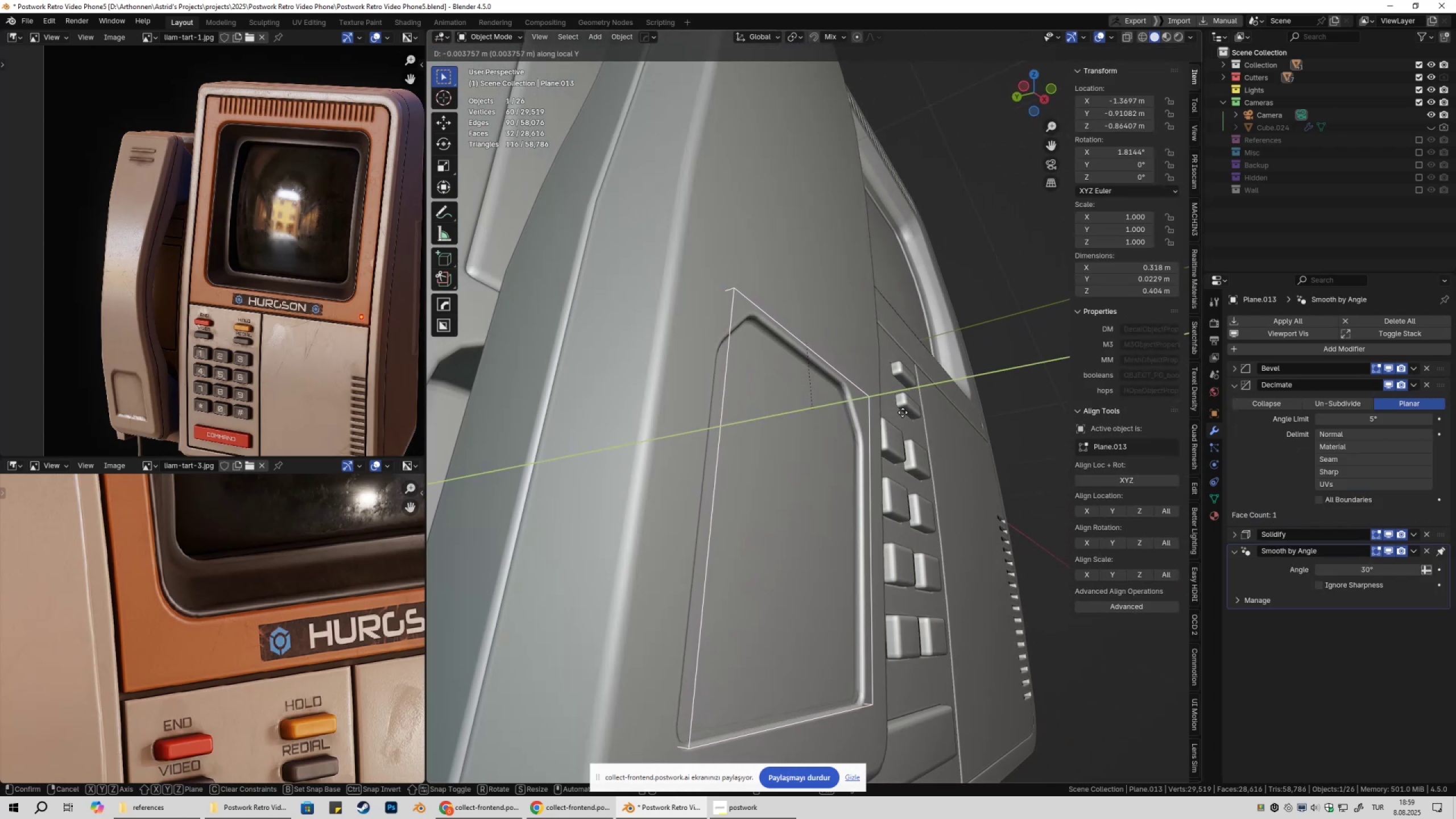 
hold_key(key=ShiftLeft, duration=1.51)
 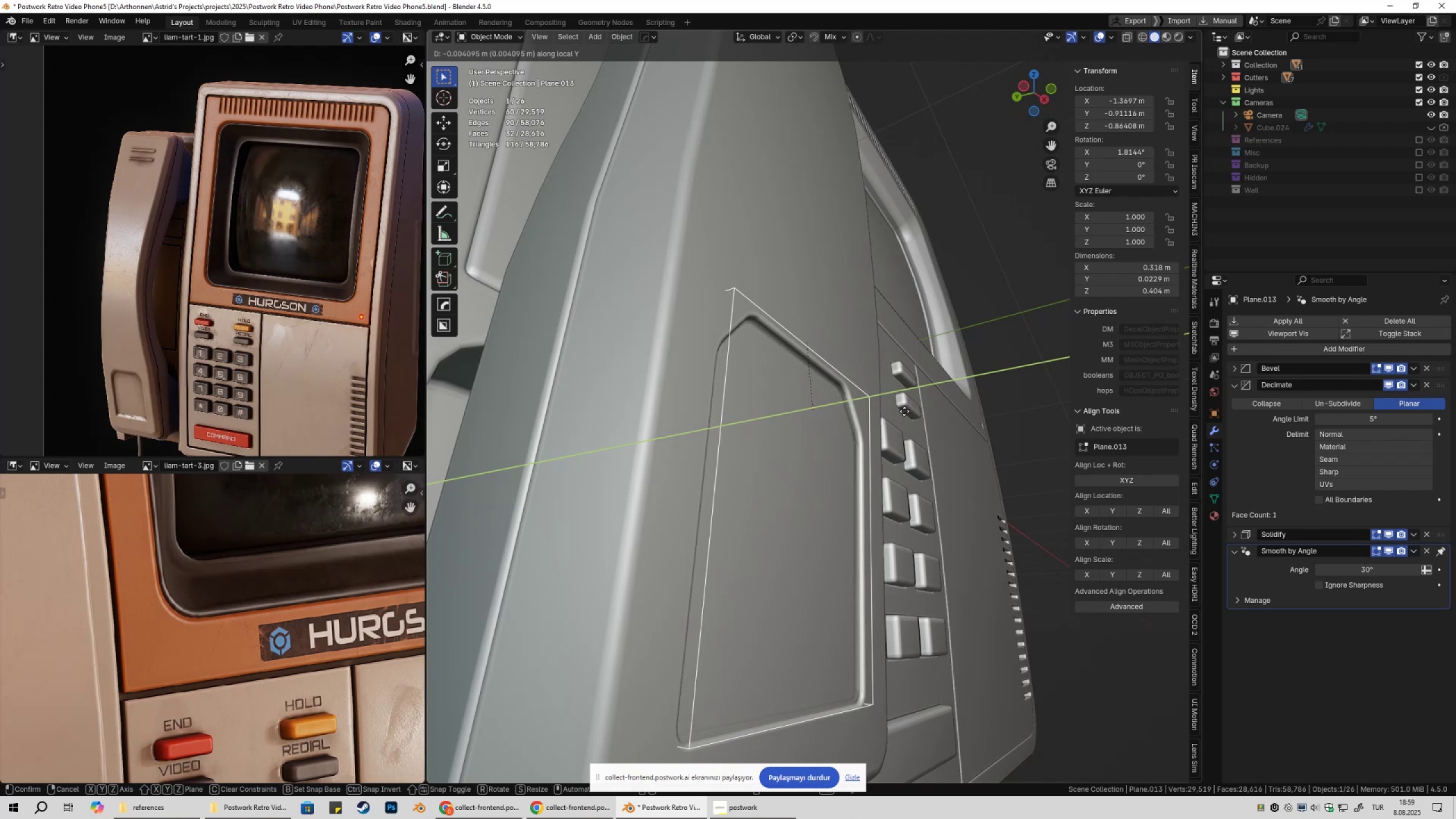 
hold_key(key=ShiftLeft, duration=0.99)
left_click([902, 411])
 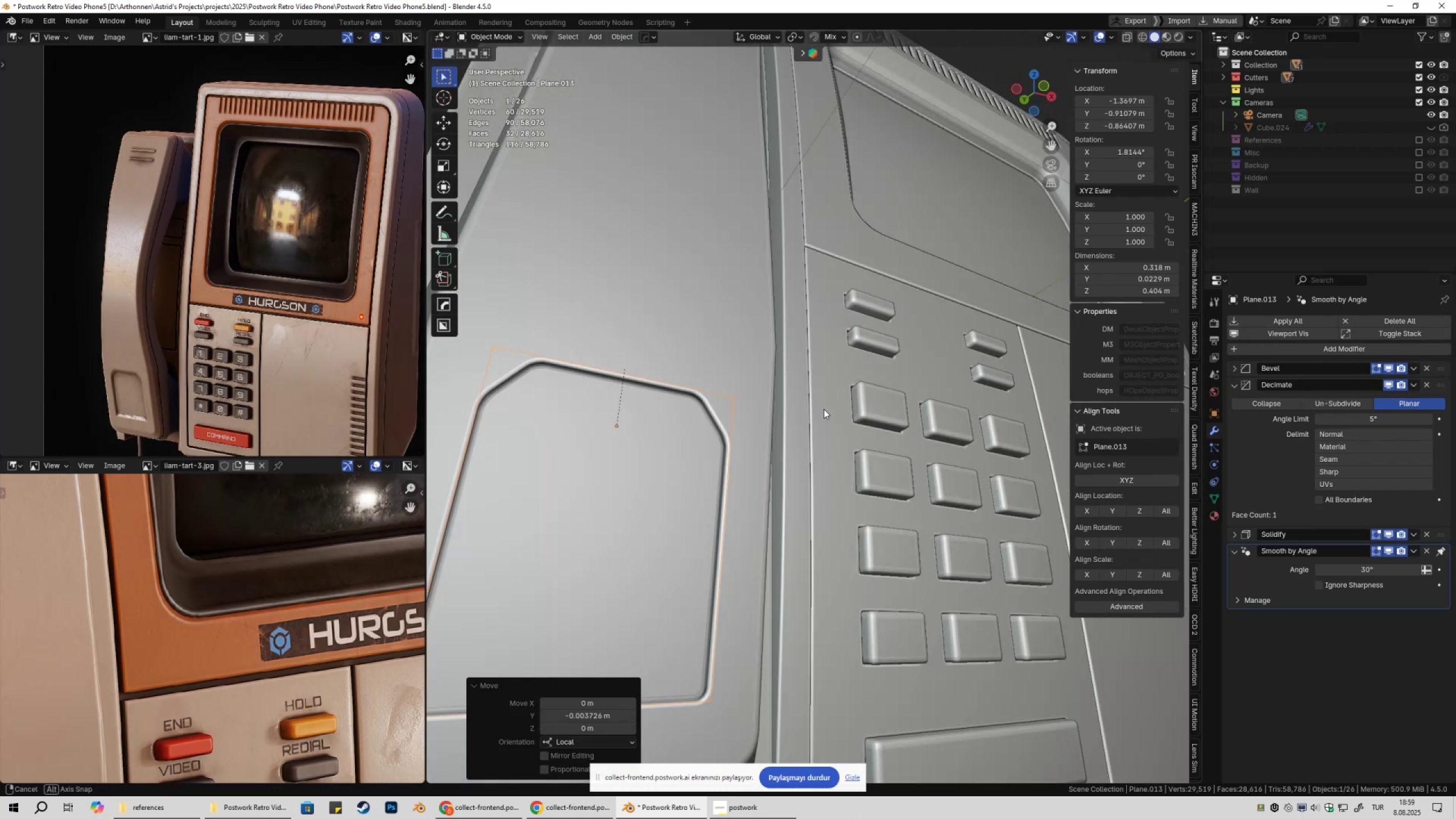 
key(Shift+ShiftLeft)
 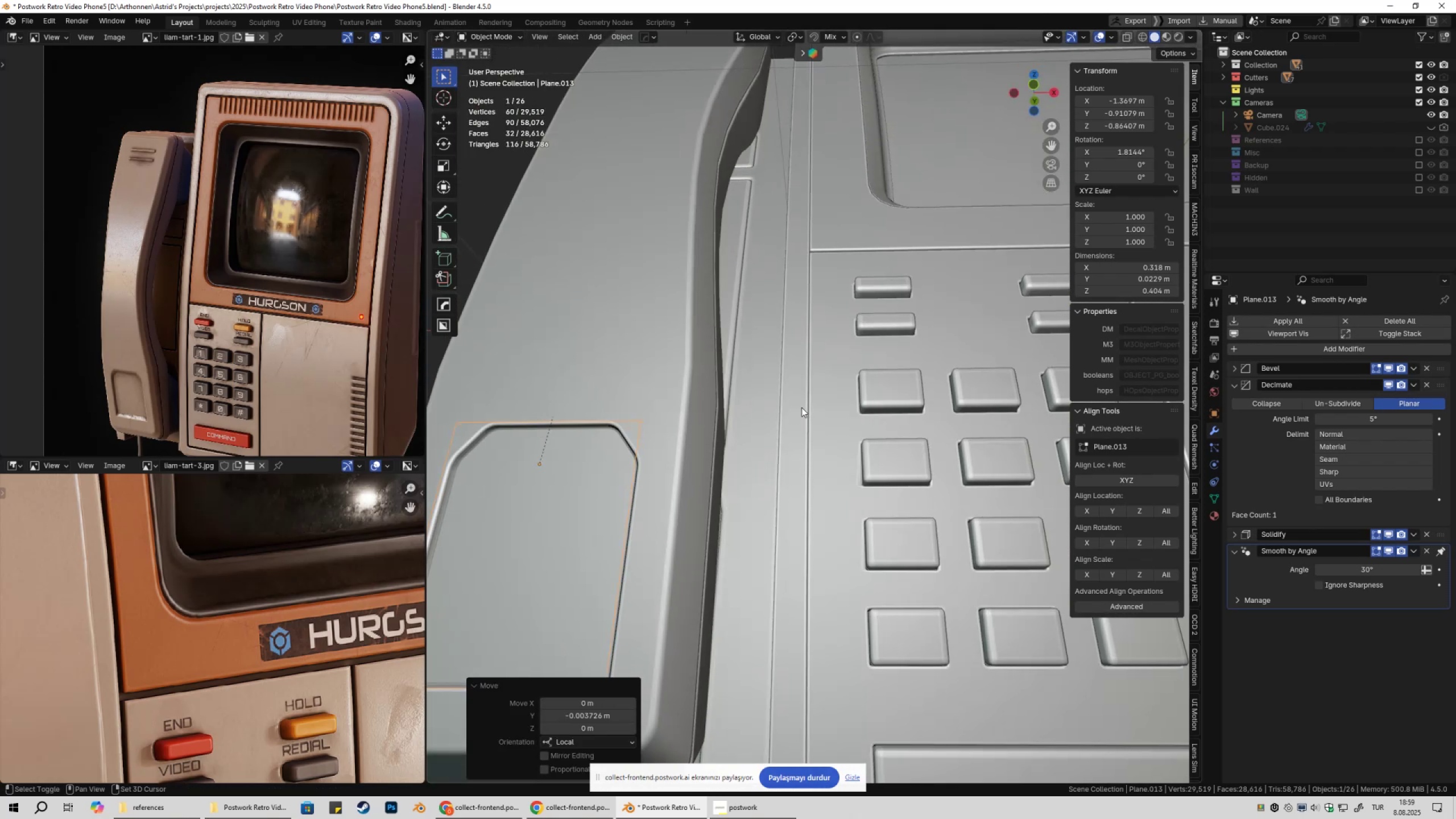 
key(Shift+2)
 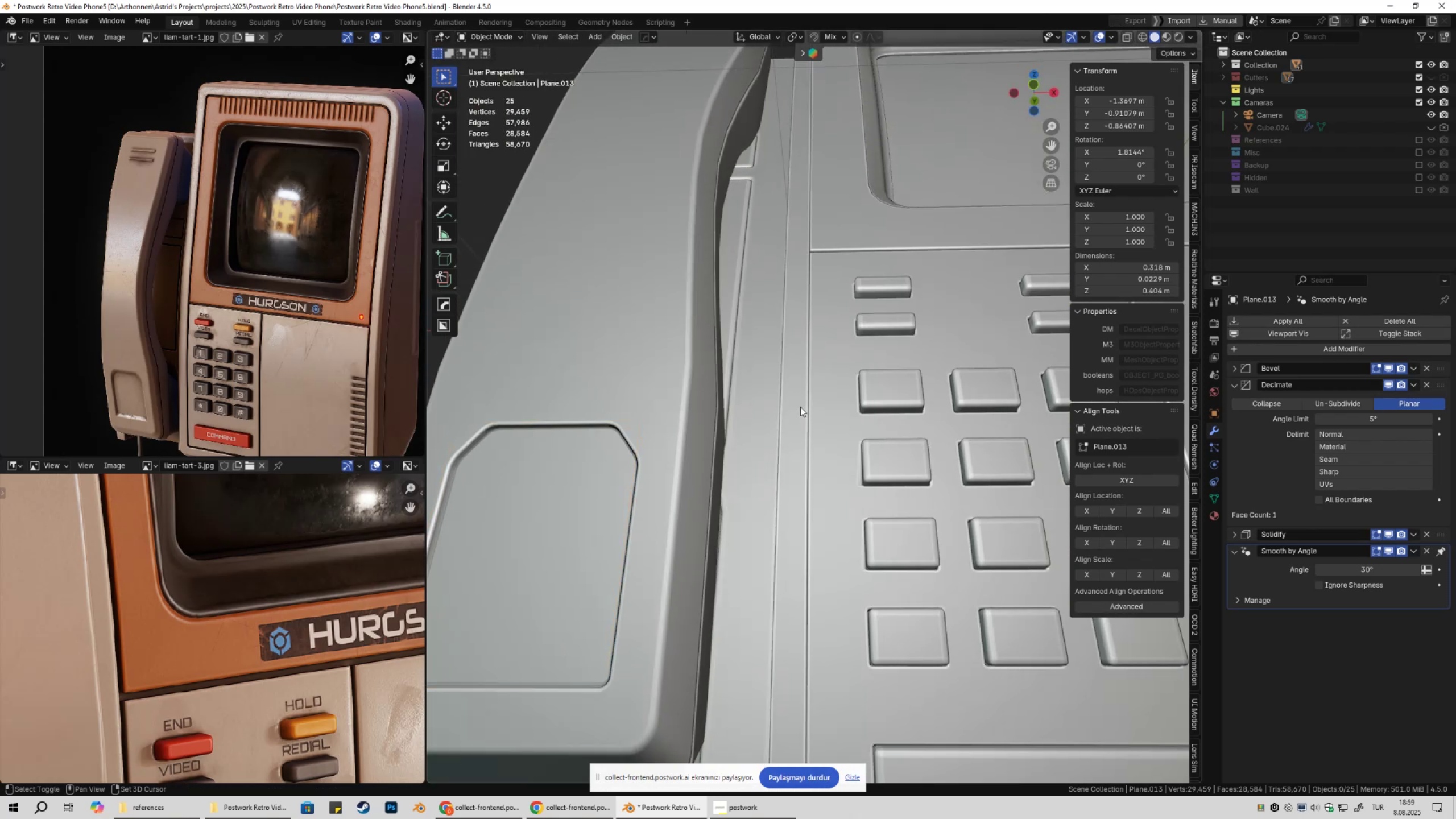 
scroll: coordinate [808, 419], scroll_direction: down, amount: 7.0
 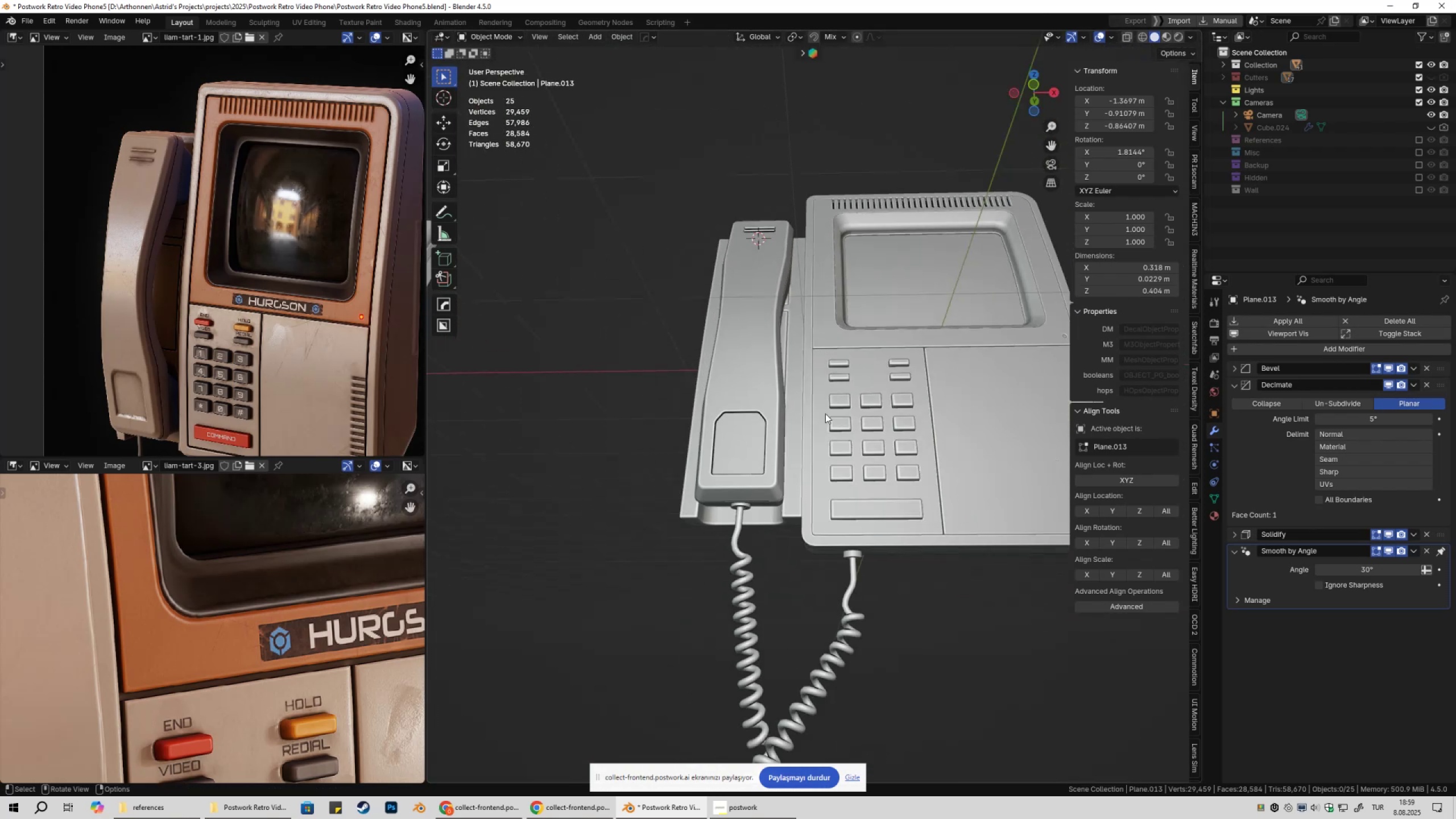 
key(Shift+ShiftLeft)
 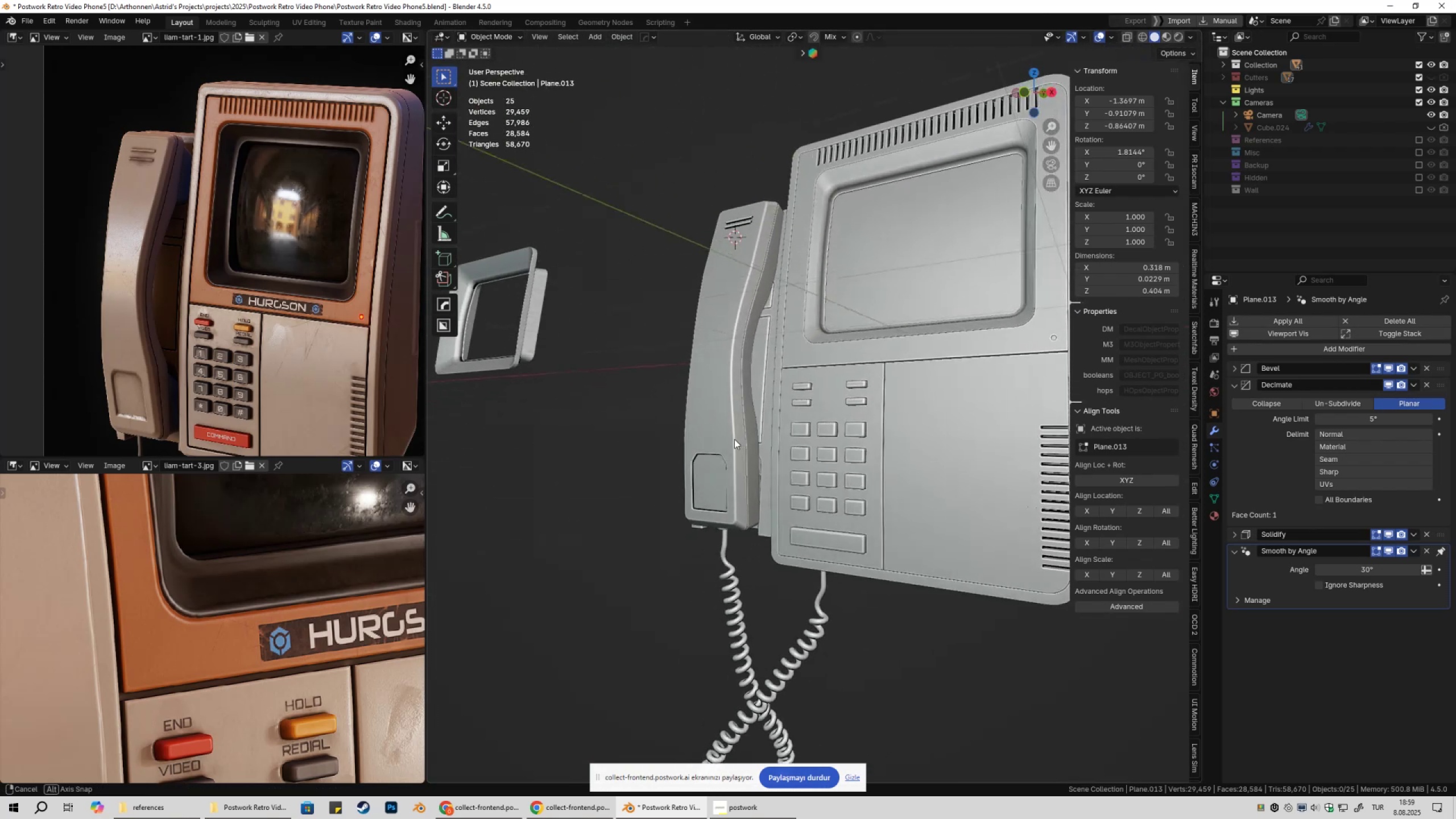 
key(Shift+ShiftLeft)
 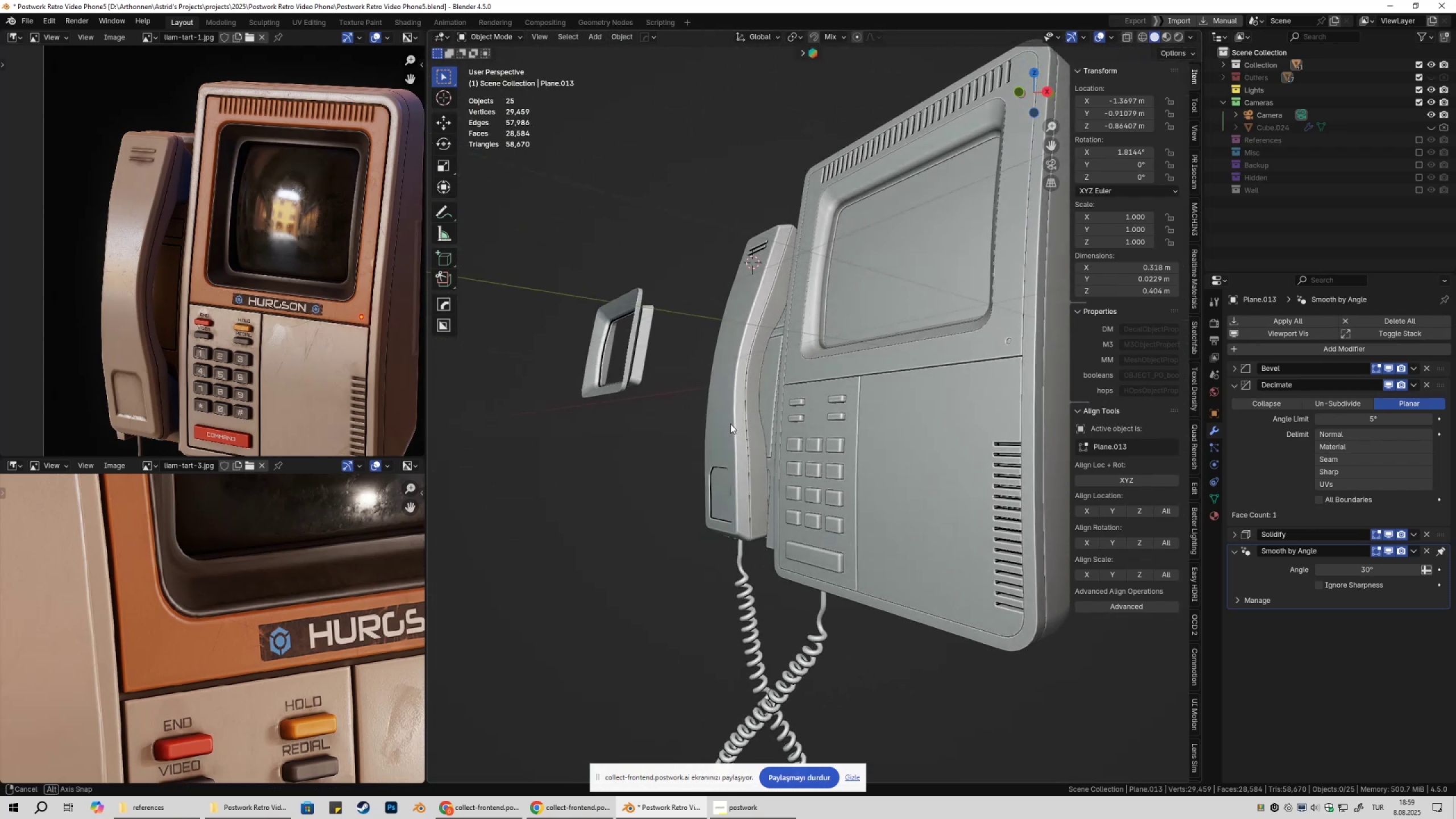 
key(Shift+ShiftLeft)
 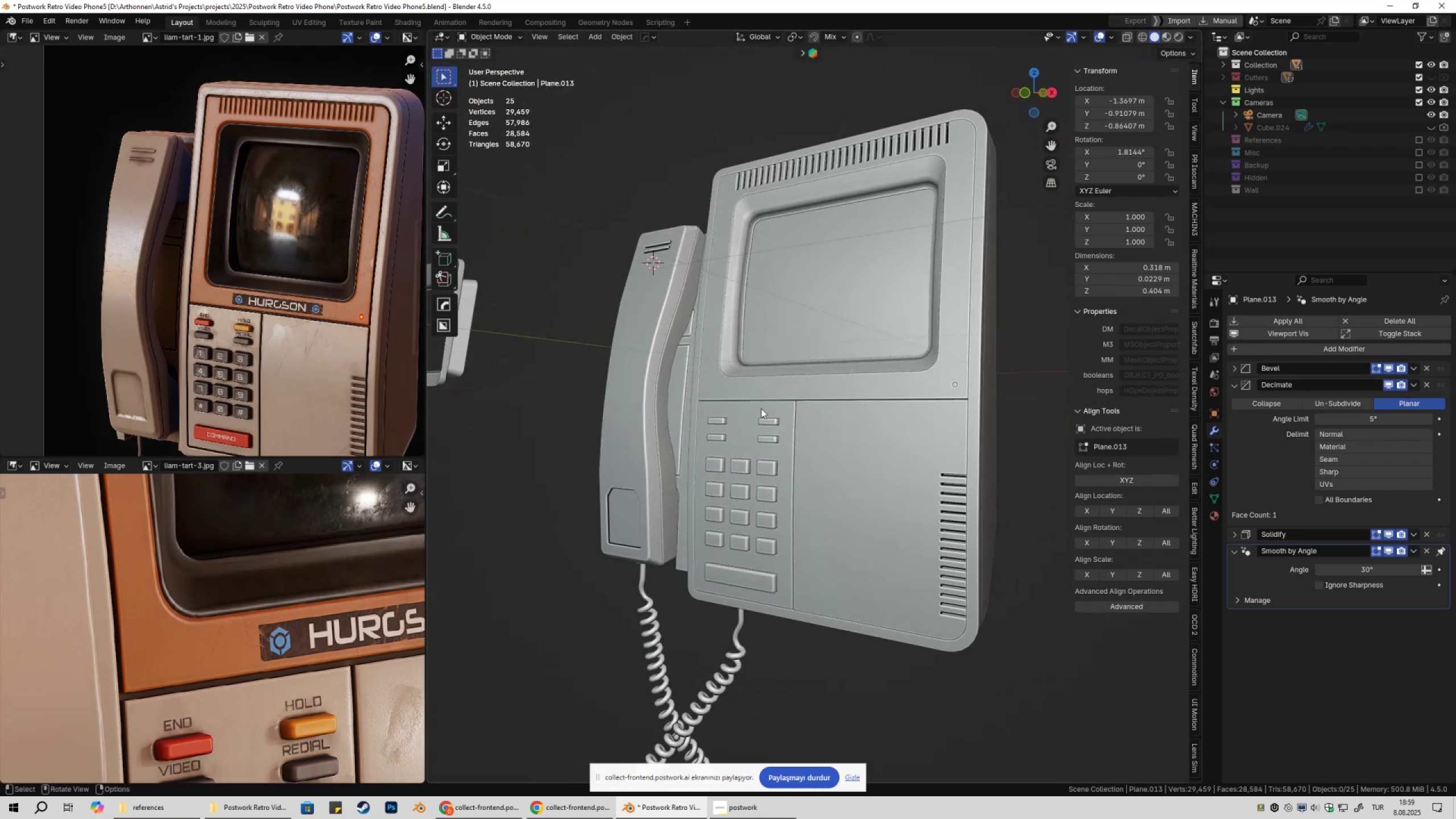 
key(Numpad0)
 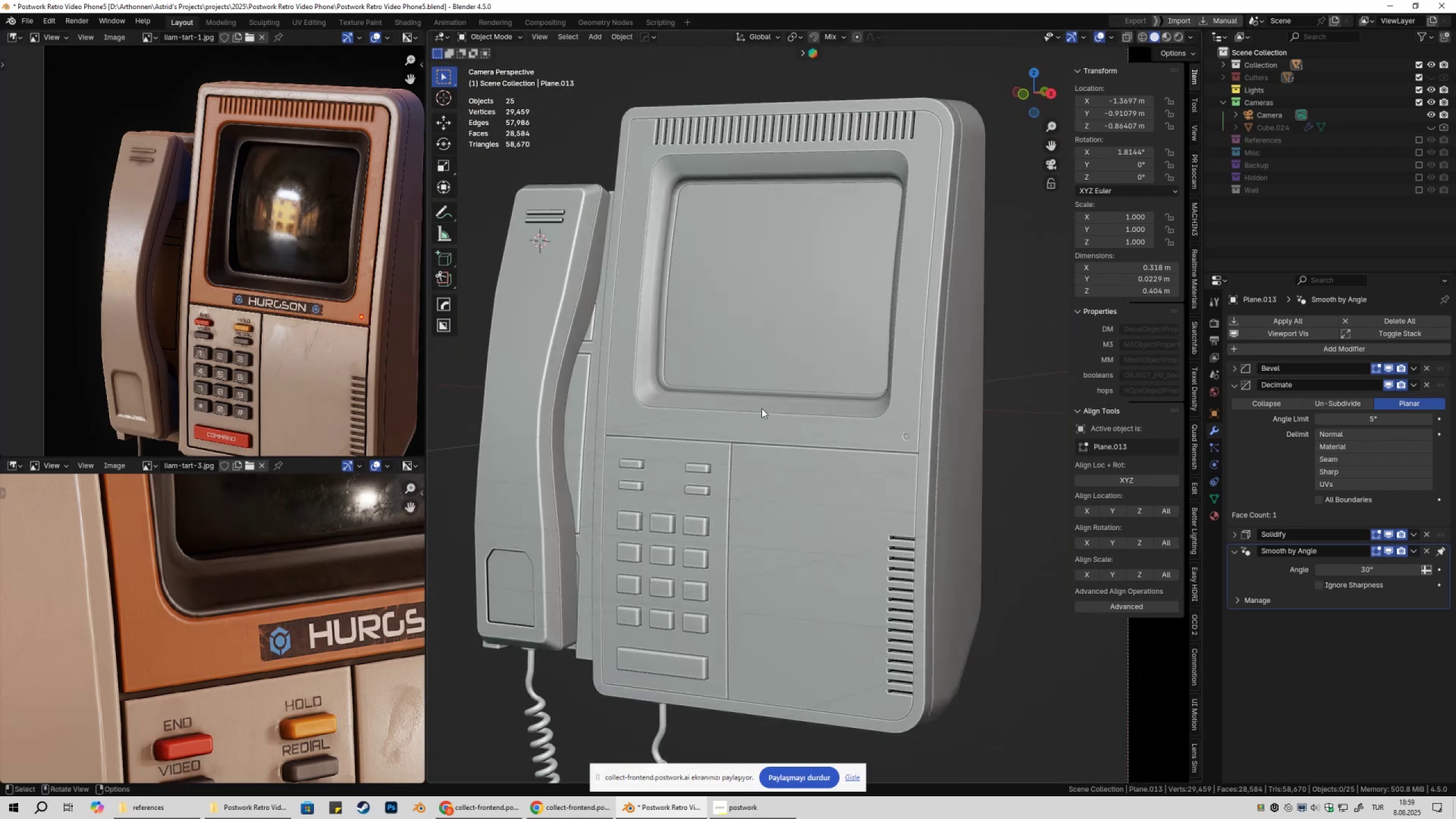 
scroll: coordinate [761, 412], scroll_direction: down, amount: 3.0
 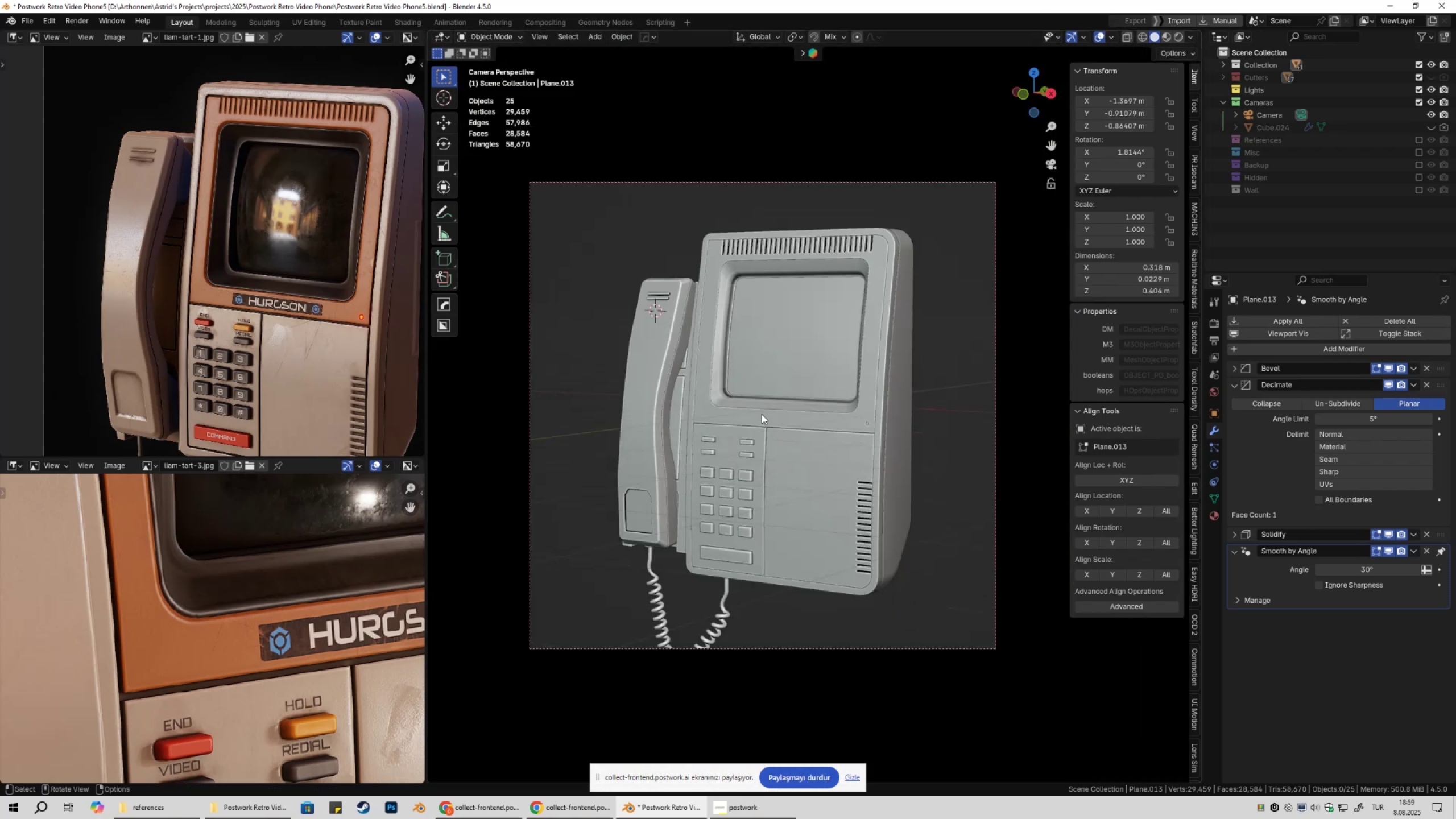 
key(Shift+ShiftLeft)
 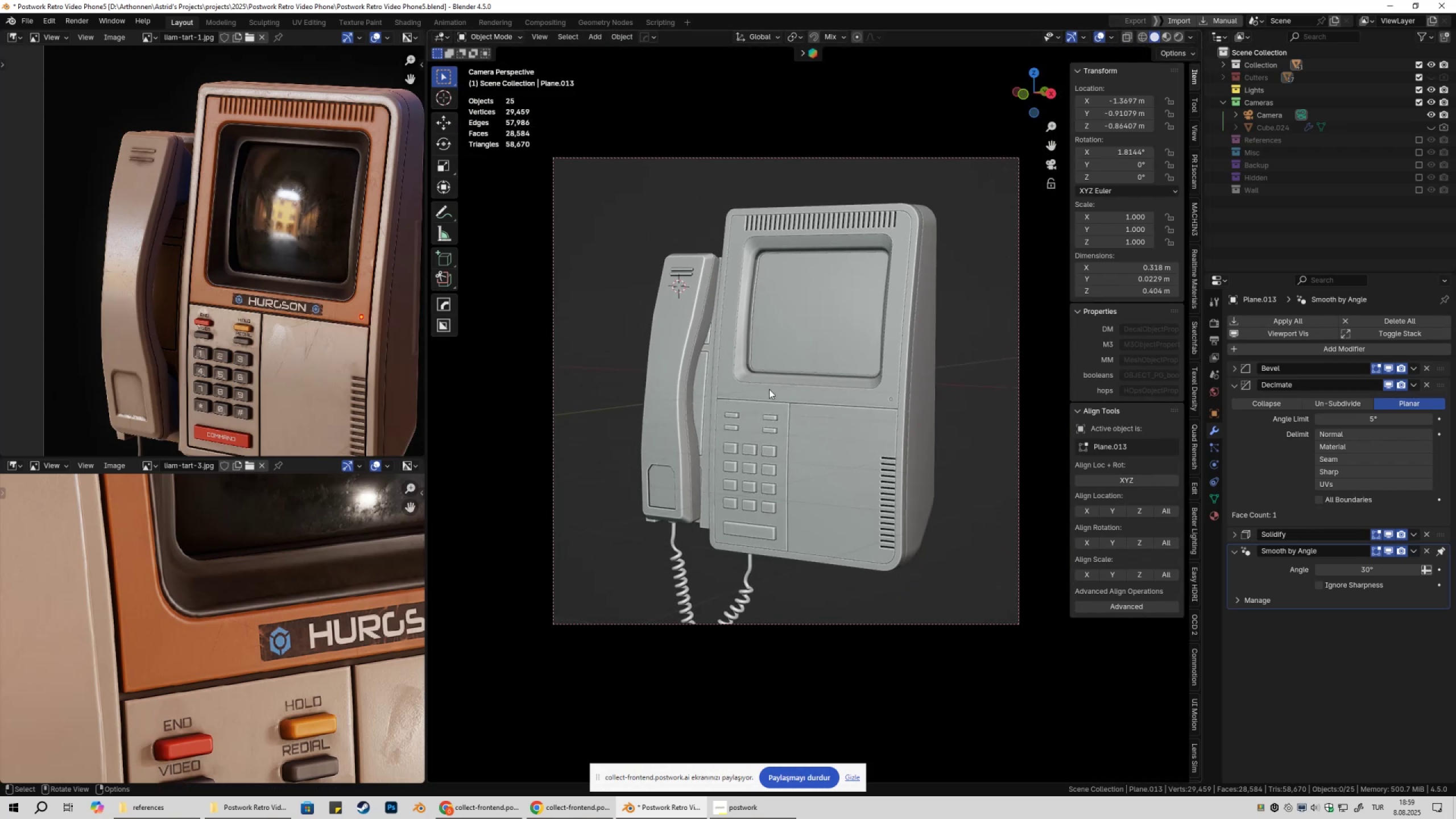 
scroll: coordinate [768, 384], scroll_direction: down, amount: 1.0
 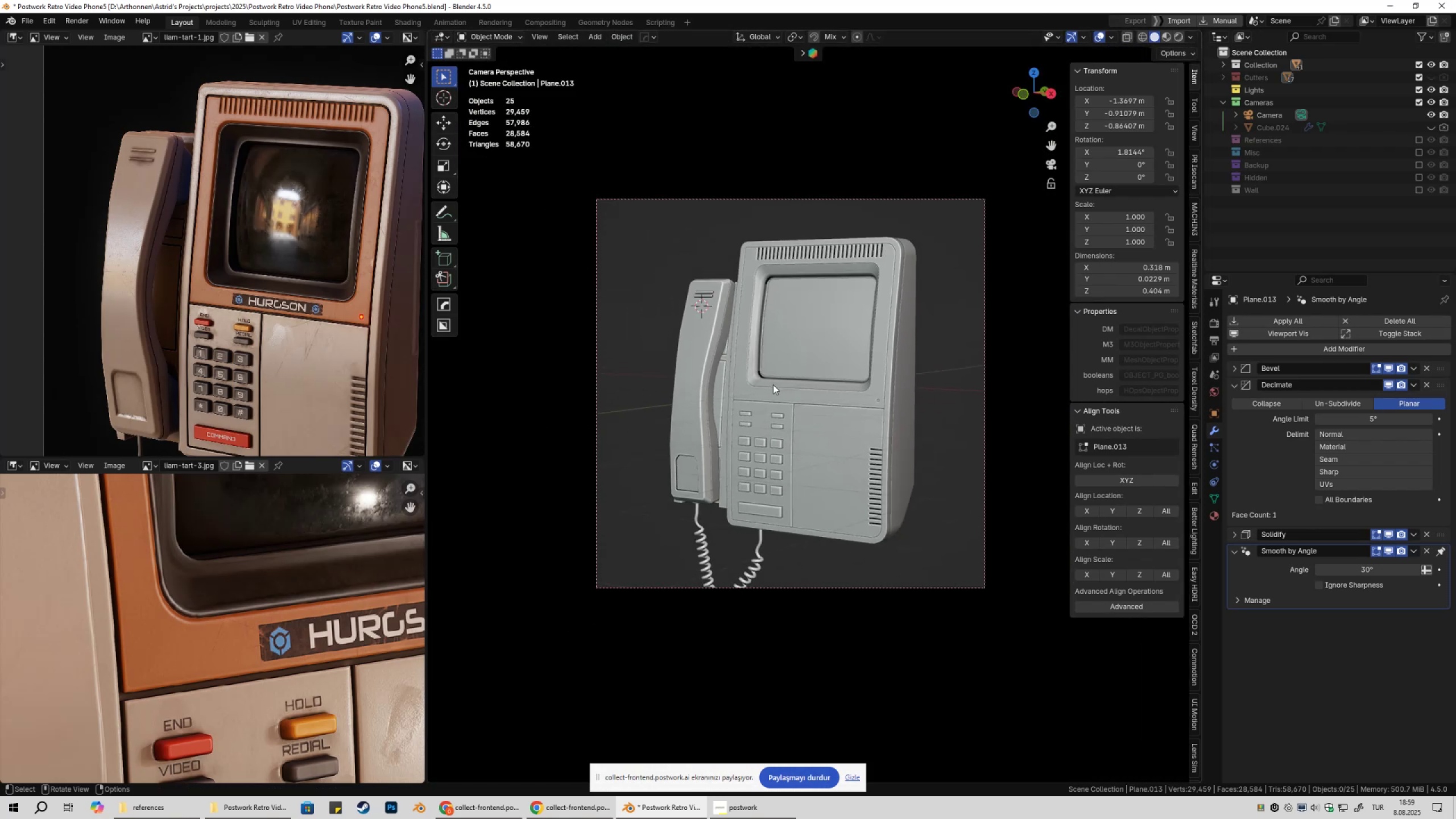 
key(Control+ControlLeft)
 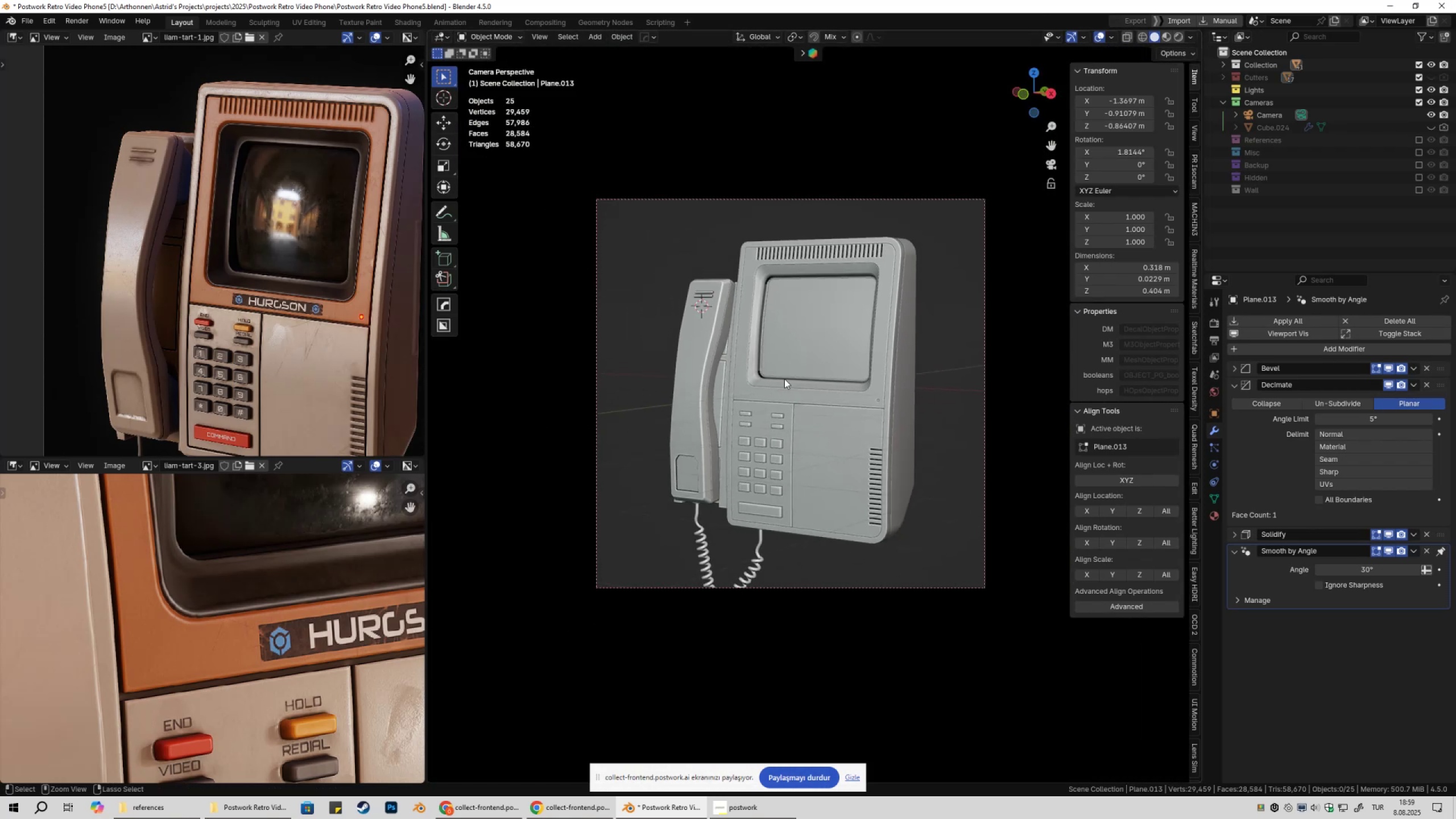 
key(Control+S)
 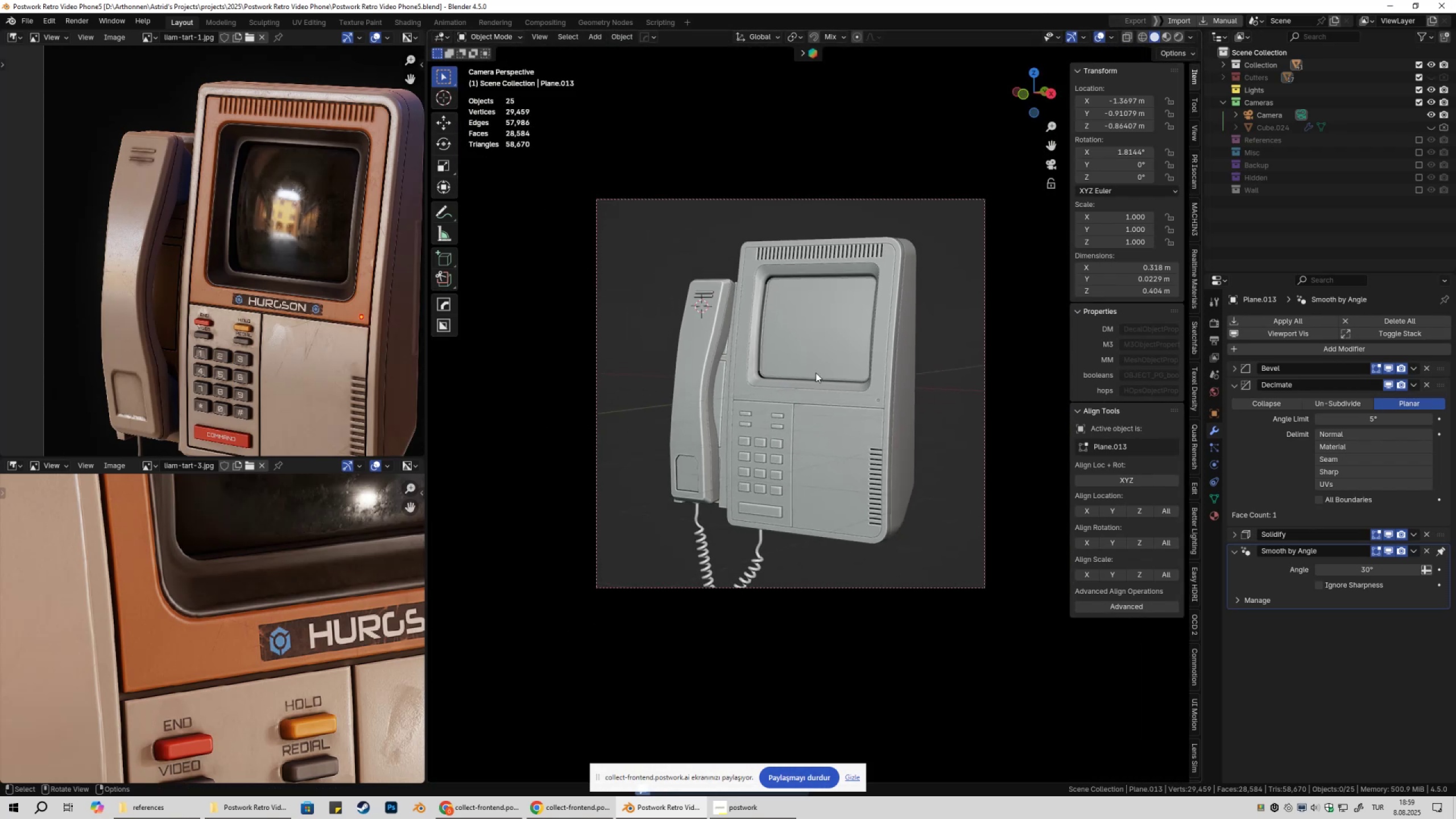 
key(Shift+ShiftLeft)
 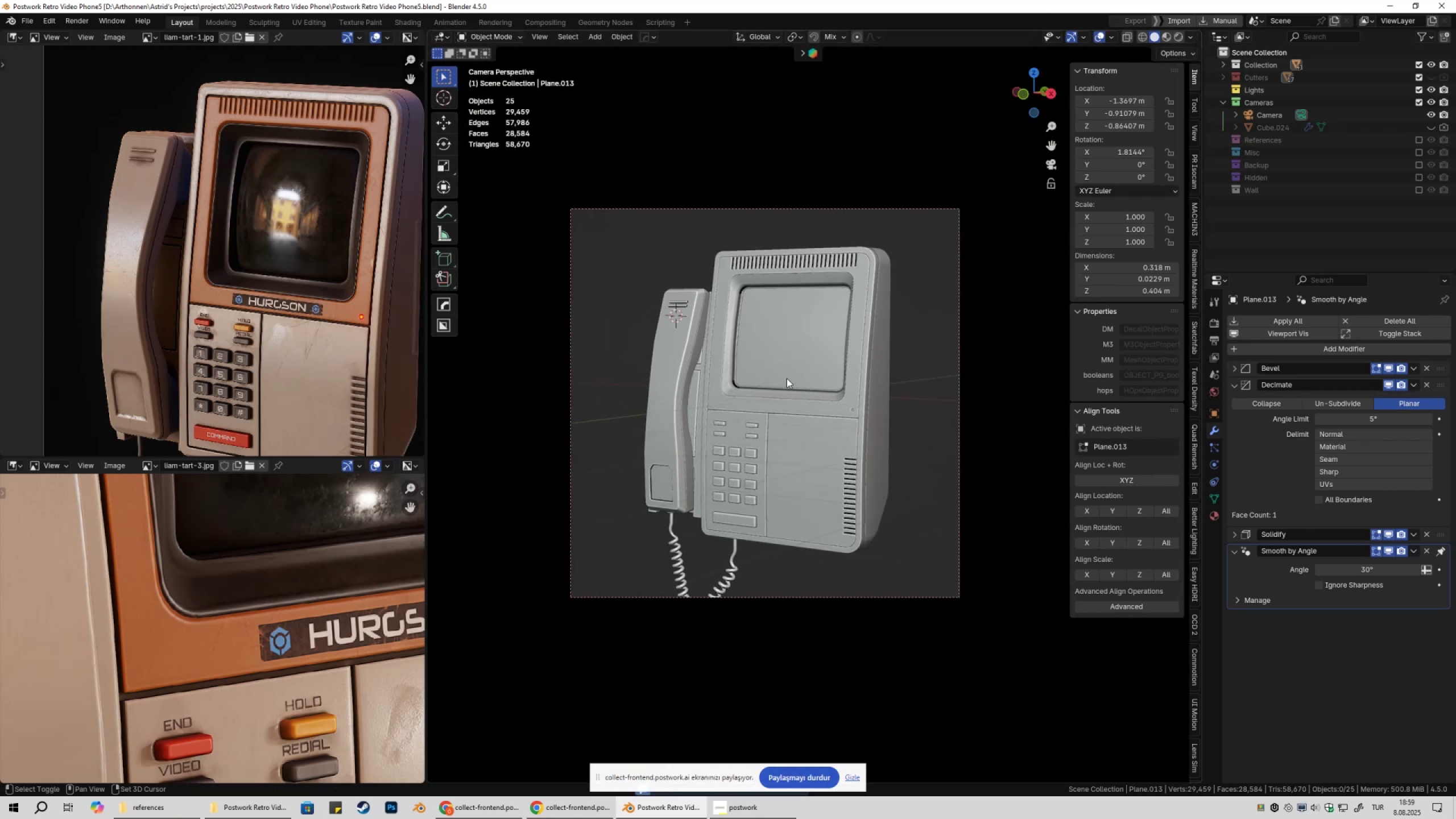 
scroll: coordinate [787, 378], scroll_direction: up, amount: 1.0
 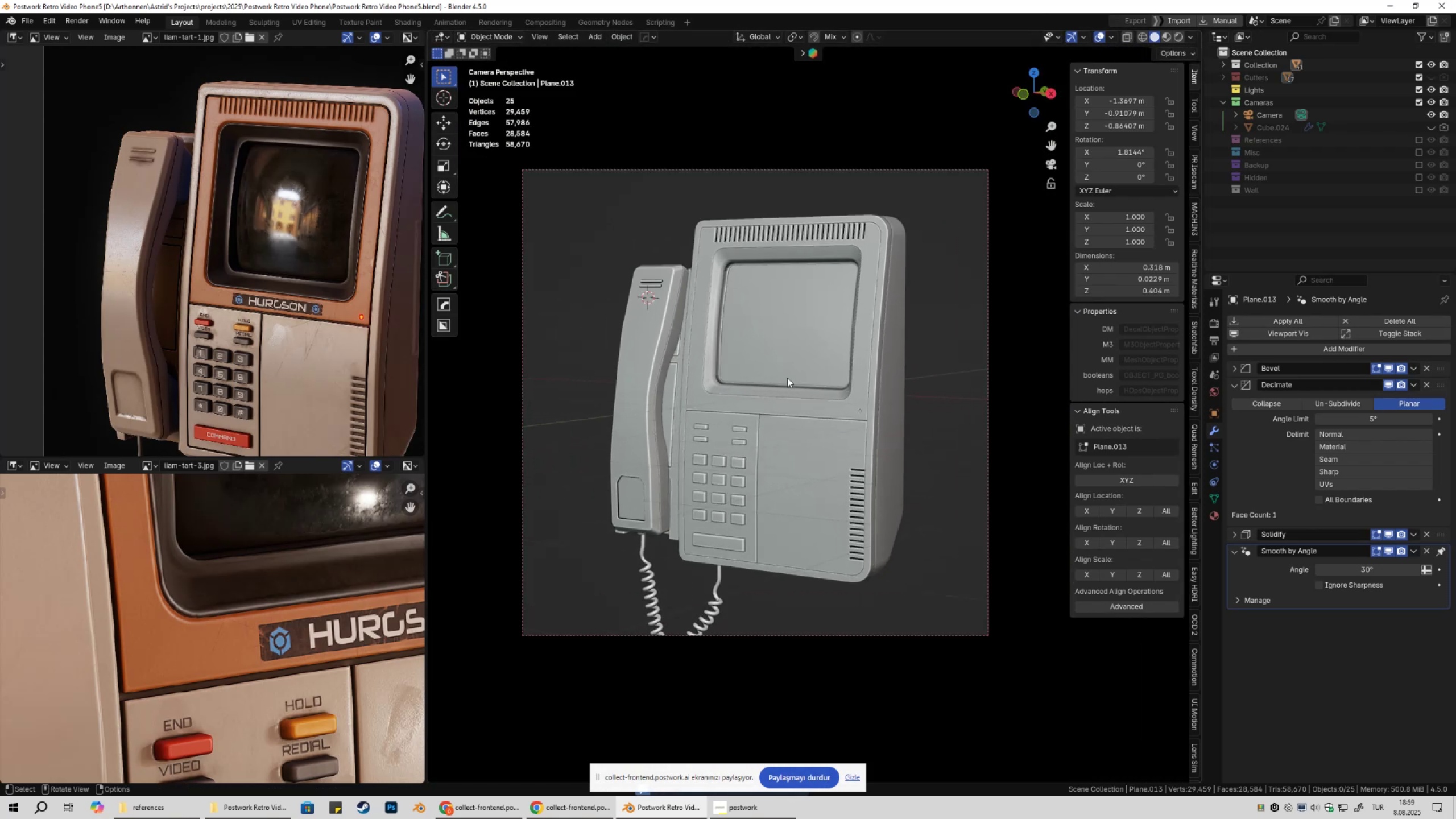 
key(Shift+ShiftLeft)
 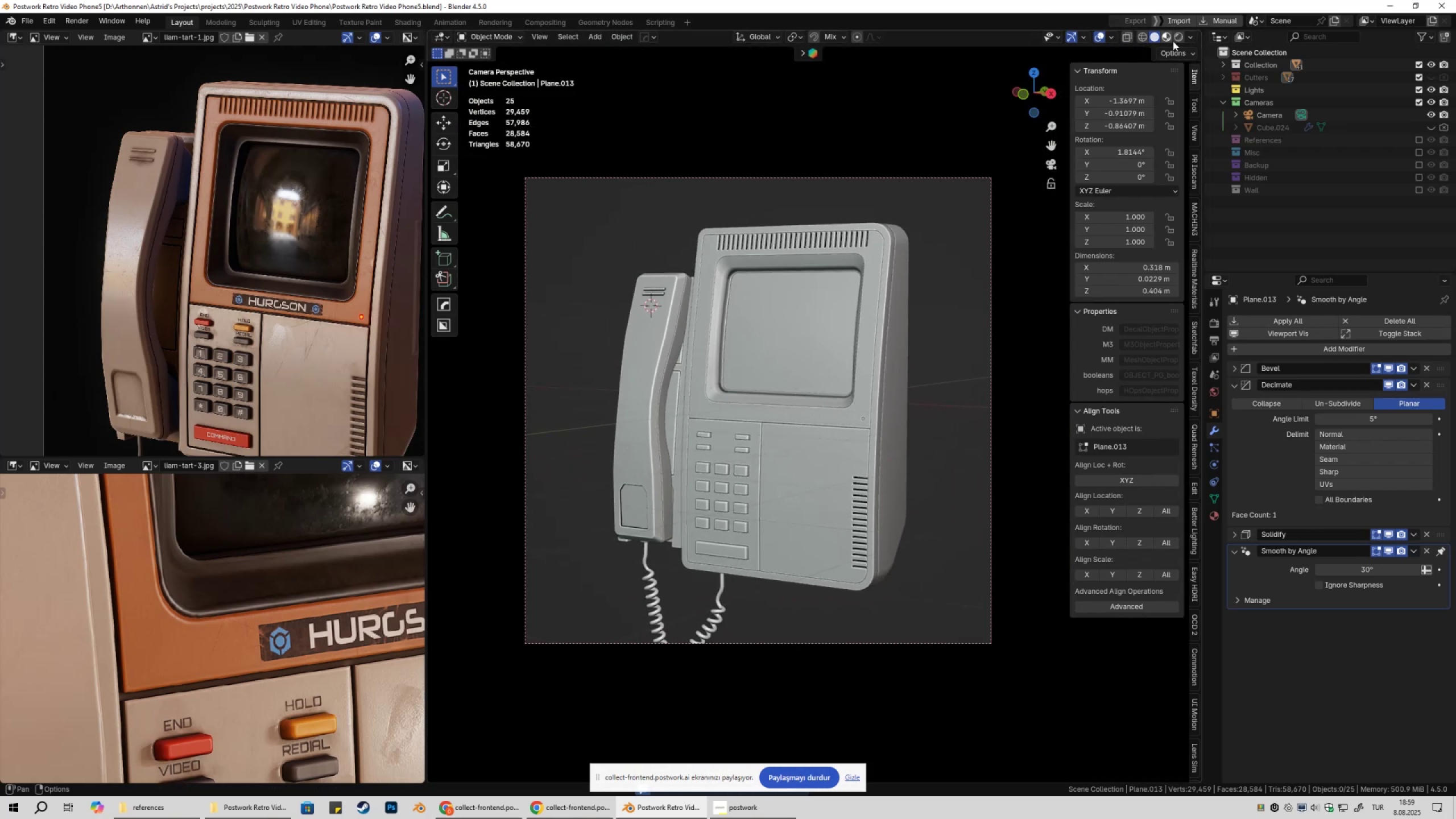 
left_click([1177, 38])
 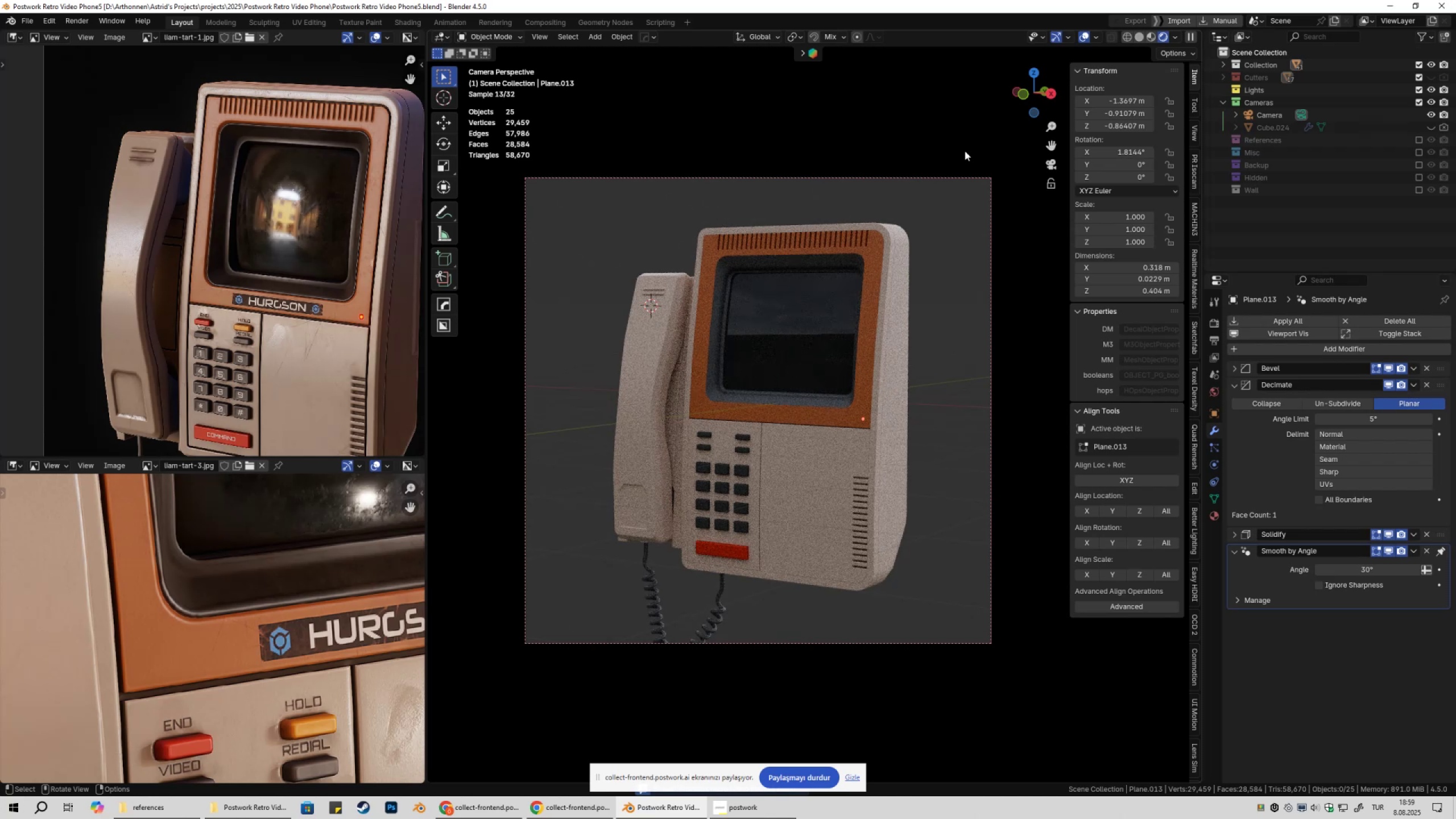 
wait(8.02)
 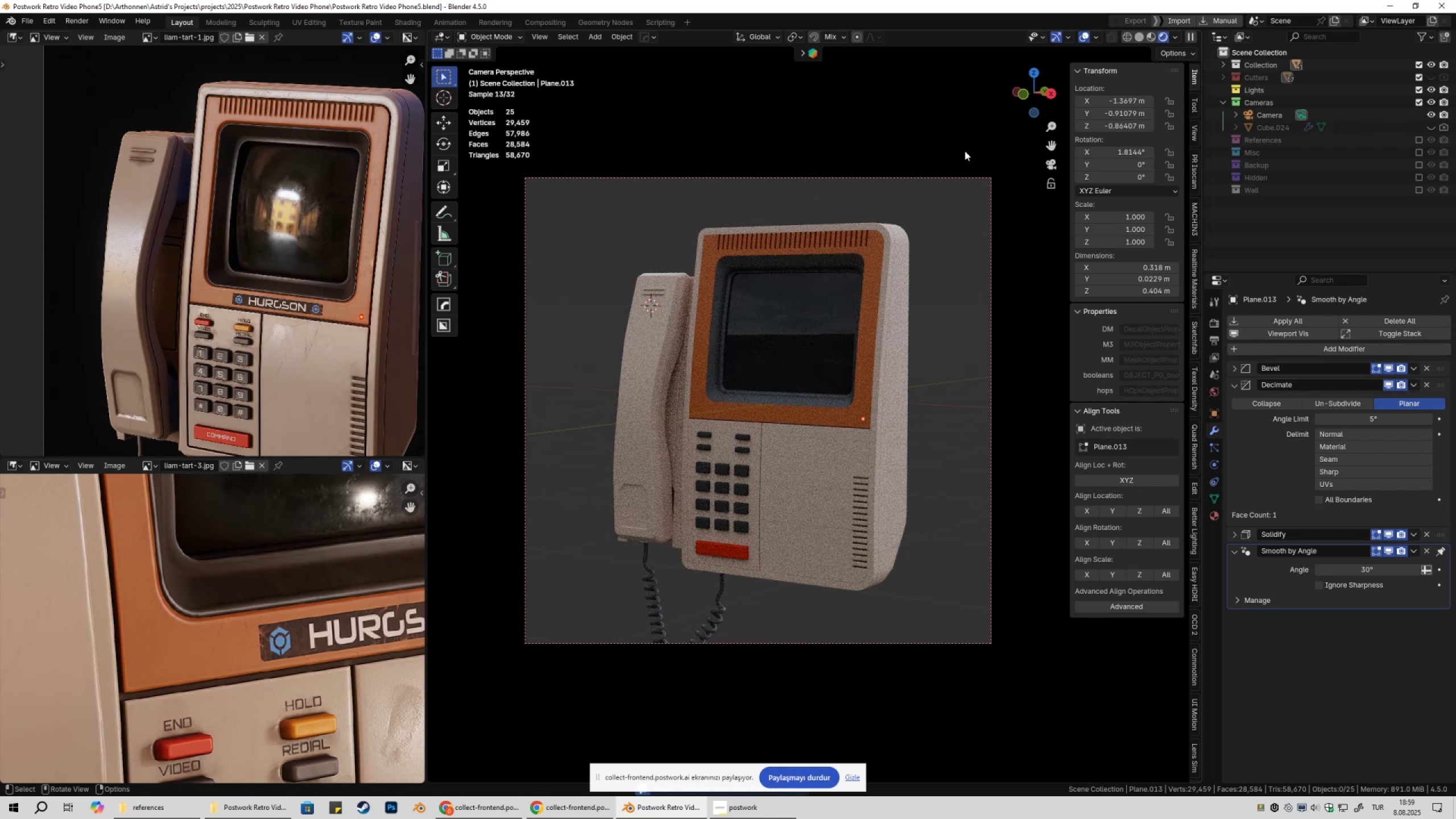 
left_click([1140, 38])
 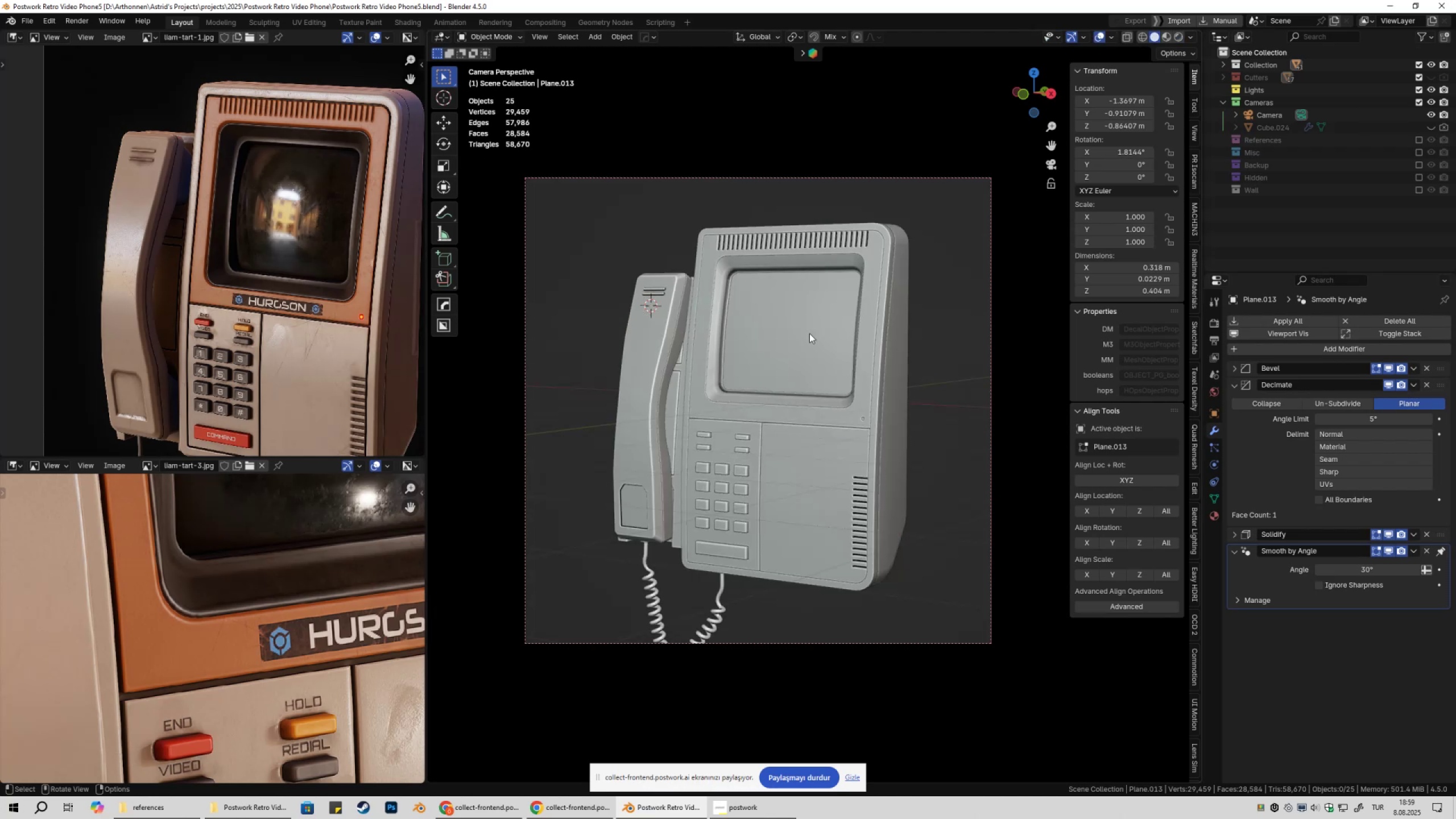 
key(Shift+ShiftLeft)
 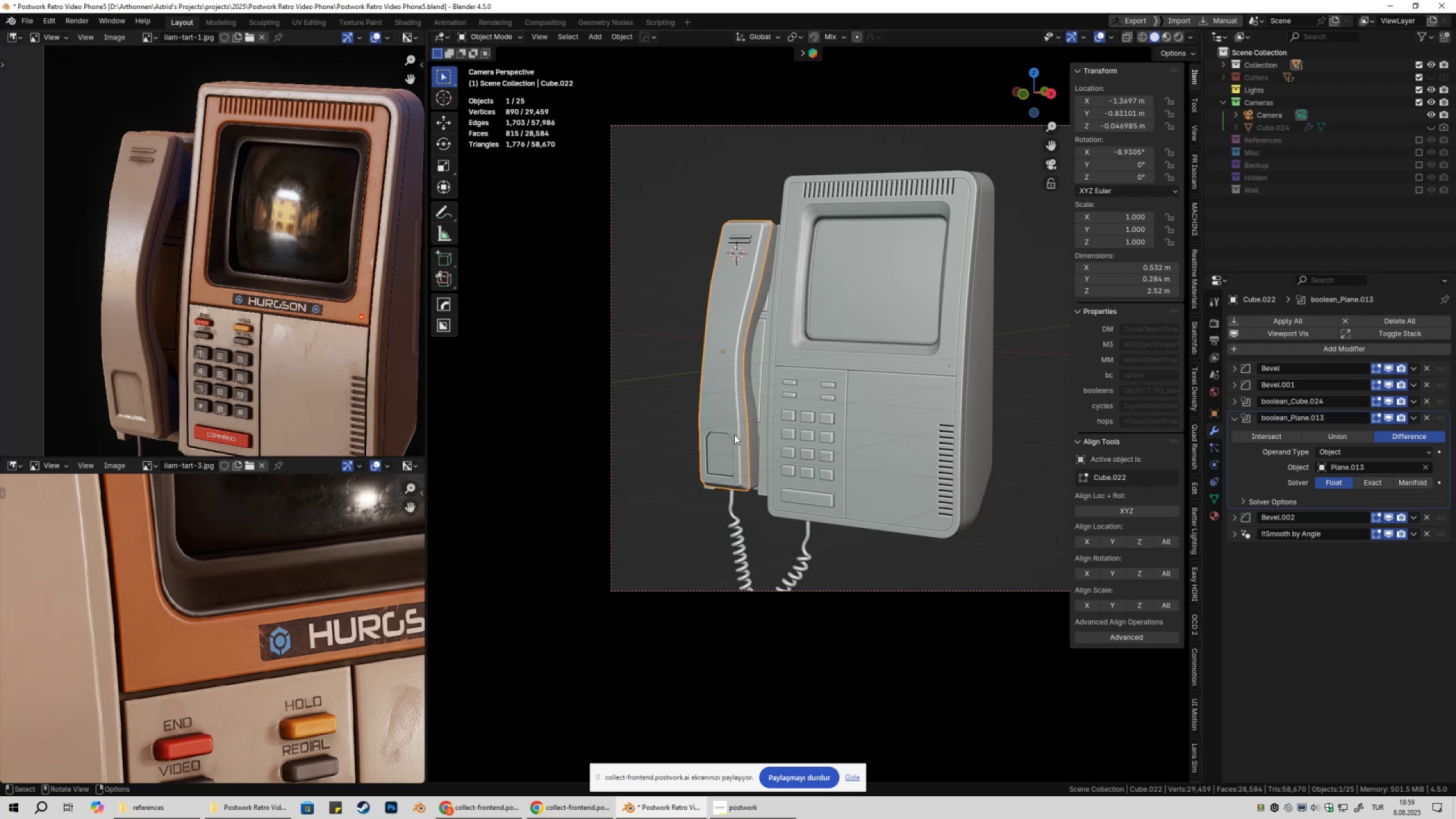 
wait(13.55)
 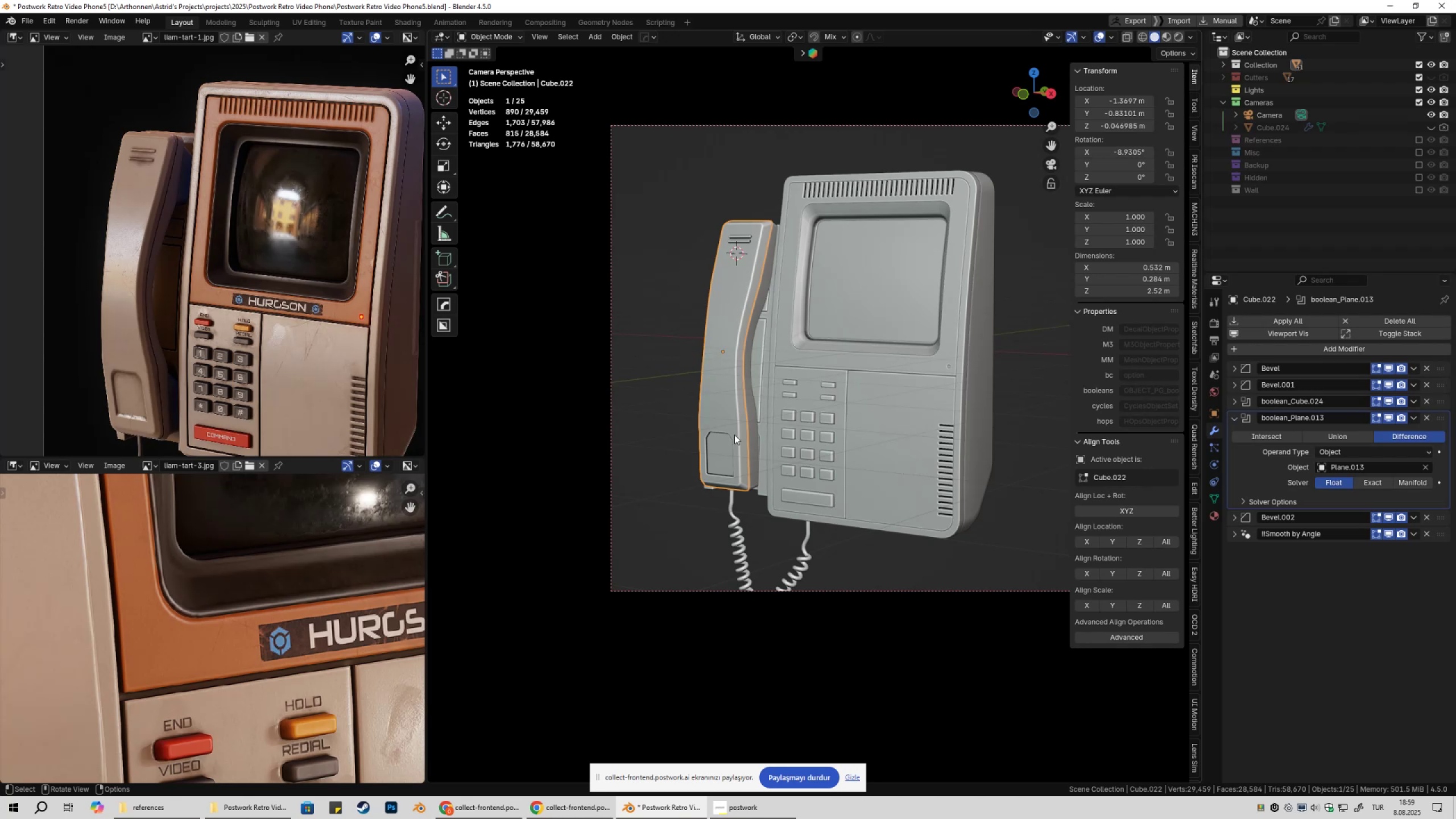 
scroll: coordinate [795, 450], scroll_direction: up, amount: 3.0
 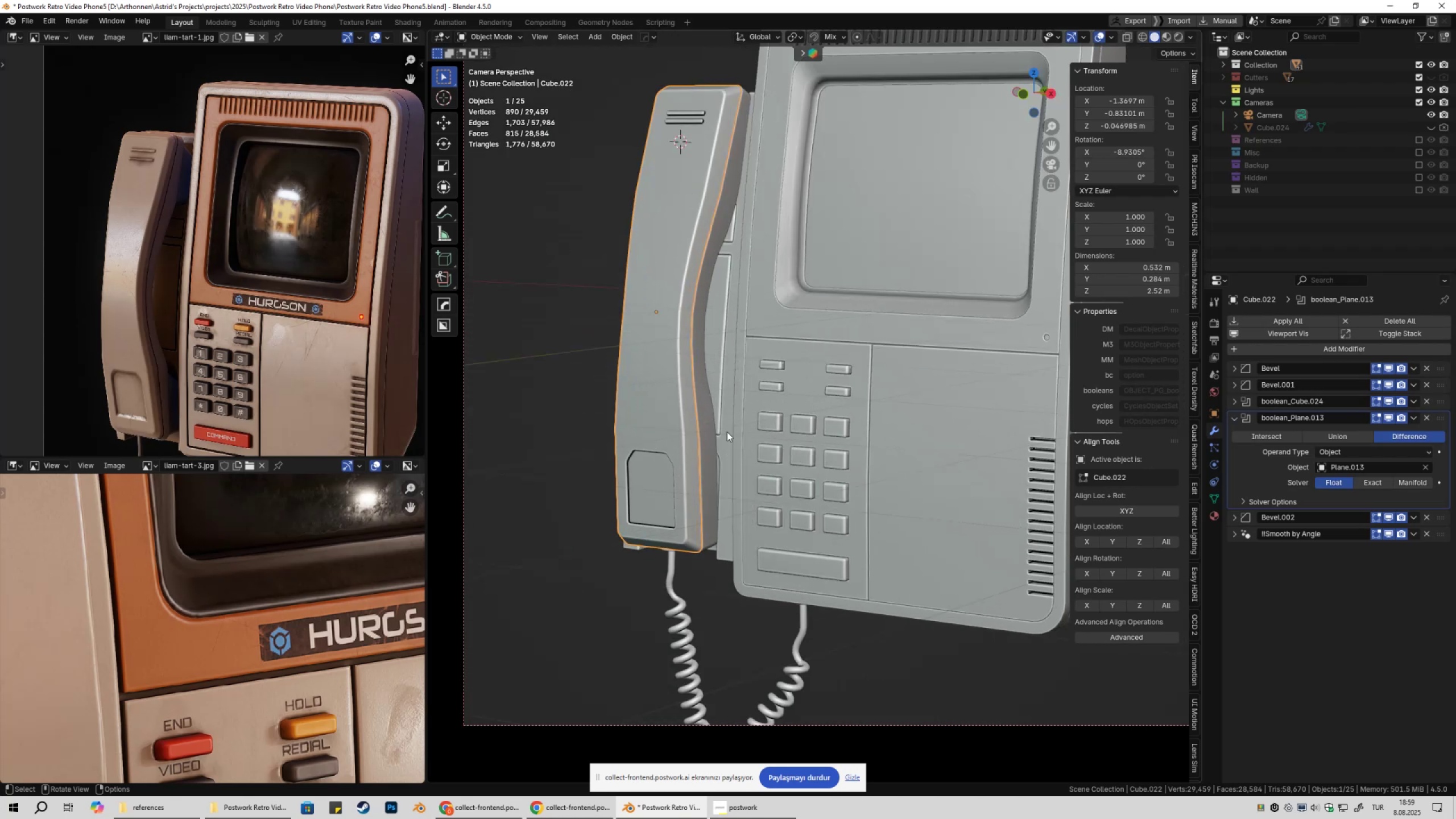 
hold_key(key=ShiftLeft, duration=0.38)
 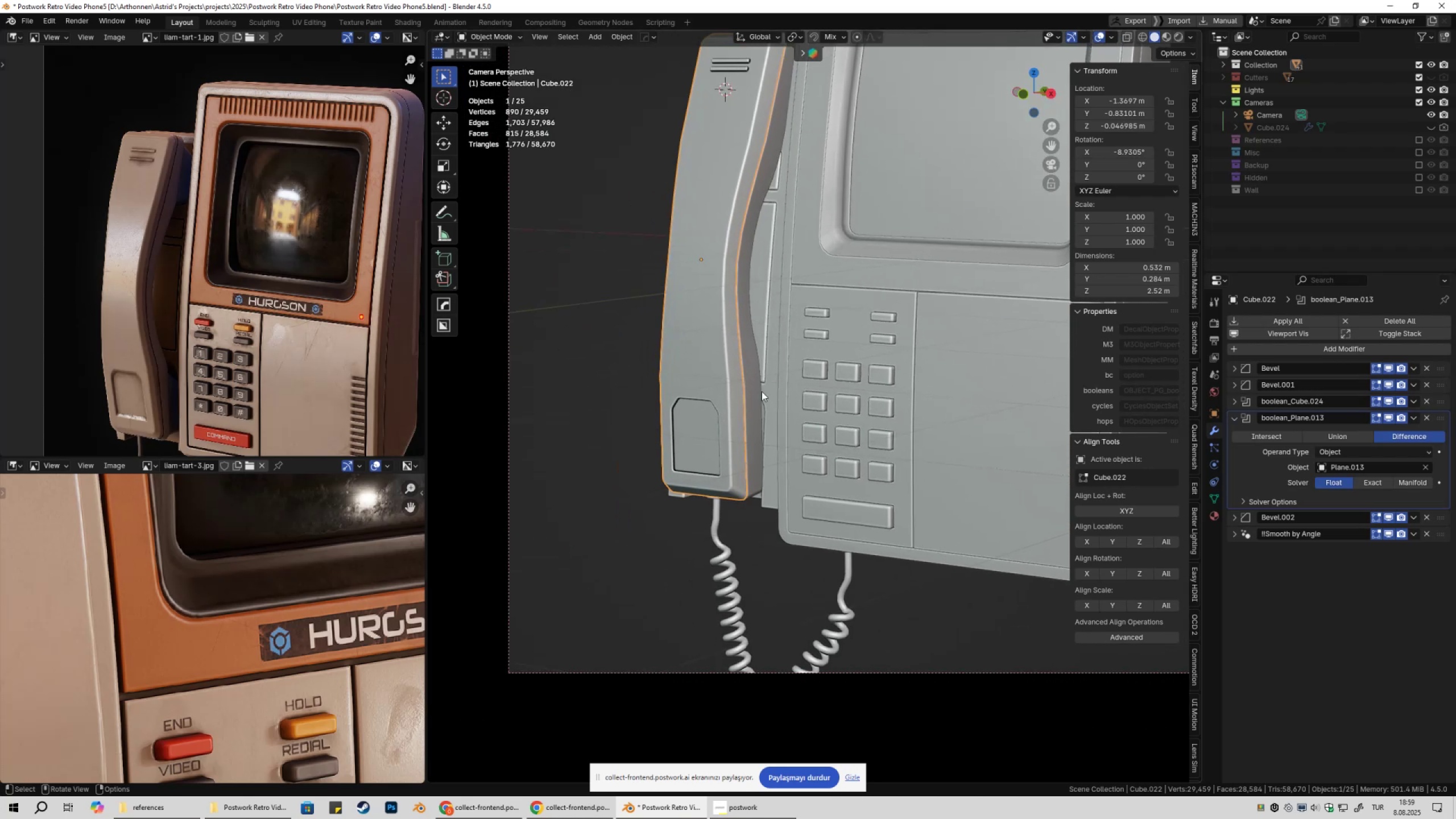 
scroll: coordinate [755, 397], scroll_direction: up, amount: 3.0
 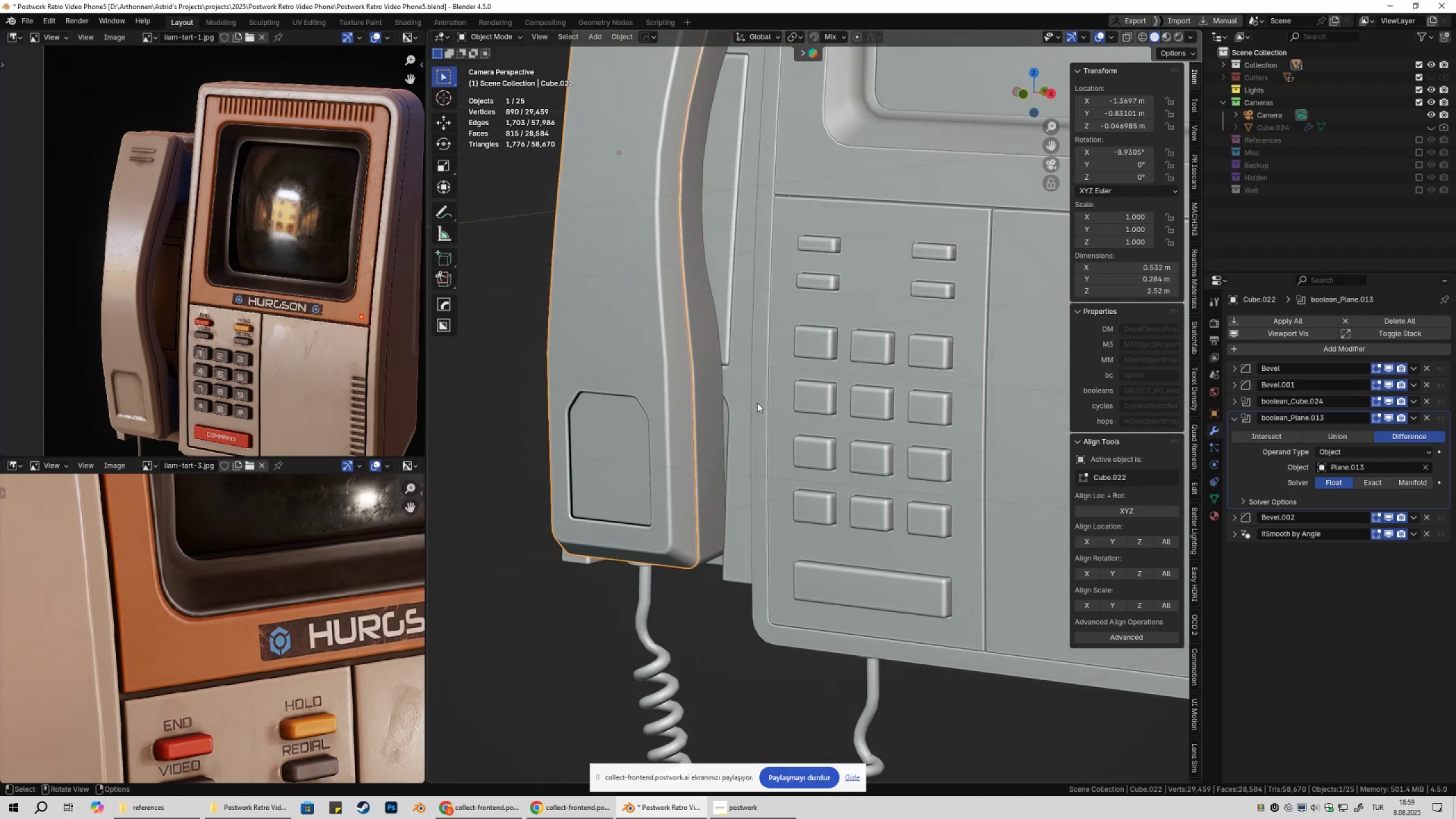 
key(Tab)
 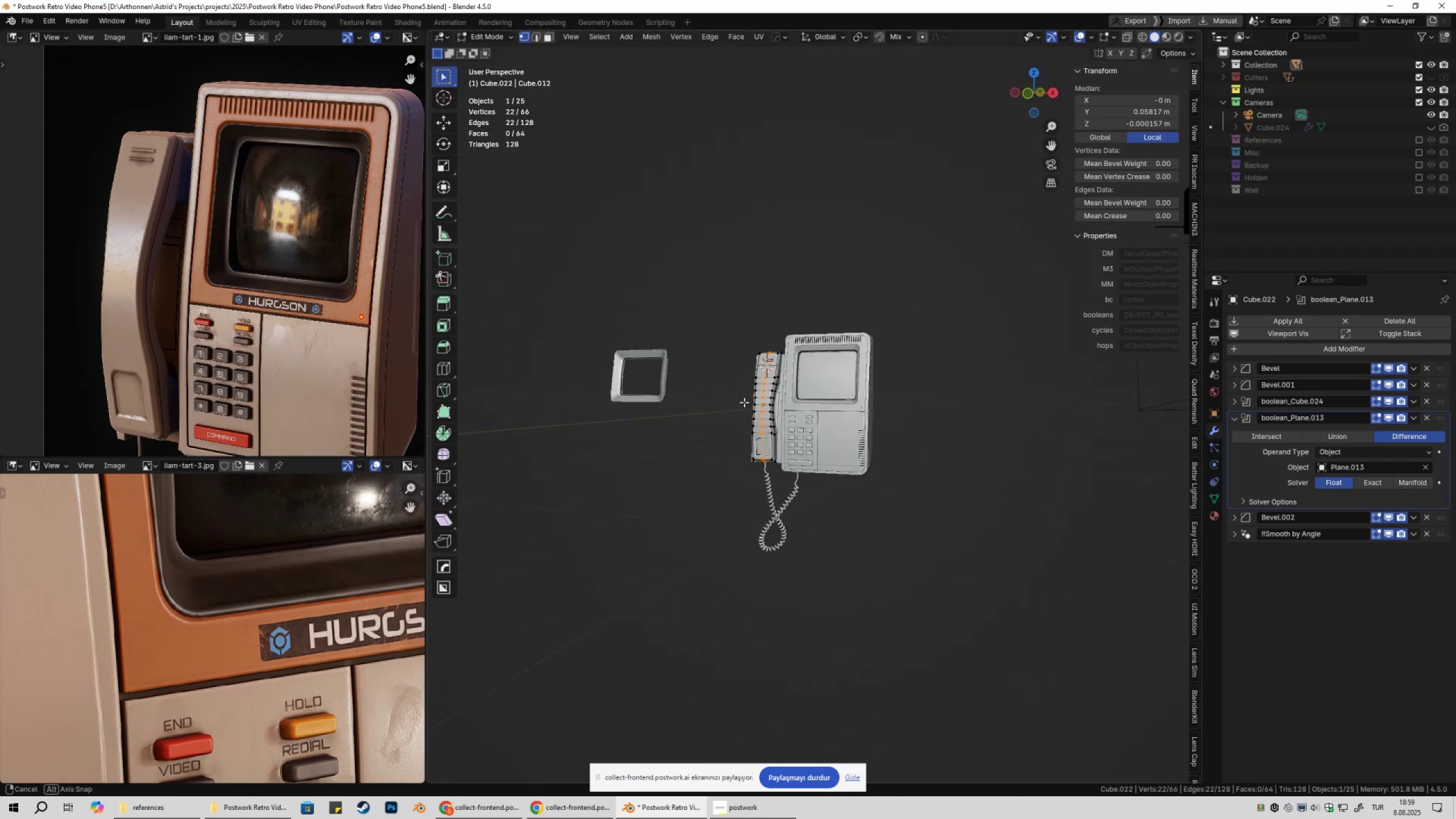 
key(Tab)
 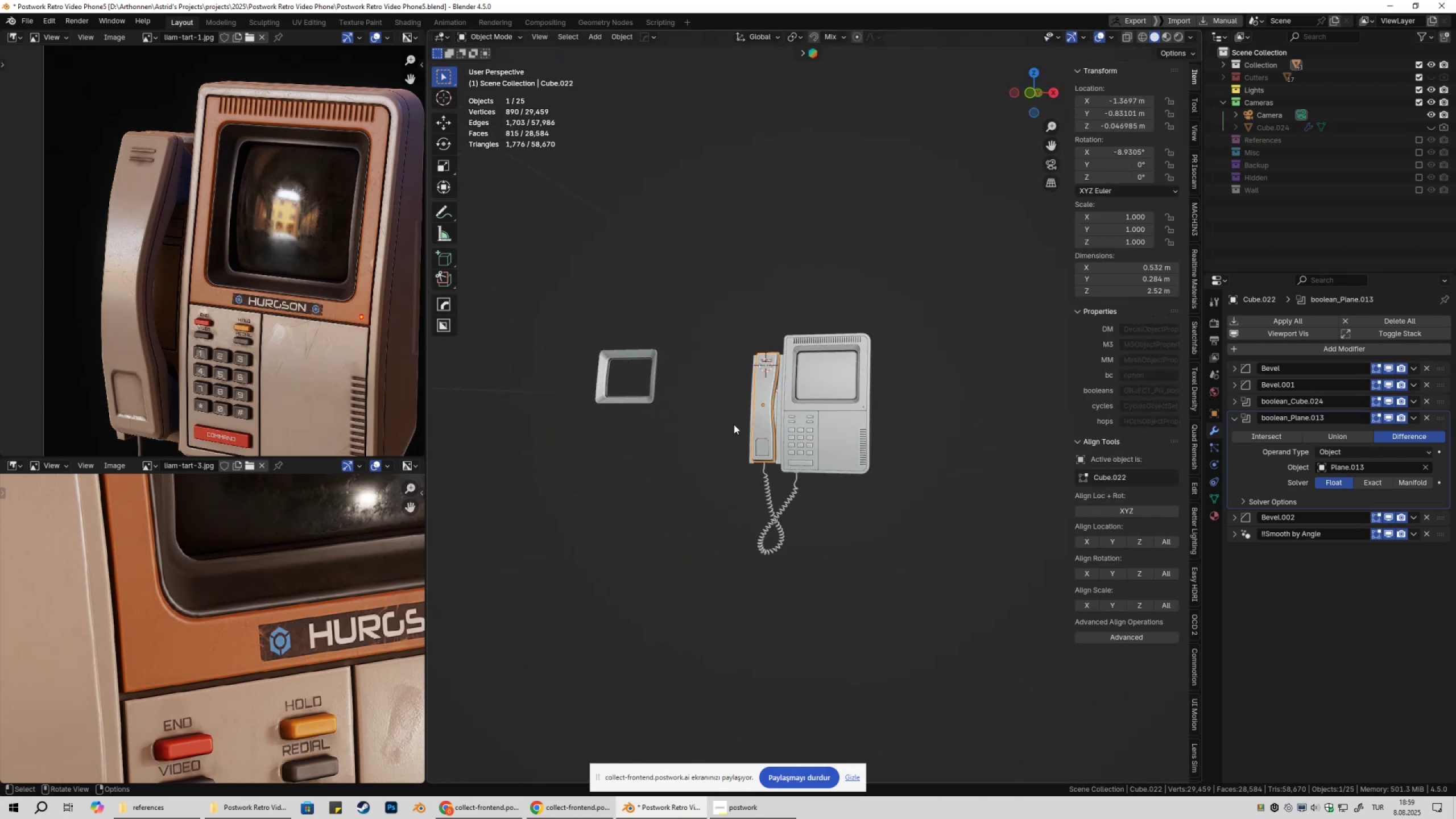 
key(Shift+ShiftLeft)
 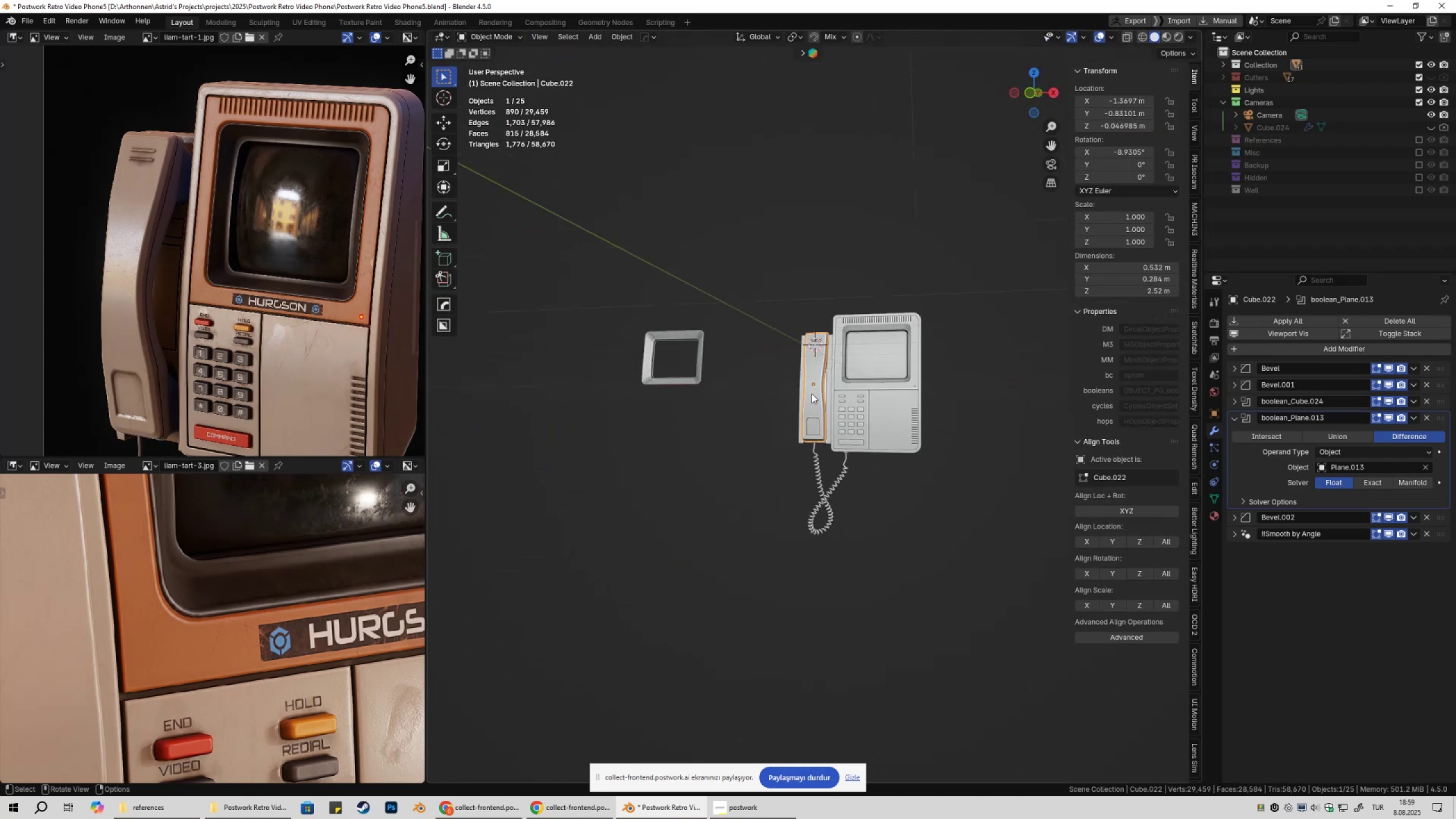 
key(NumpadDecimal)
 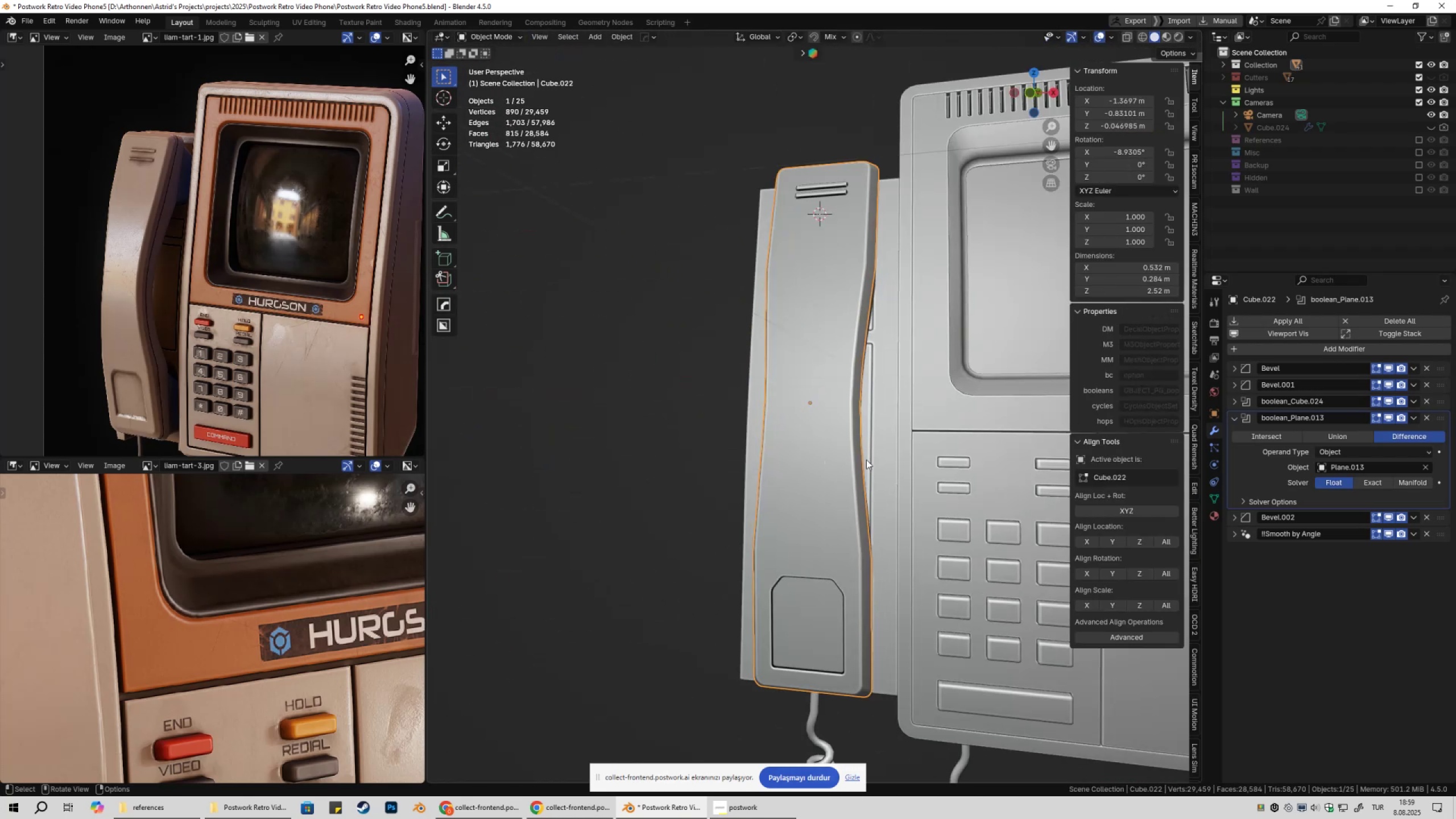 
key(Shift+ShiftLeft)
 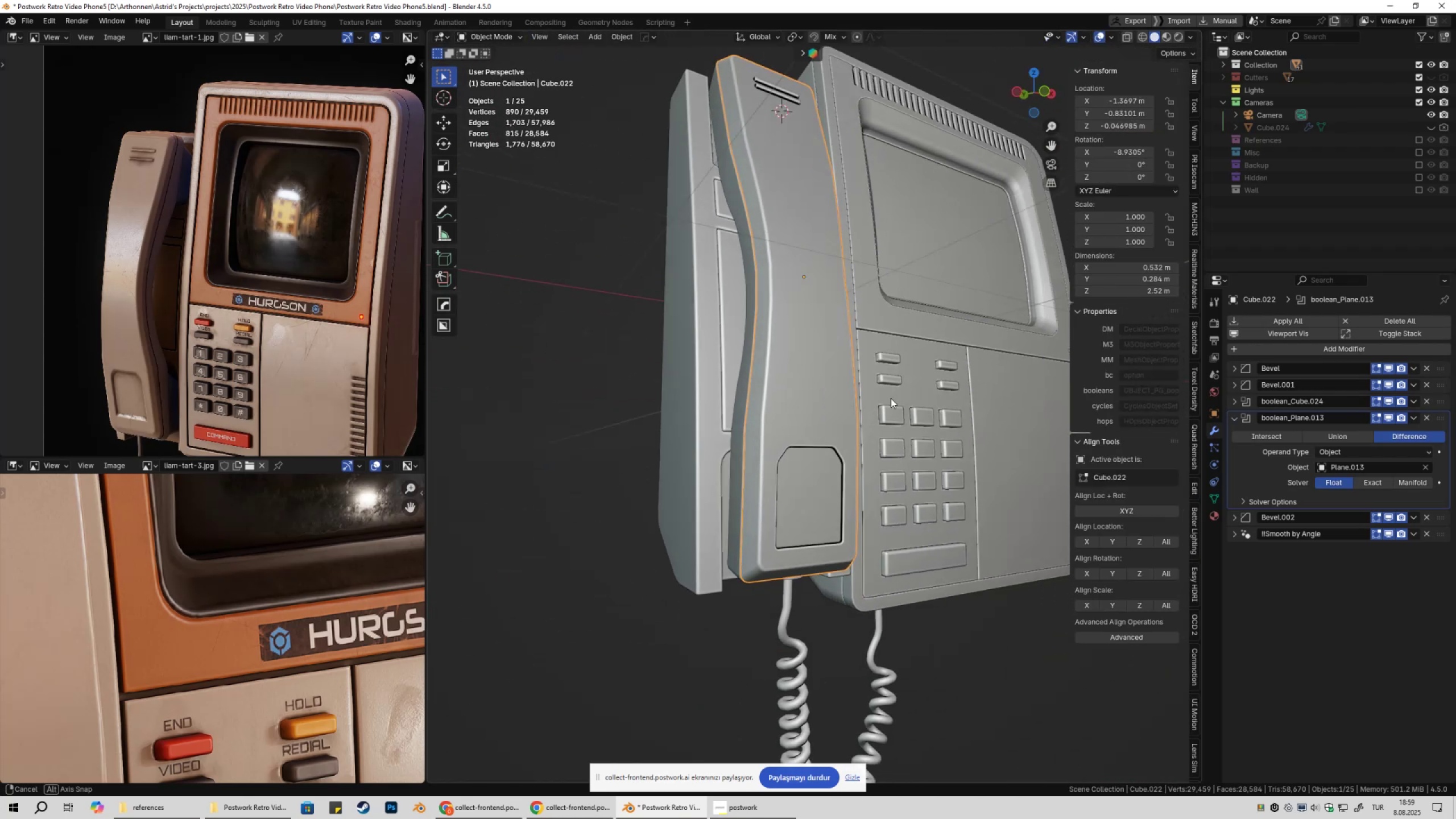 
key(Q)
 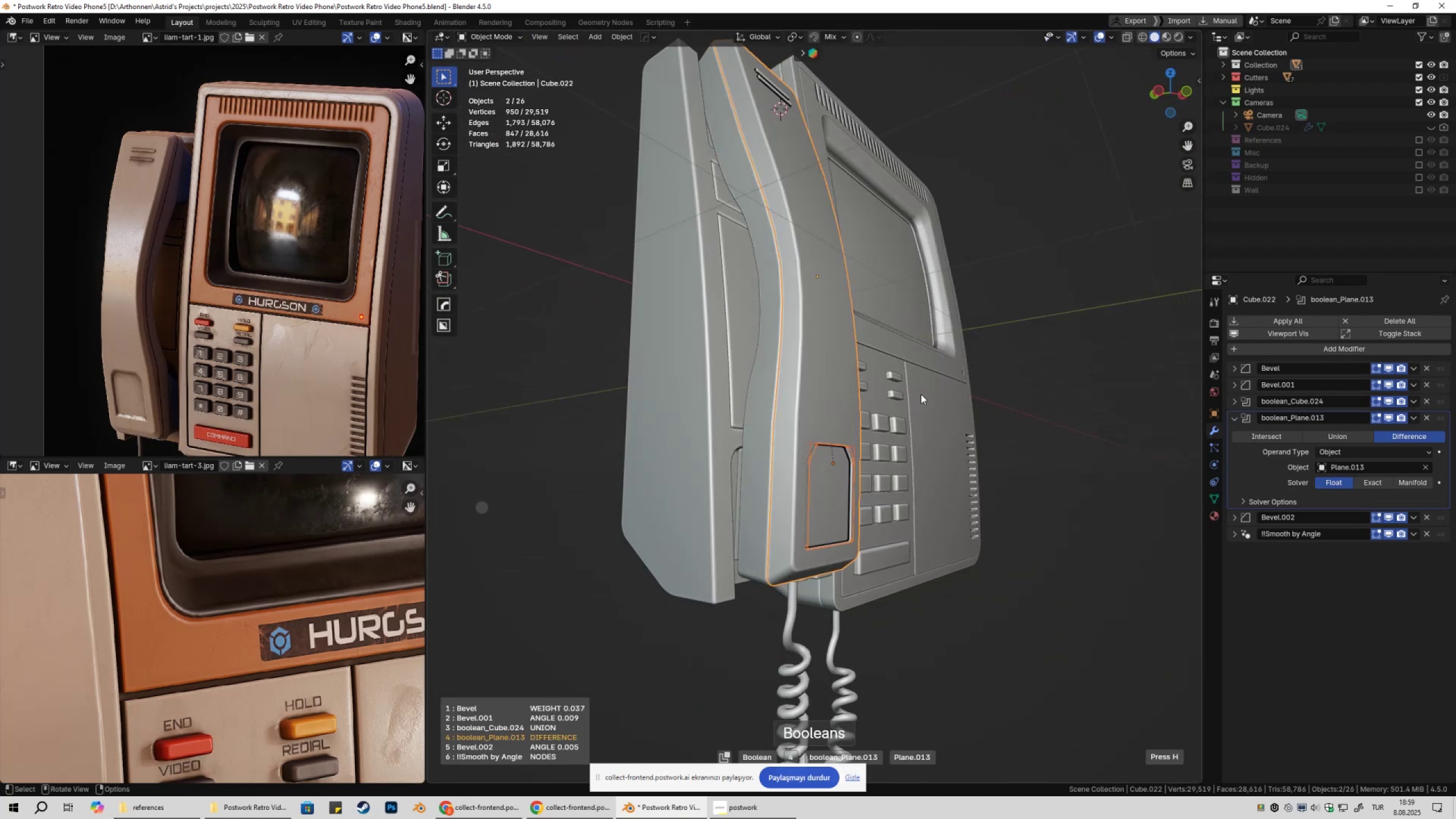 
double_click([921, 394])
 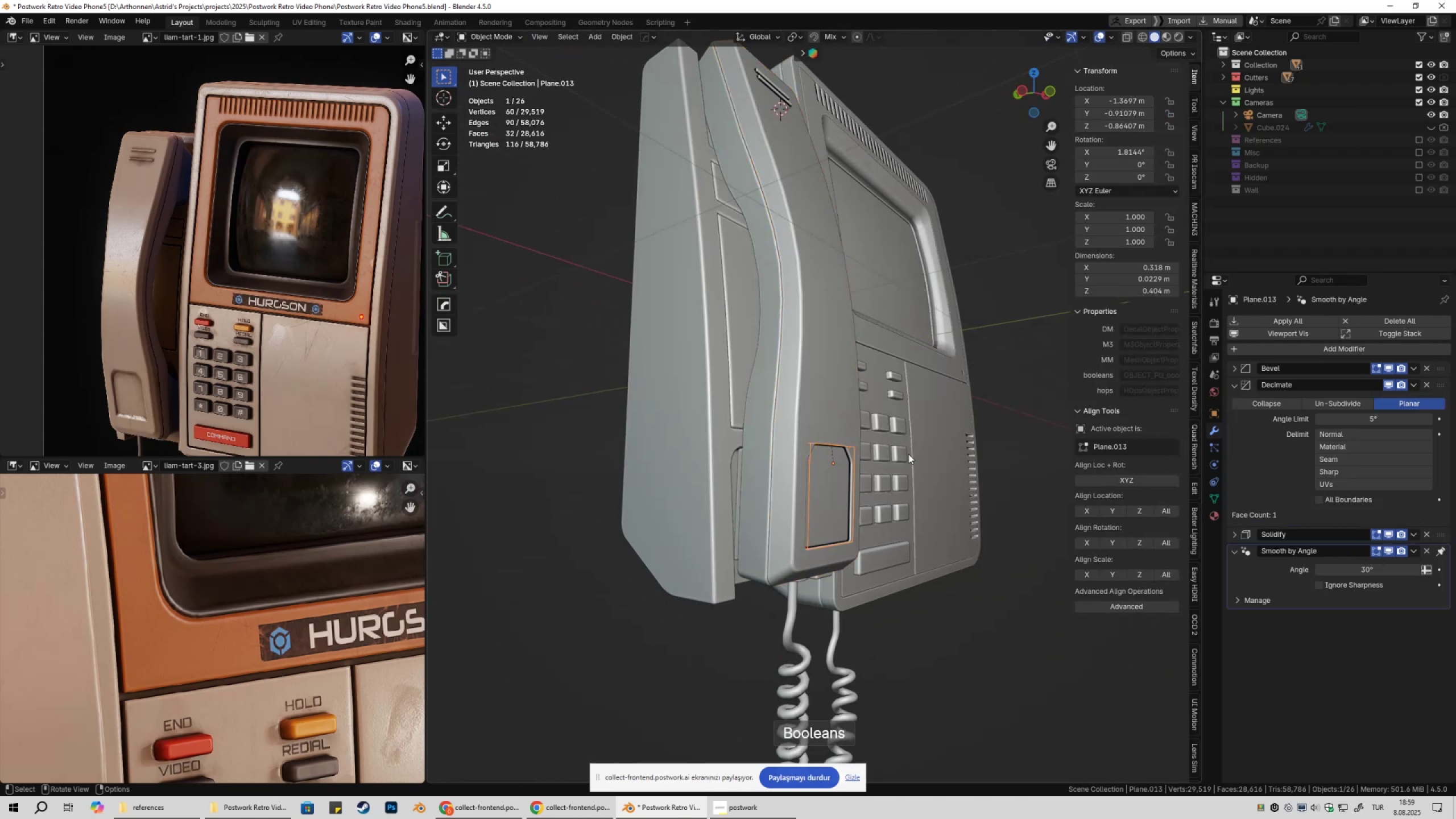 
type(1Z)
 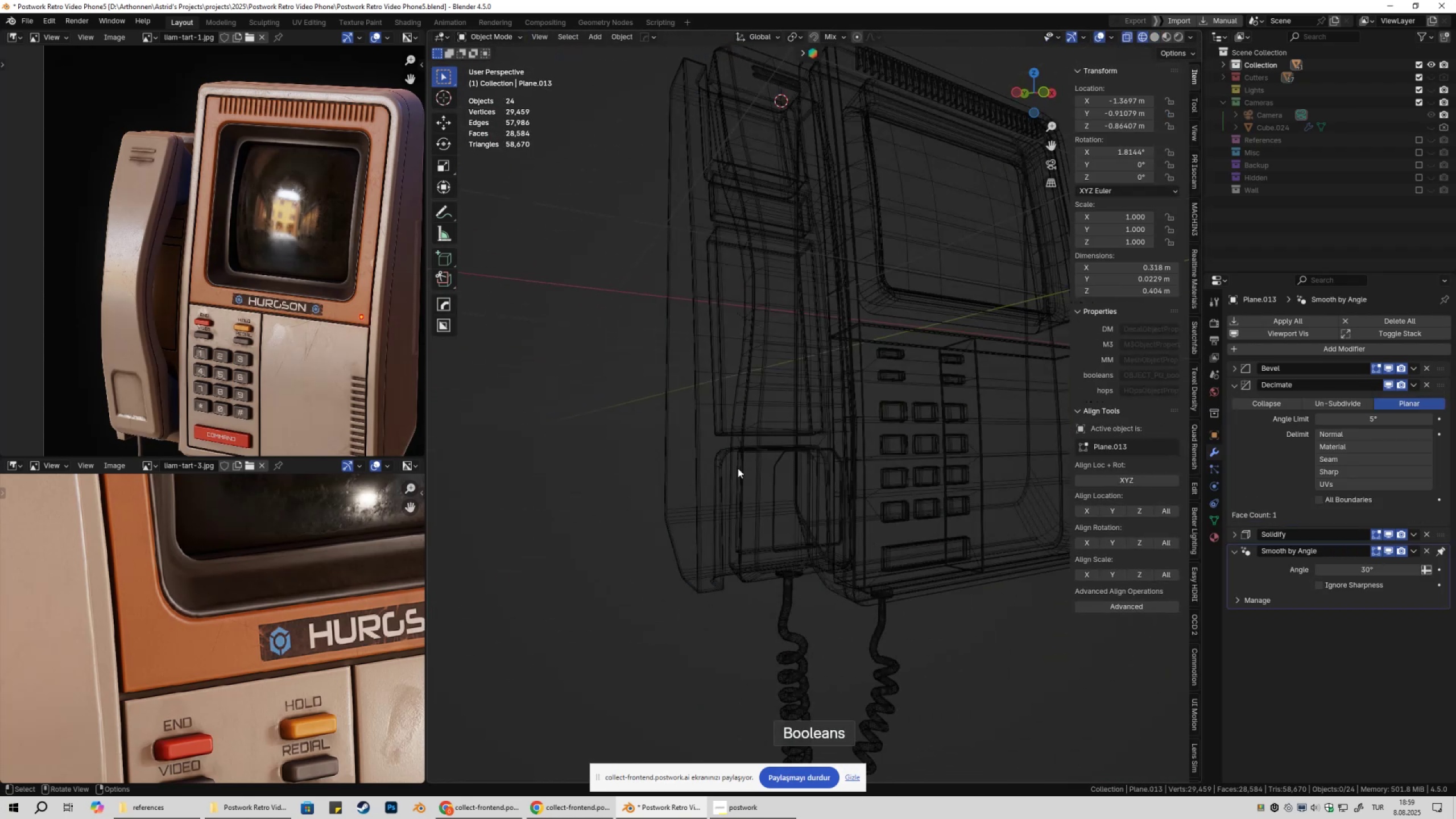 
left_click_drag(start_coordinate=[680, 402], to_coordinate=[945, 494])
 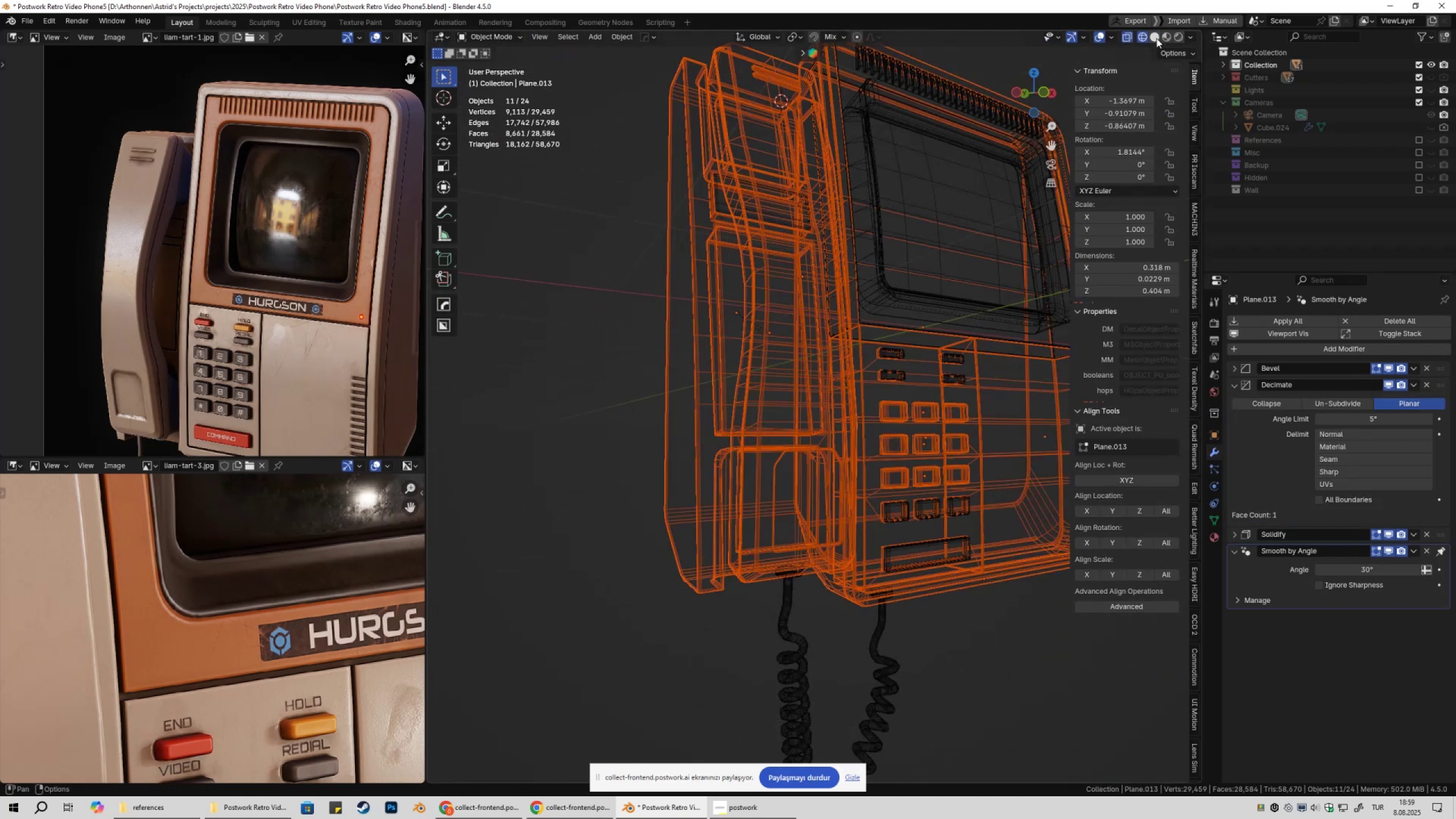 
double_click([781, 407])
 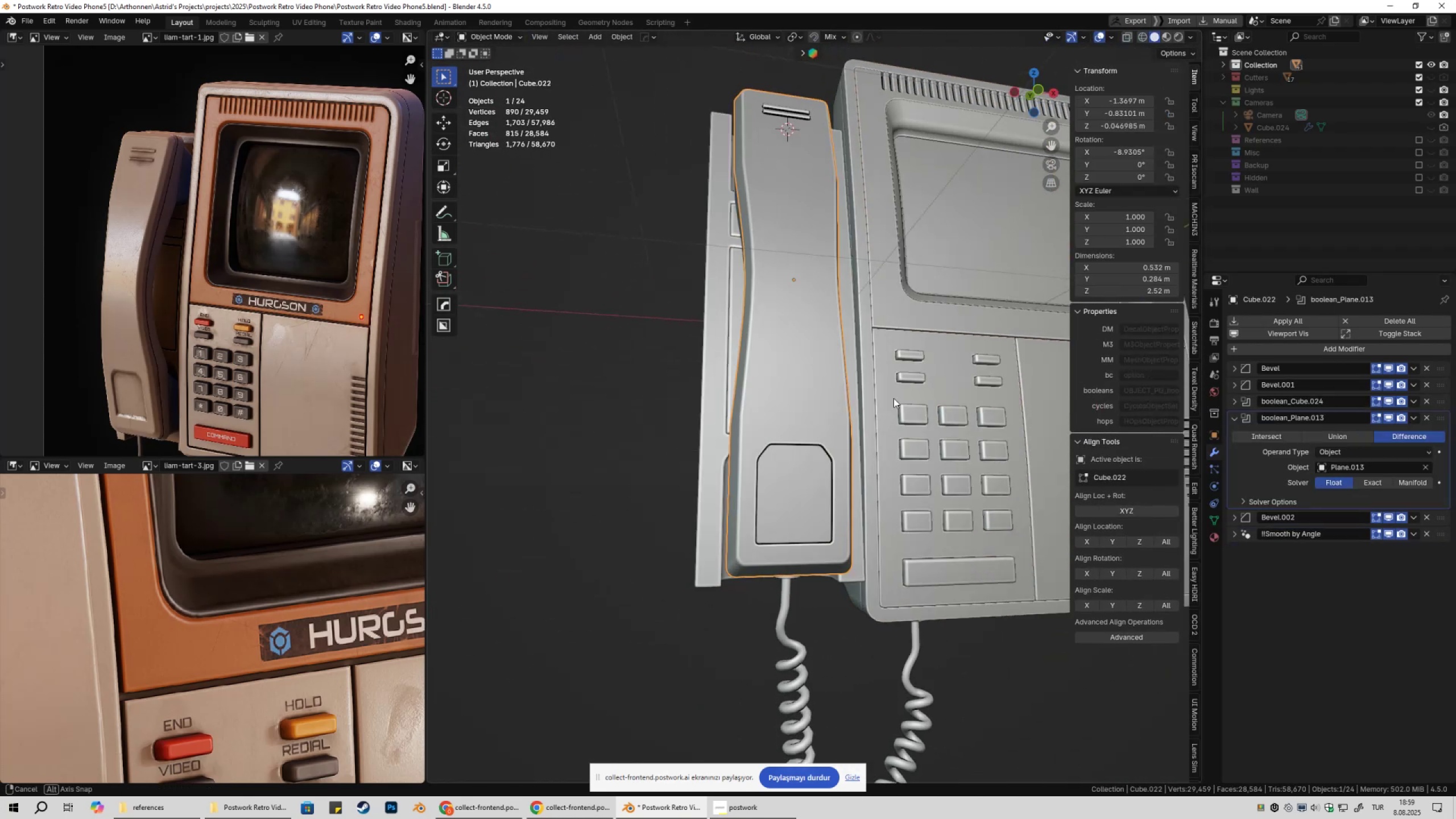 
key(Q)
 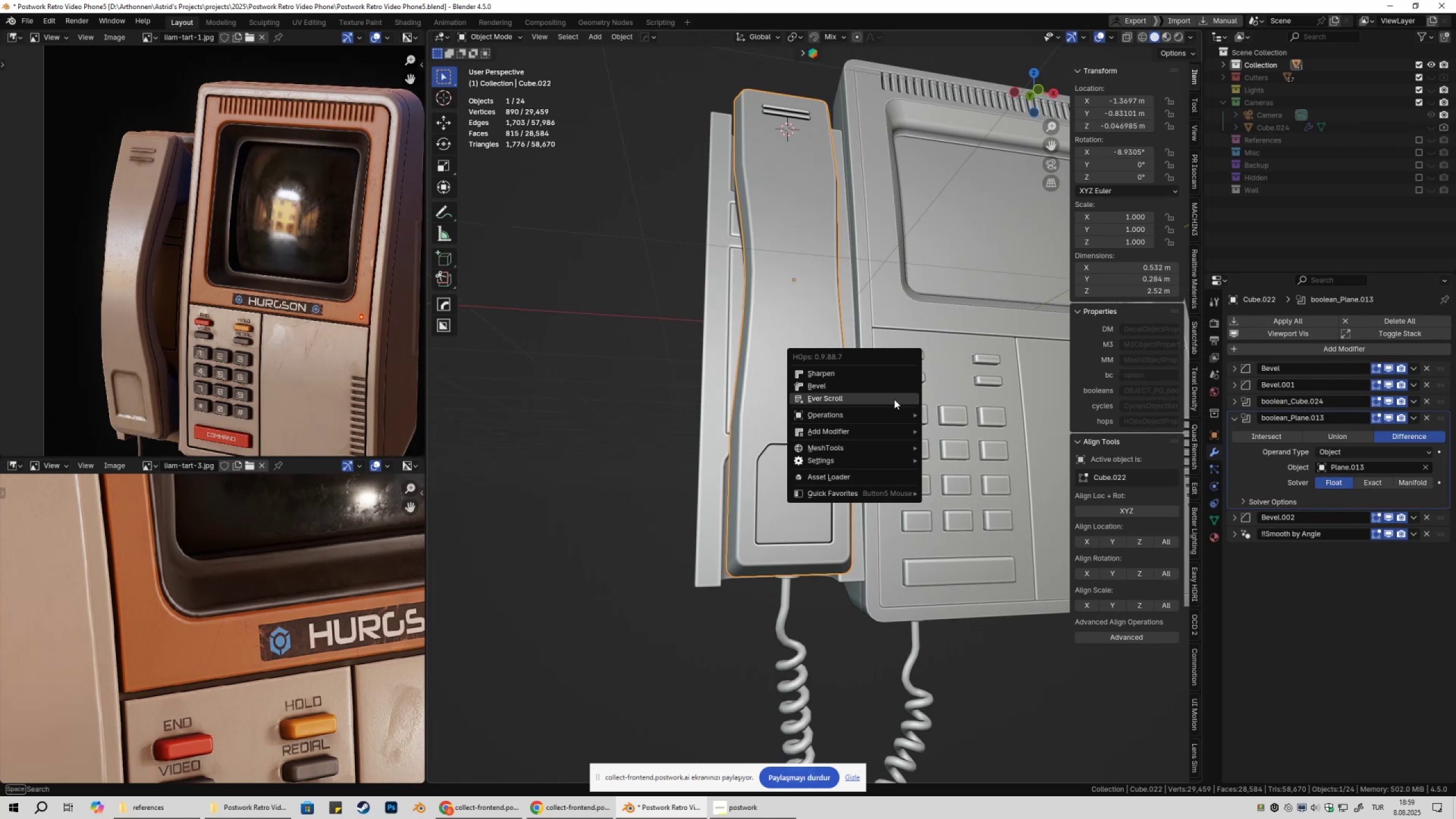 
left_click([894, 399])
 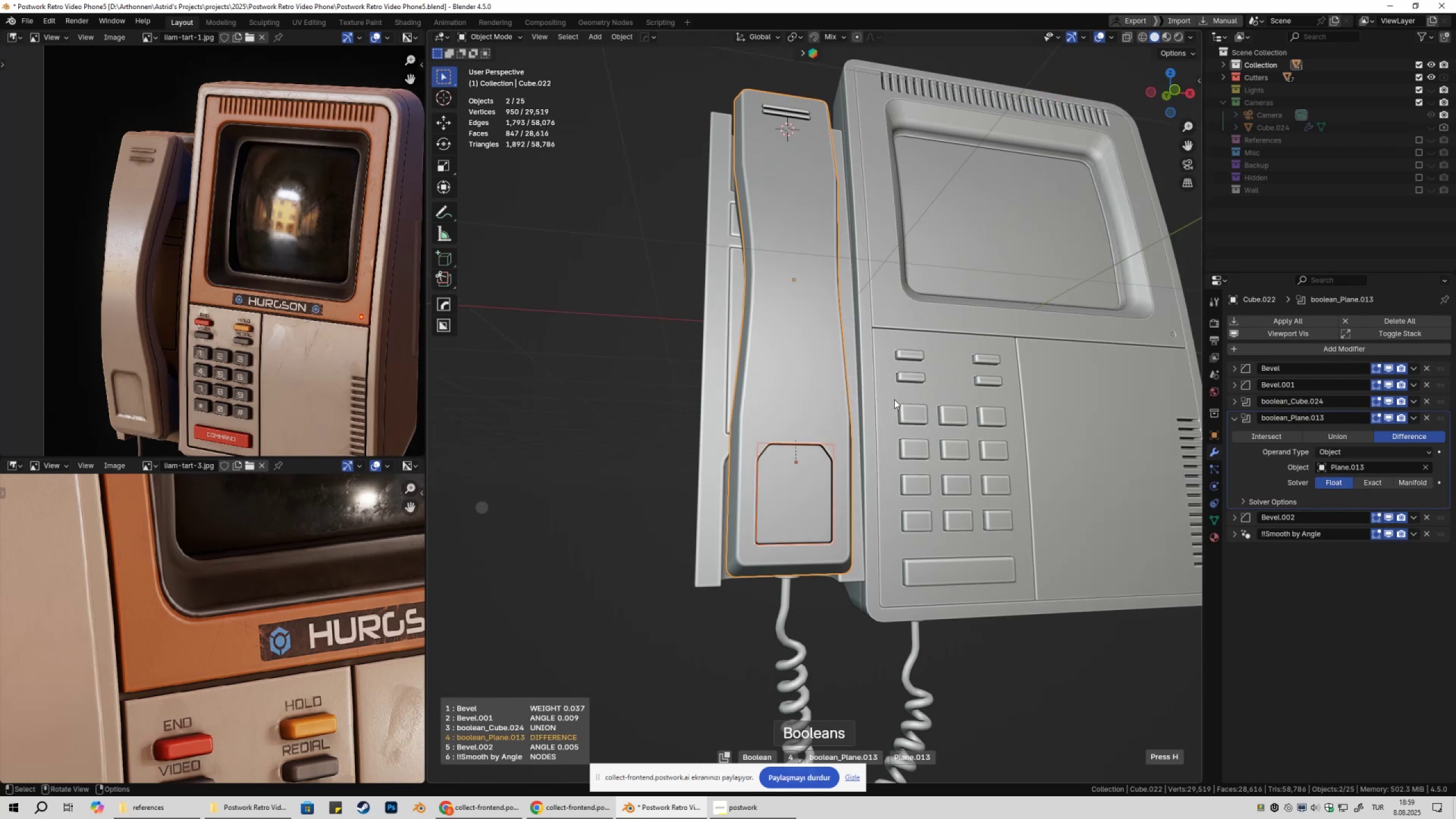 
left_click([894, 399])
 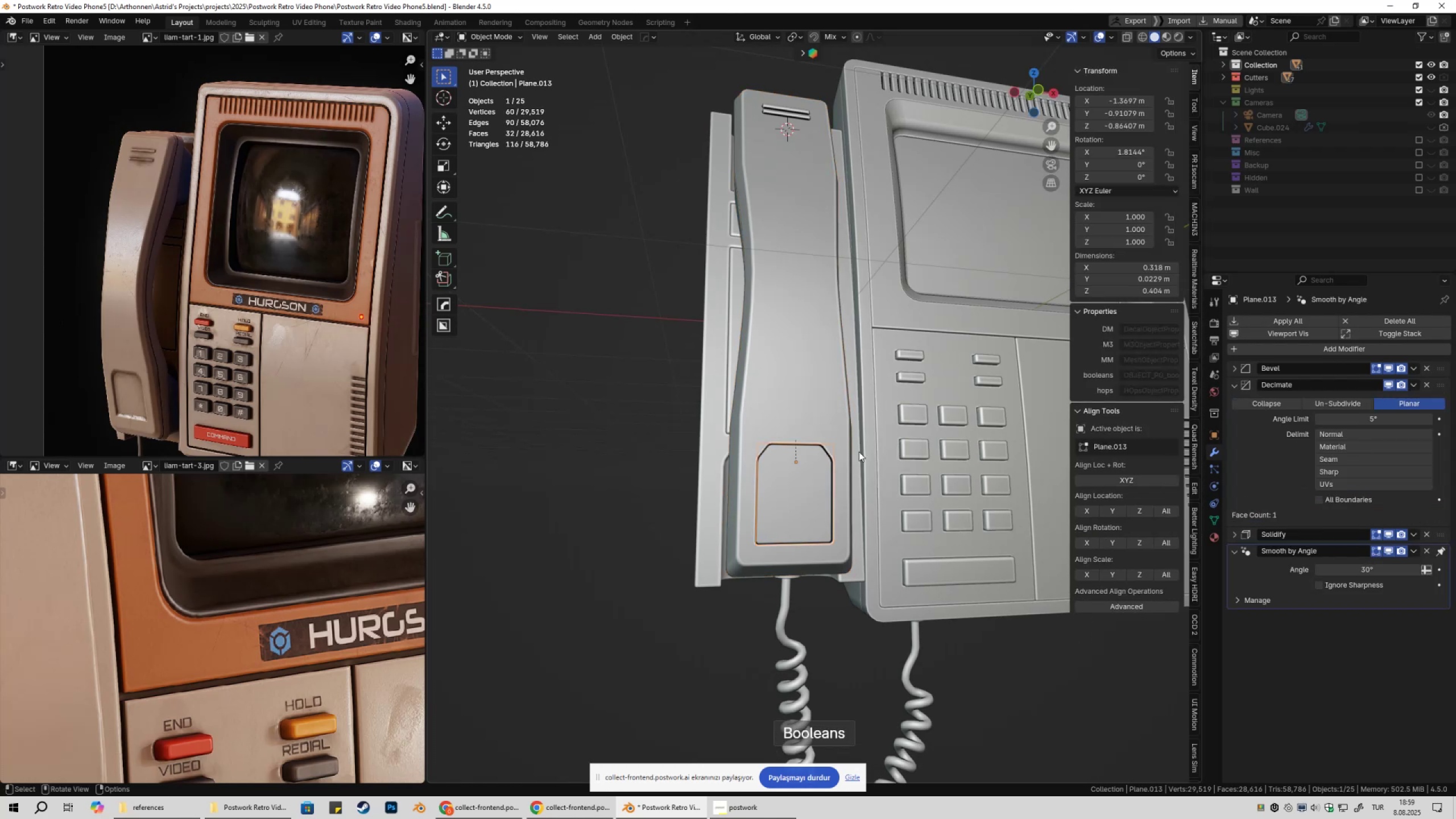 
key(Tab)
type(1Z)
 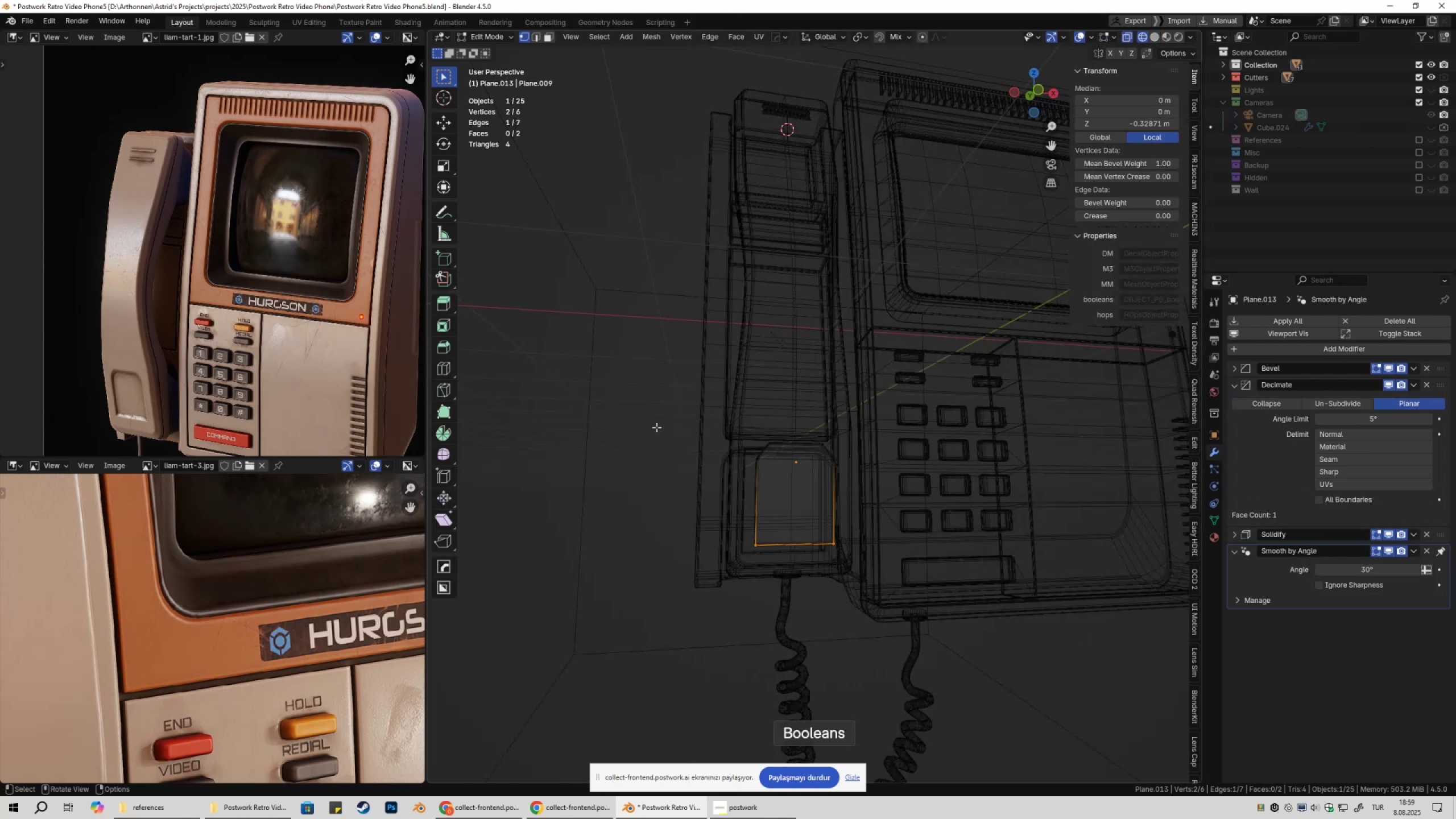 
left_click_drag(start_coordinate=[684, 399], to_coordinate=[906, 494])
 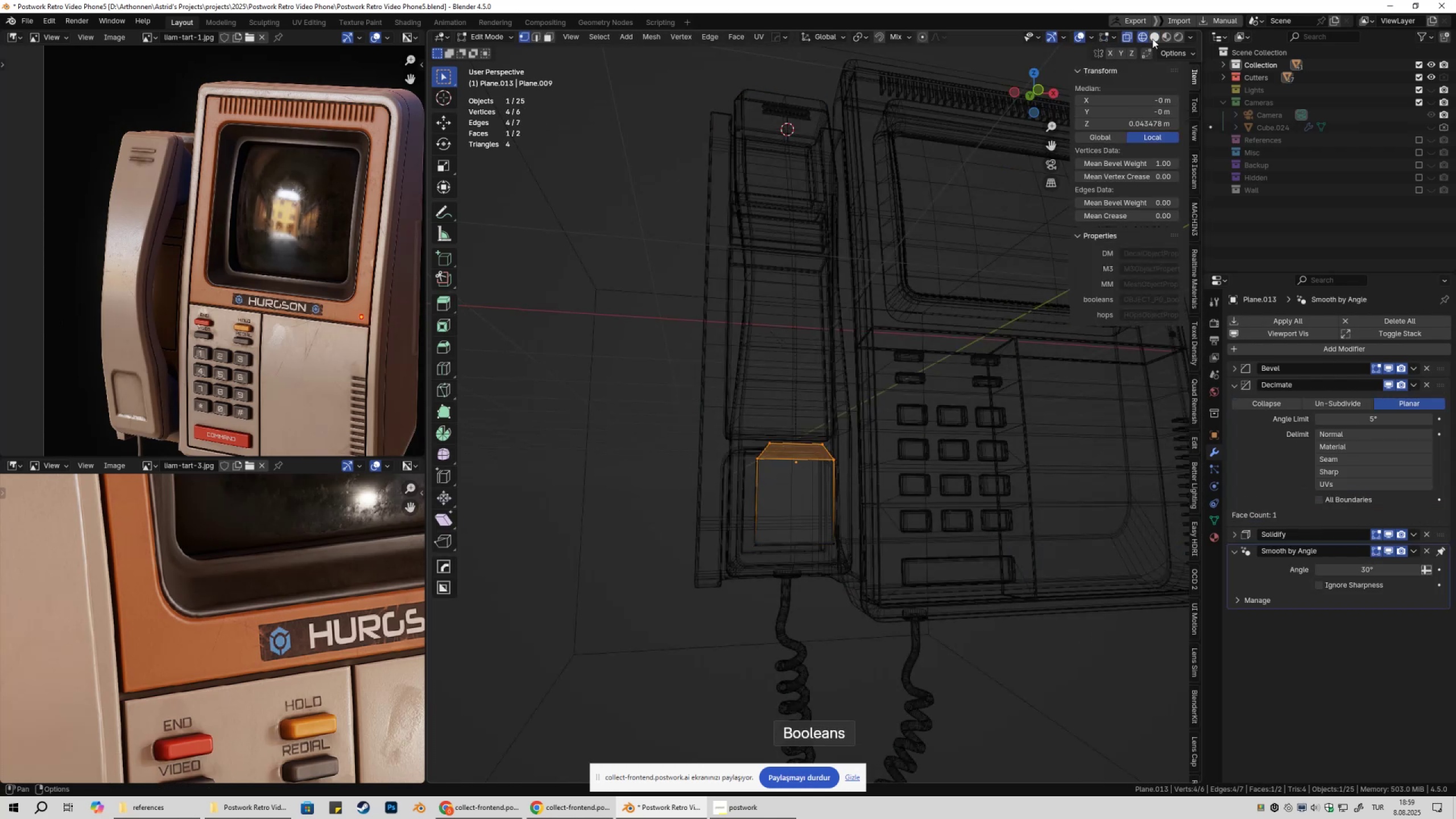 
left_click([1152, 38])
 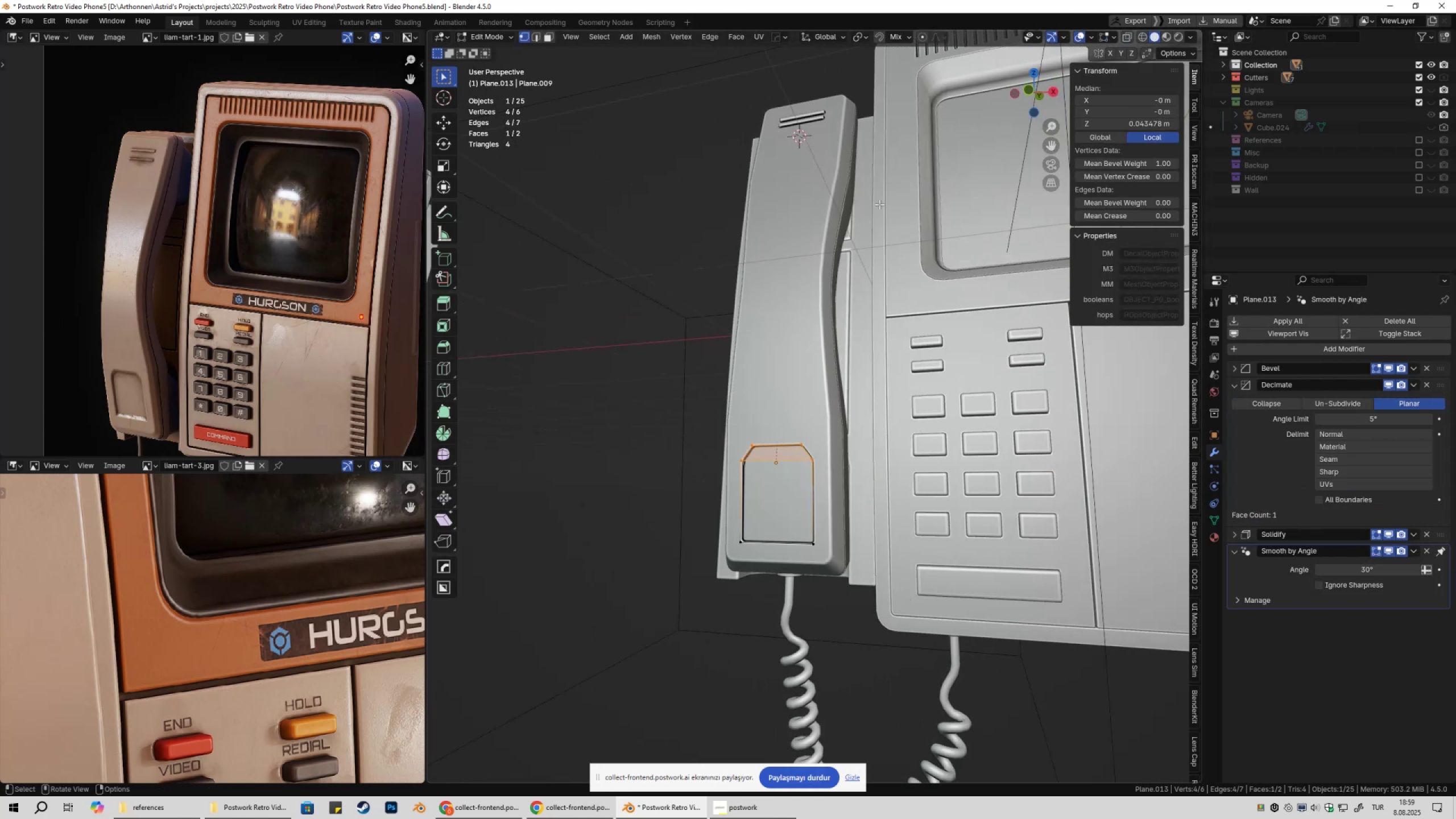 
key(Numpad0)
 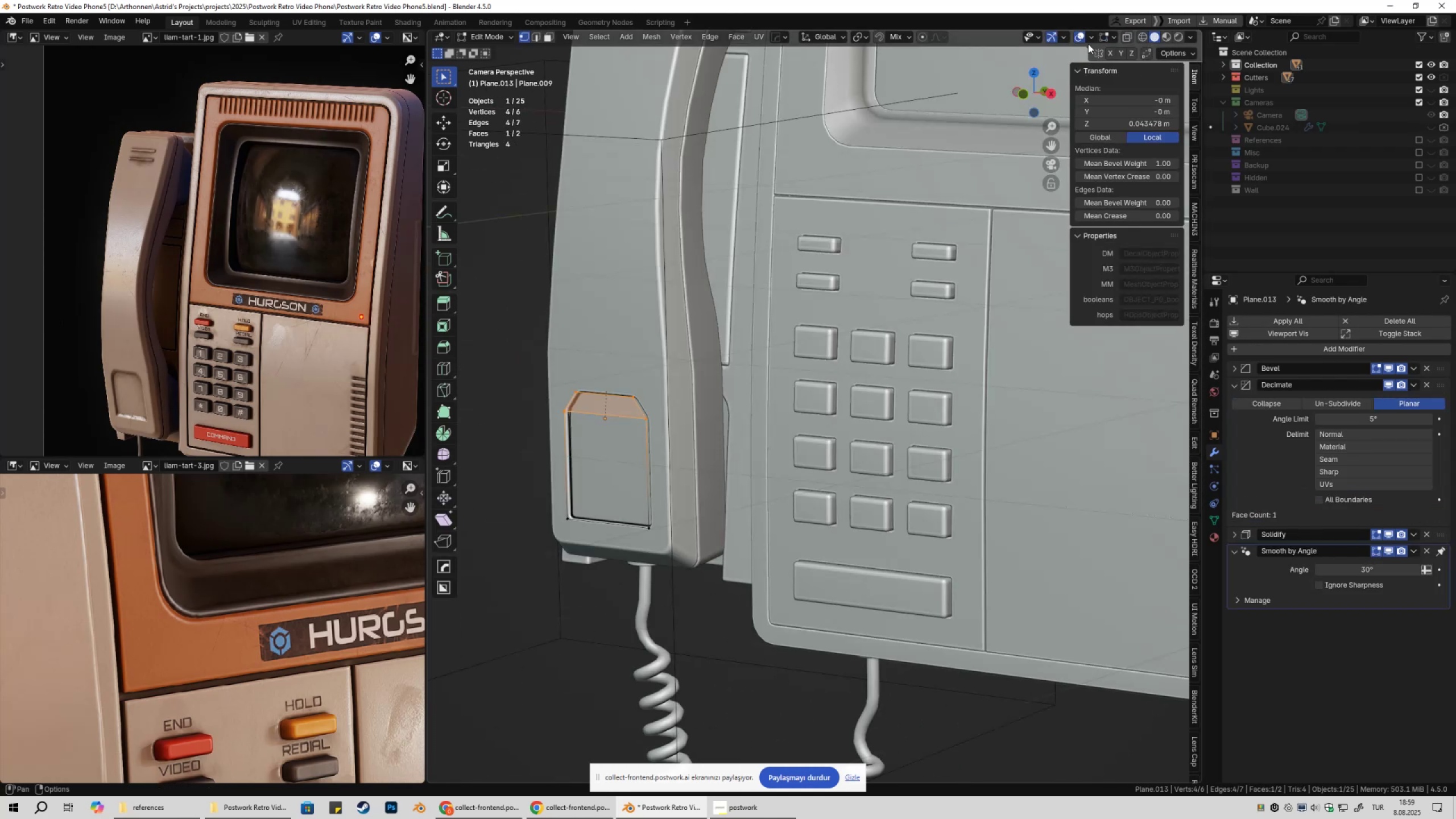 
left_click([1081, 39])
 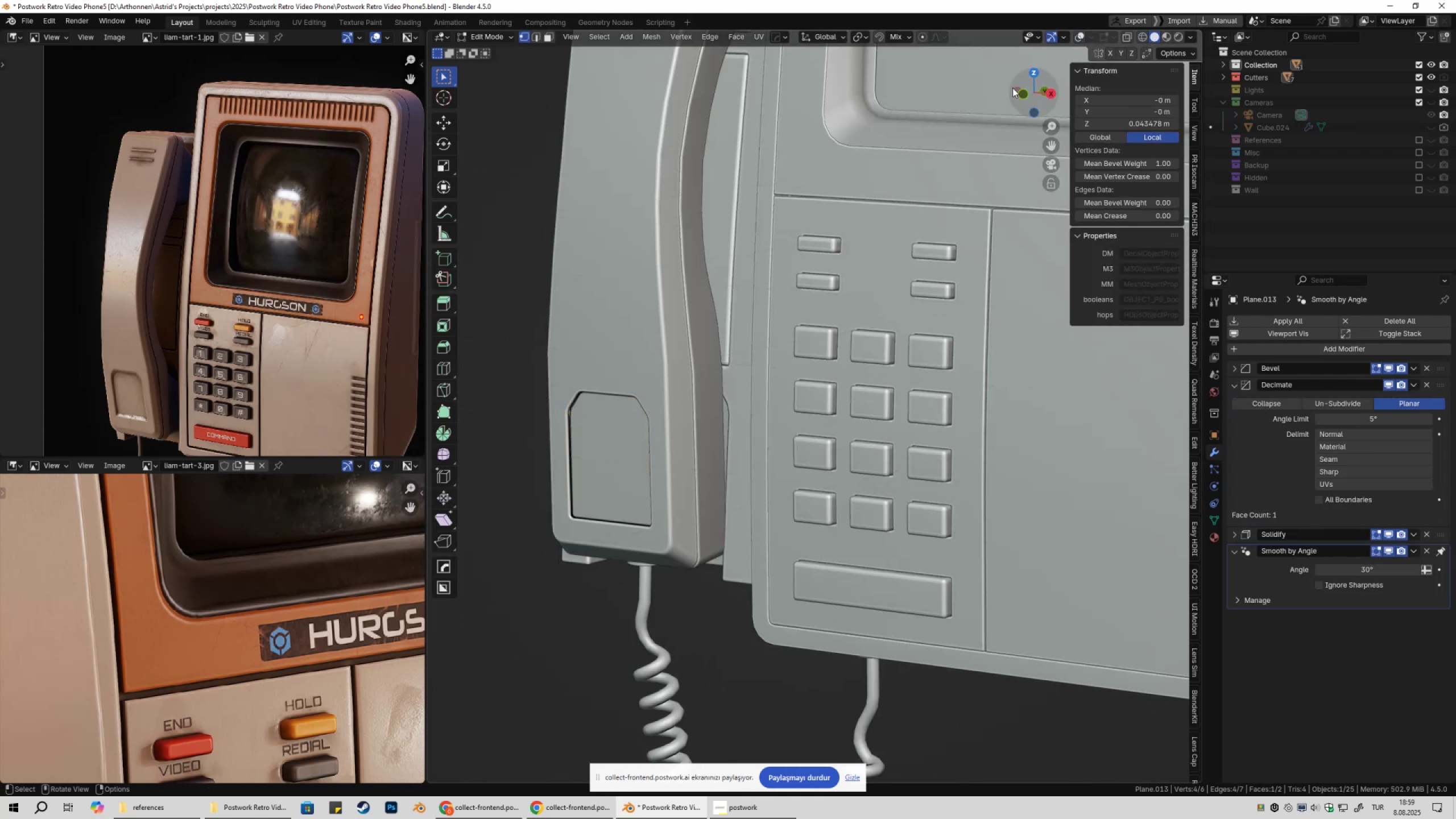 
hold_key(key=ShiftLeft, duration=0.43)
 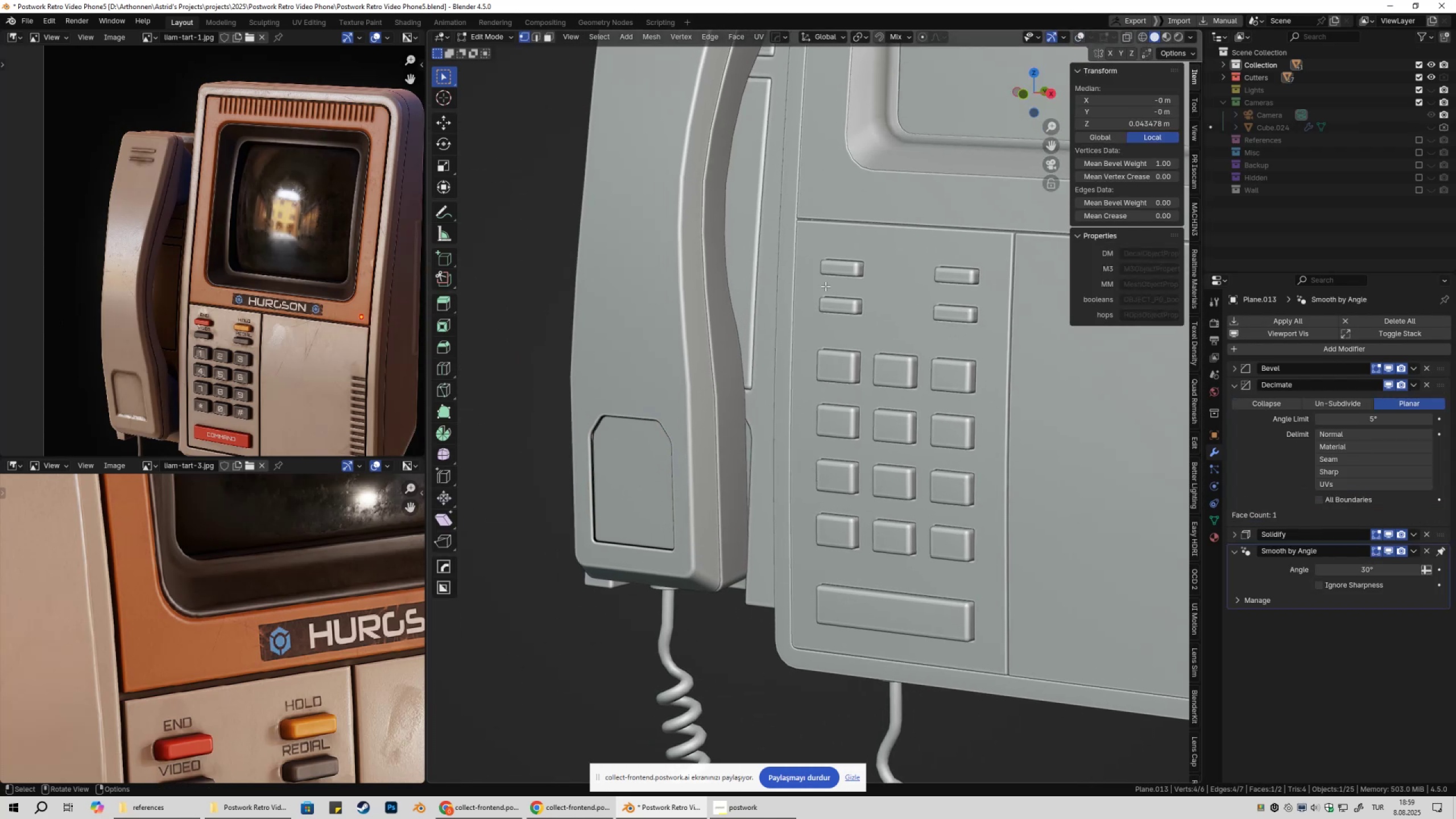 
scroll: coordinate [815, 300], scroll_direction: up, amount: 1.0
 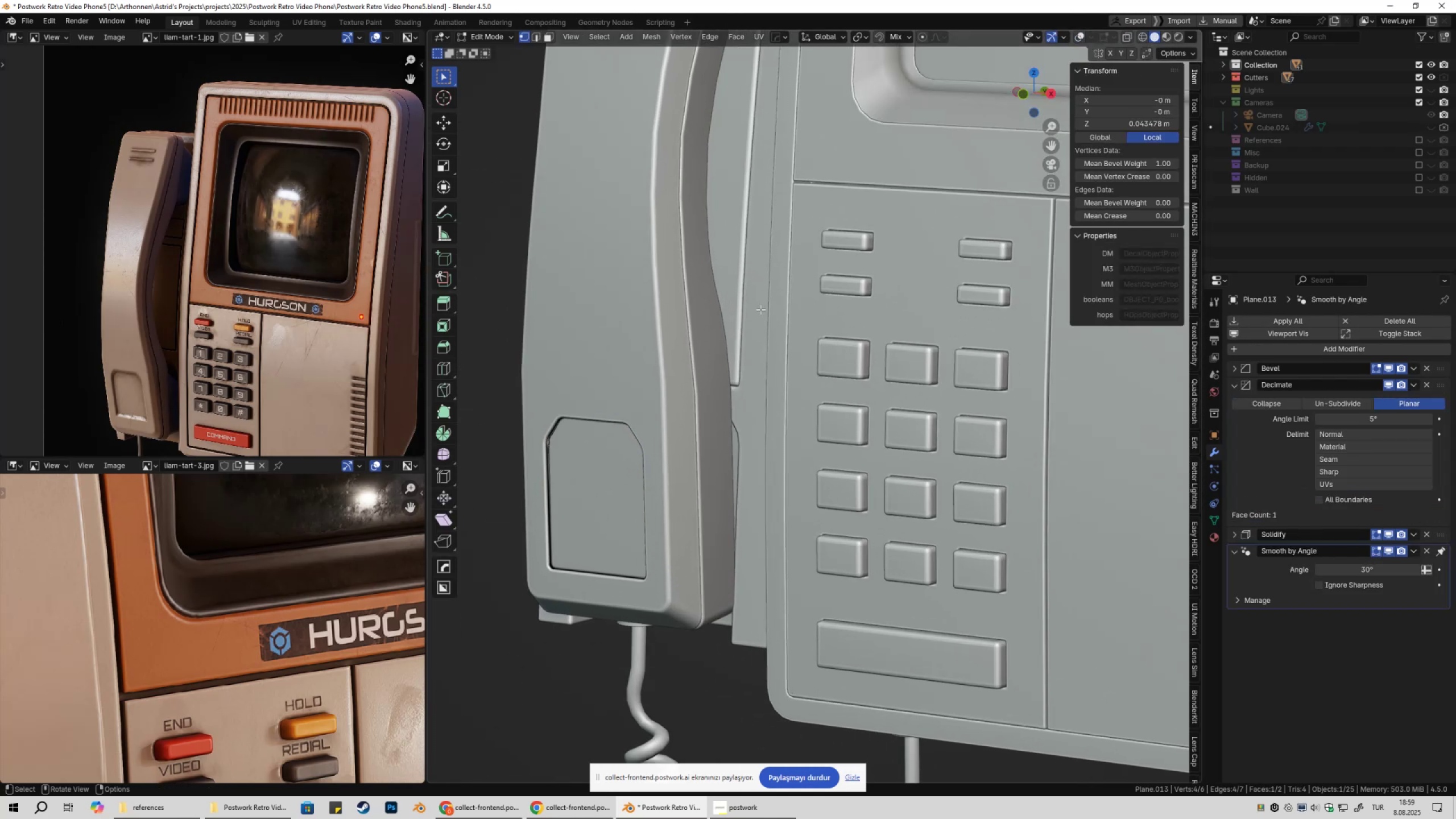 
type(GZZ)
key(Escape)
 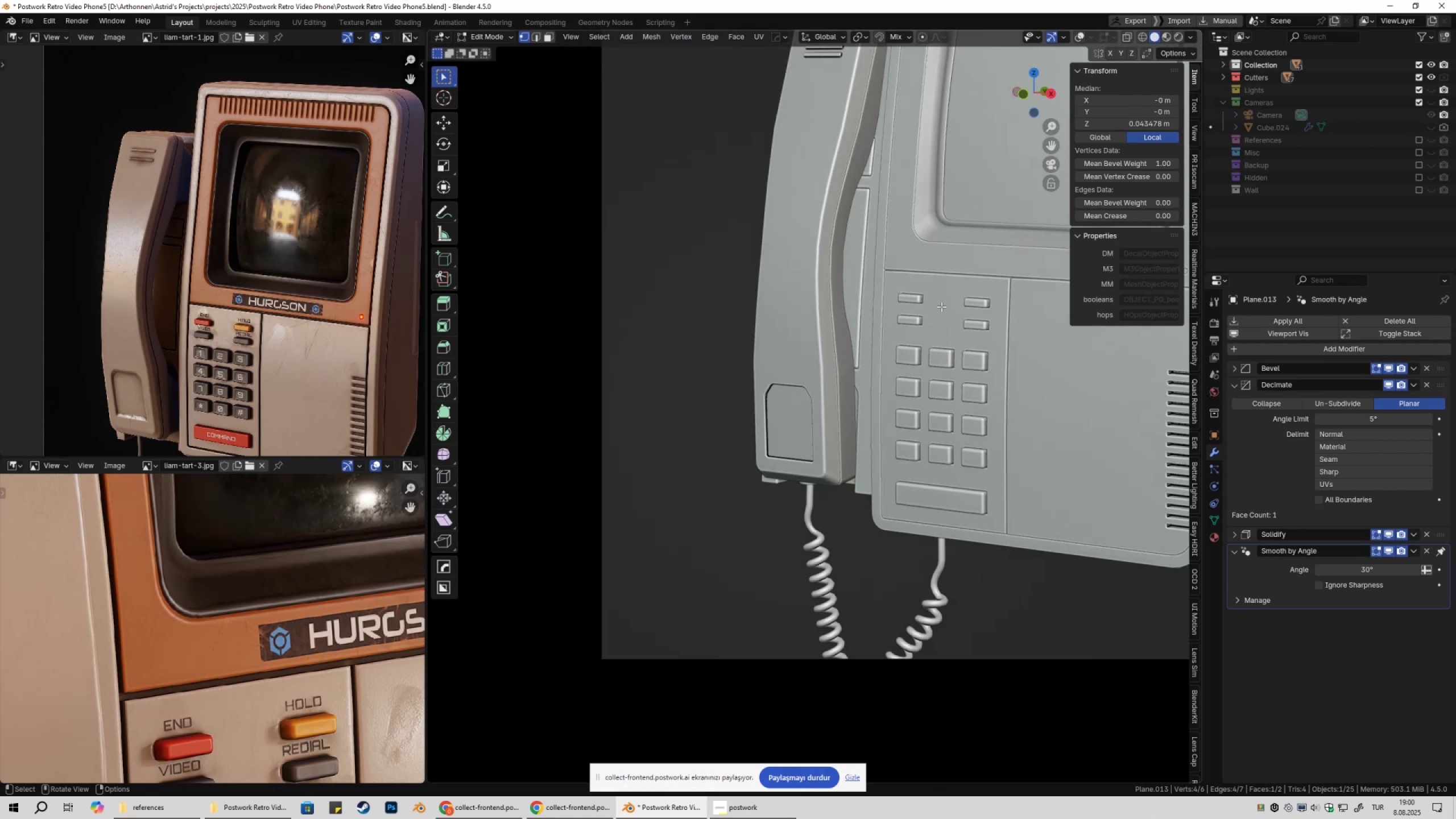 
scroll: coordinate [863, 319], scroll_direction: up, amount: 4.0
 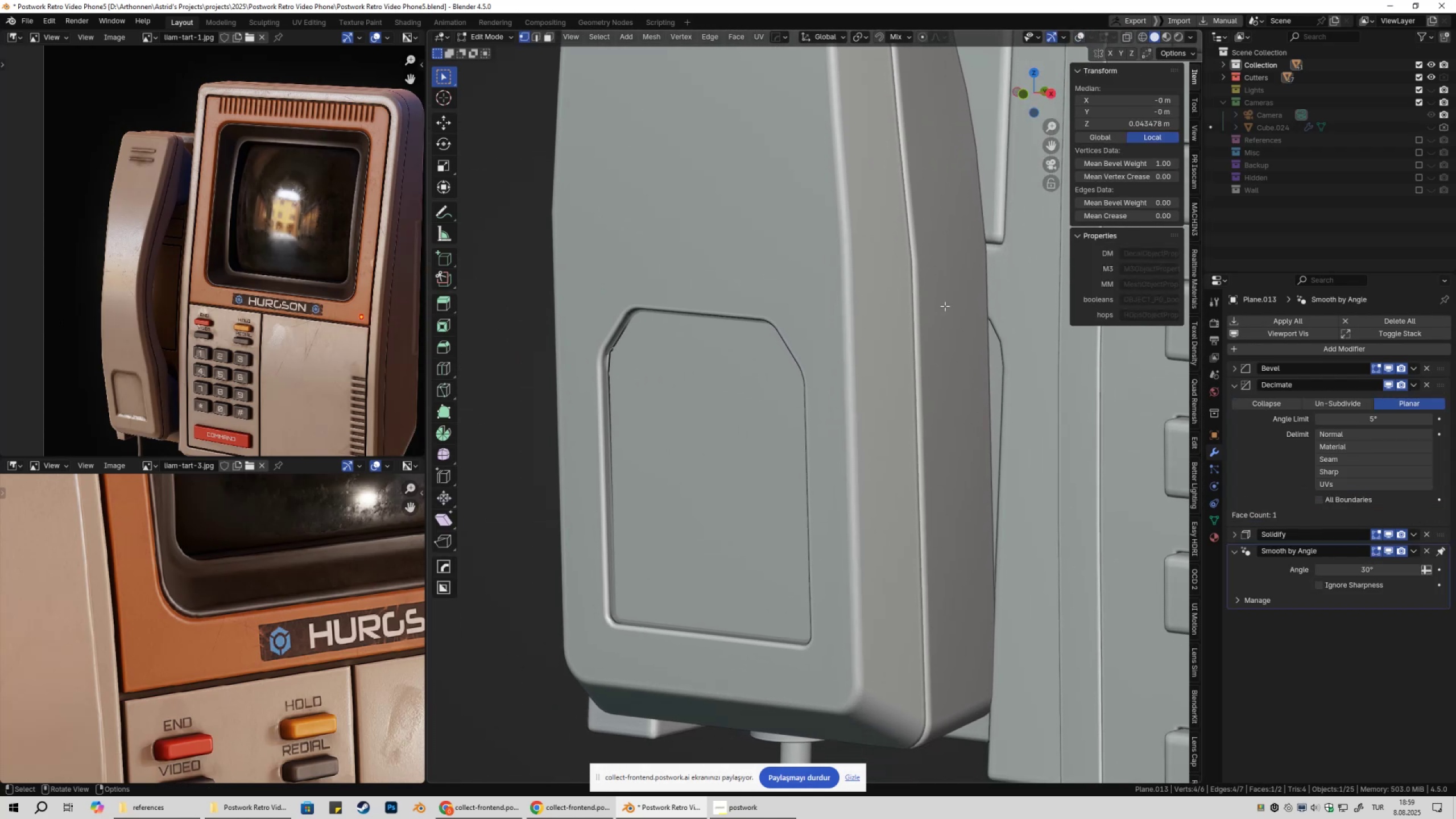 
scroll: coordinate [942, 304], scroll_direction: down, amount: 8.0
 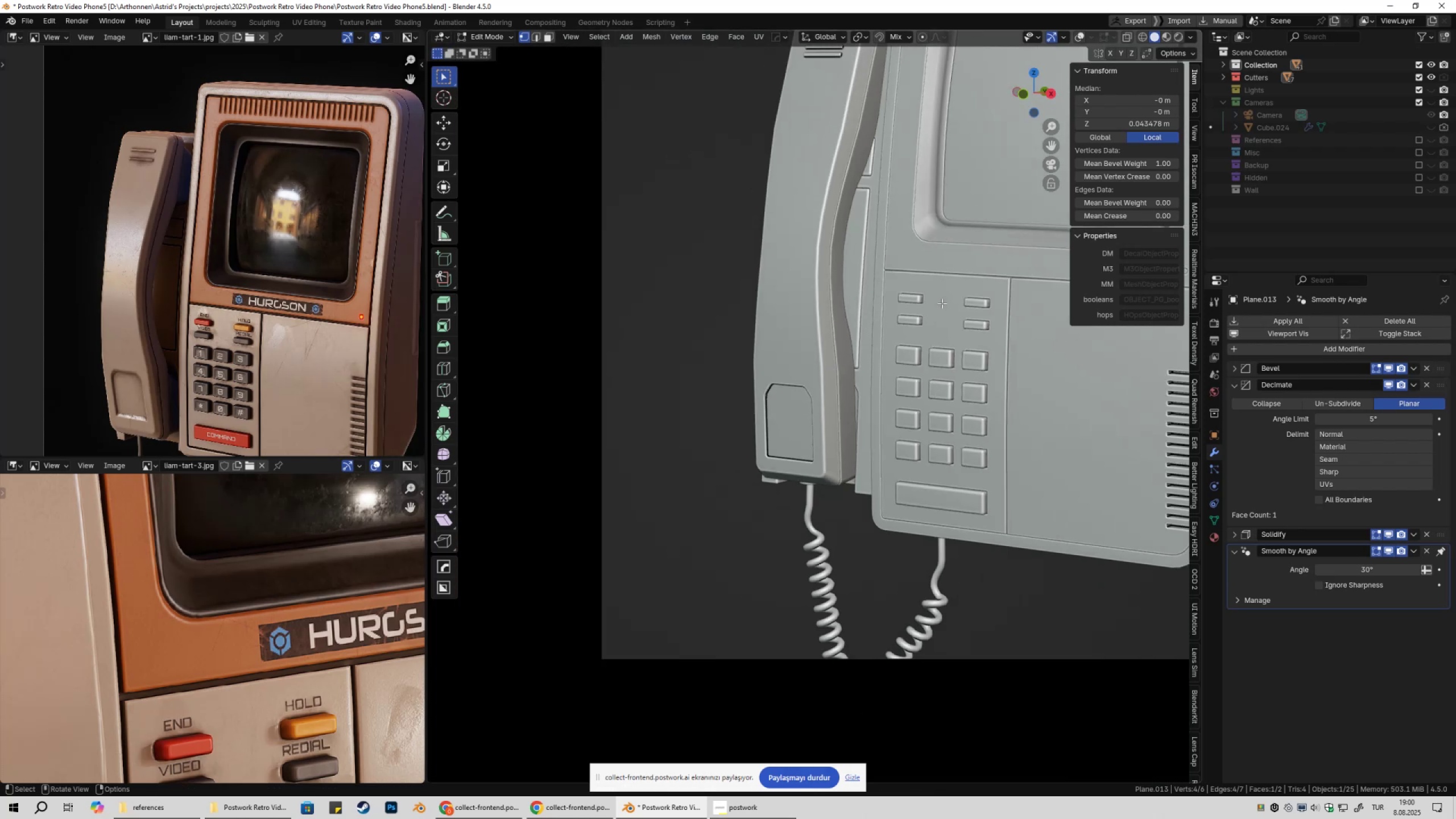 
hold_key(key=ShiftLeft, duration=0.49)
 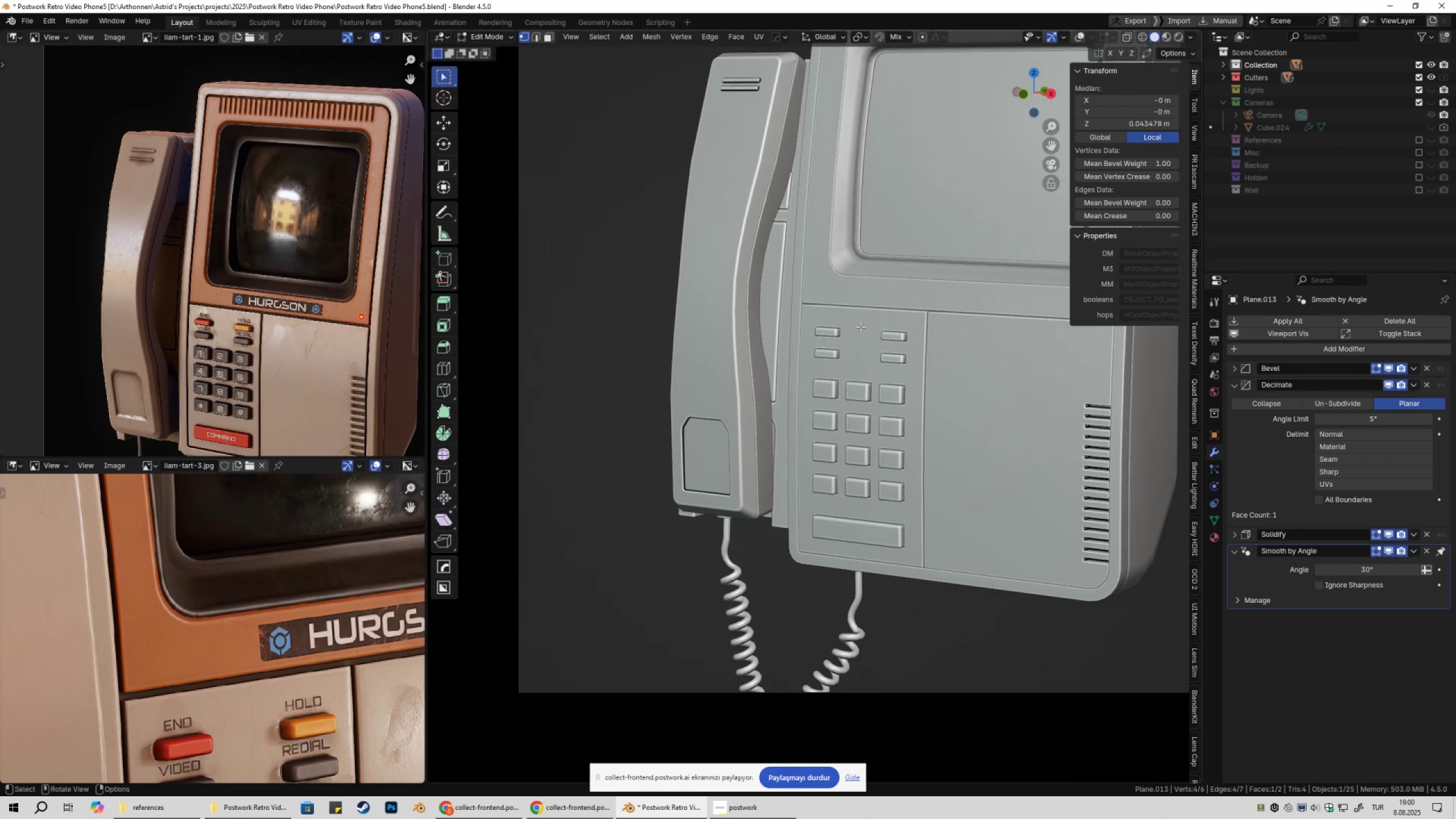 
type(SX)
key(Escape)
key(Tab)
 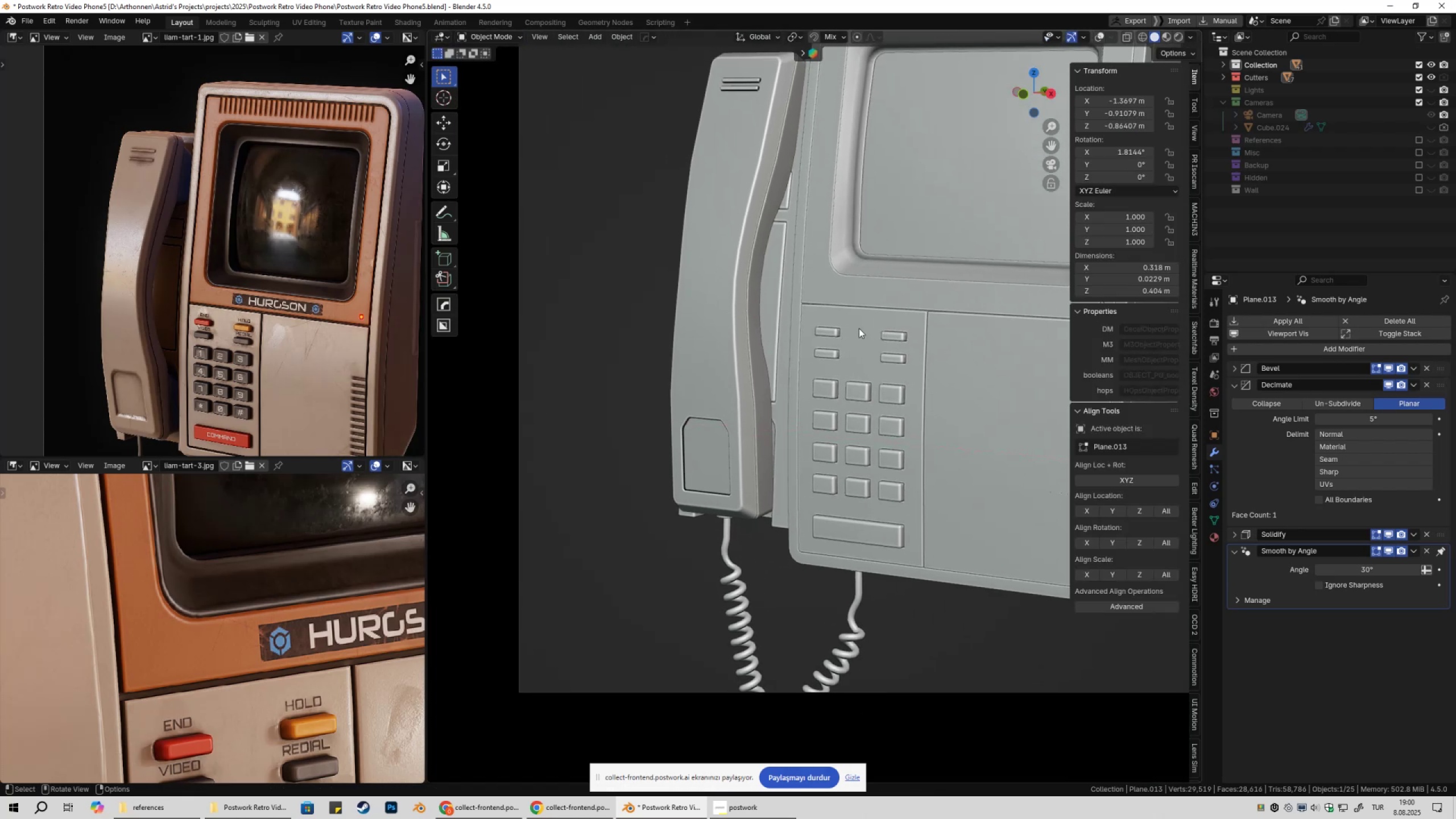 
hold_key(key=ShiftLeft, duration=0.31)
 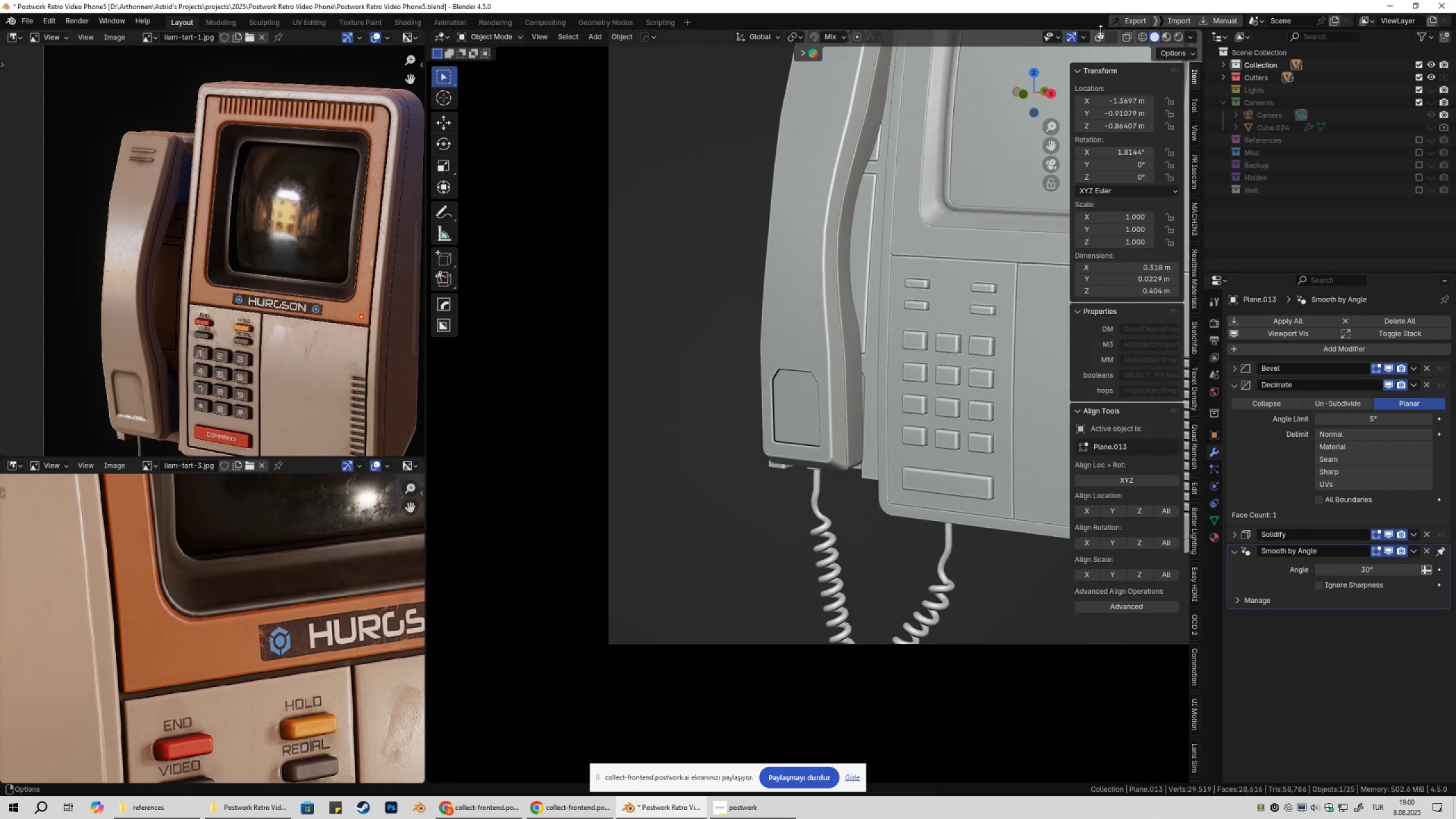 
left_click([1098, 31])
 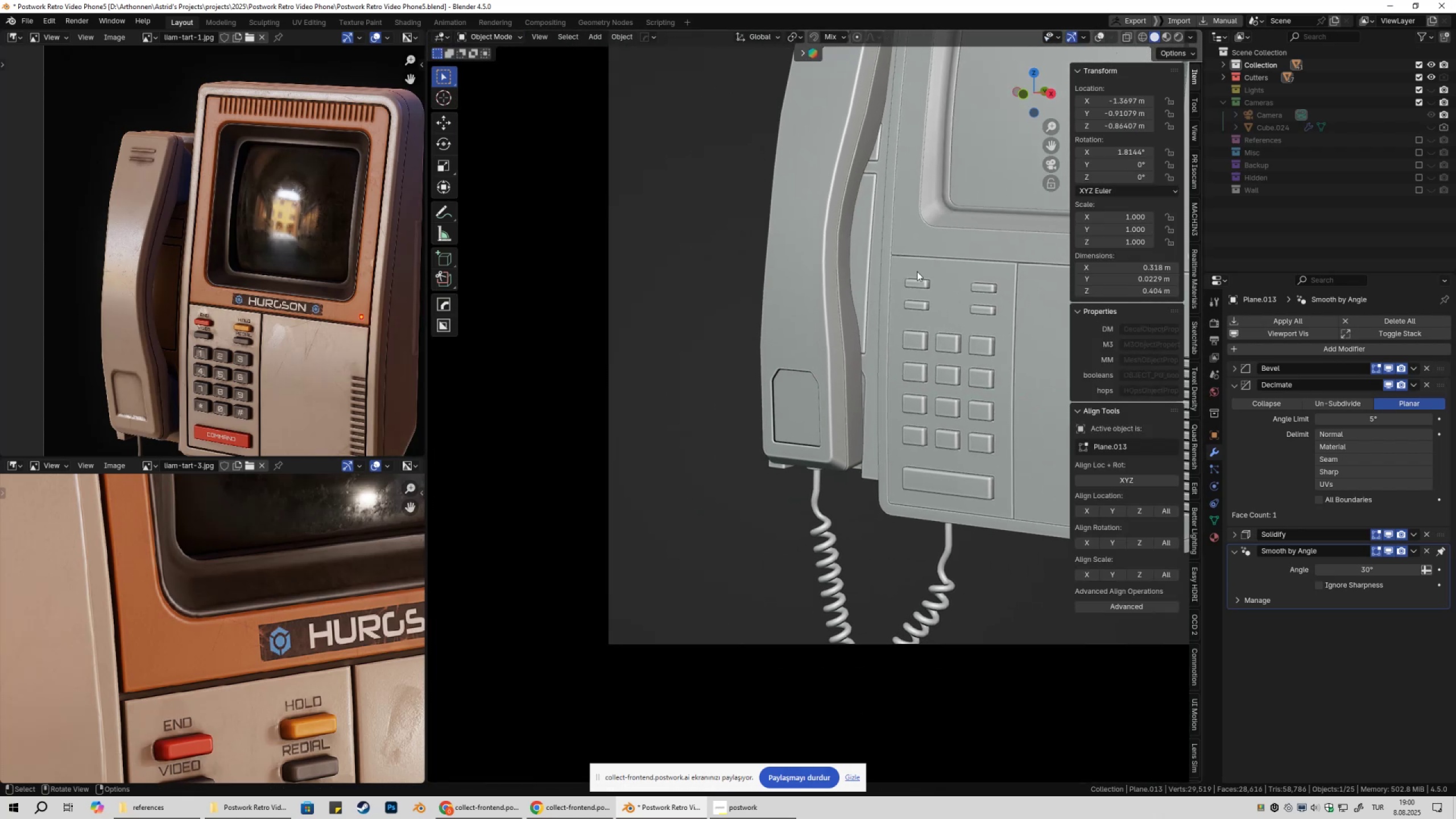 
scroll: coordinate [893, 299], scroll_direction: up, amount: 1.0
 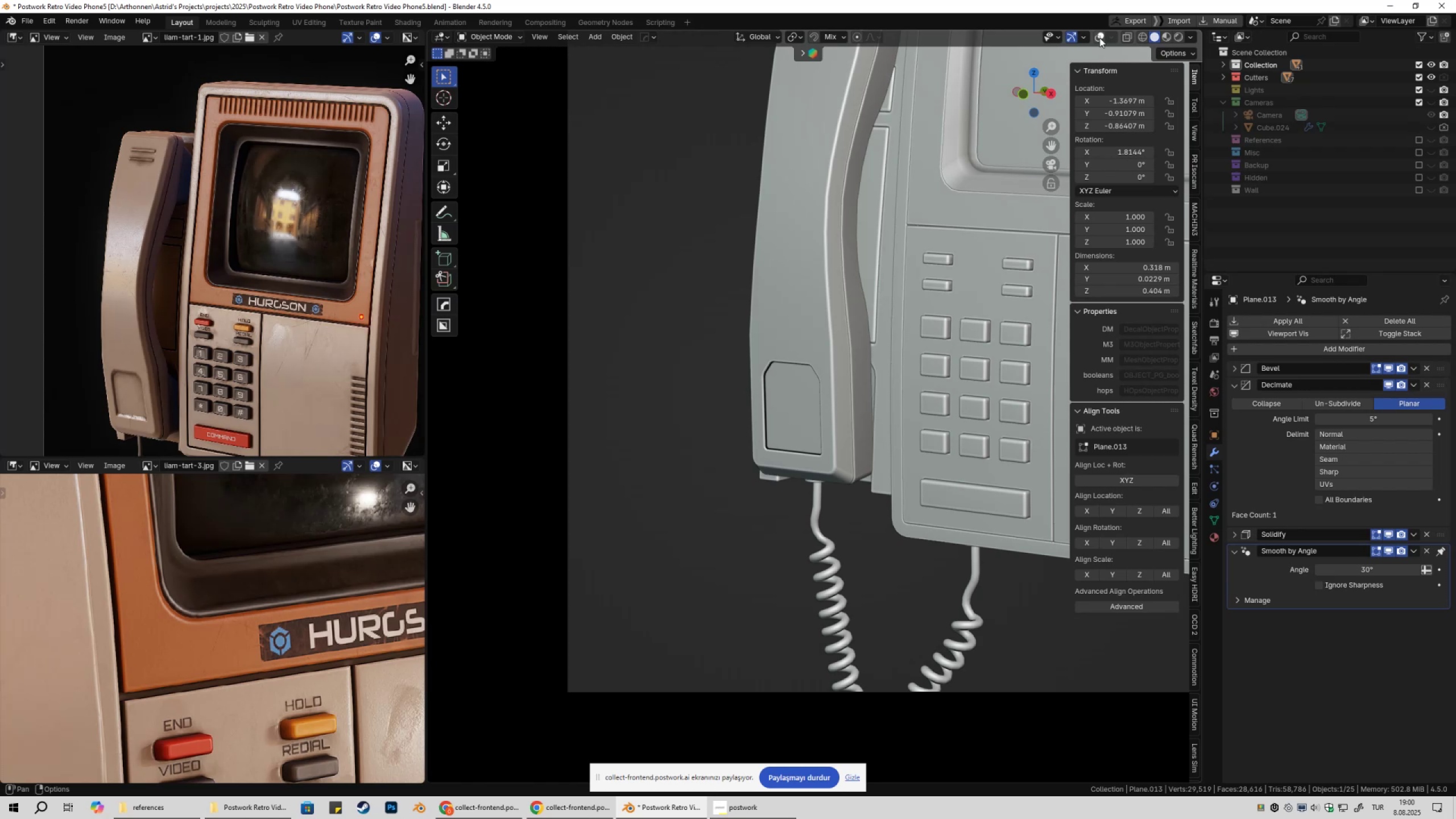 
left_click([1099, 35])
 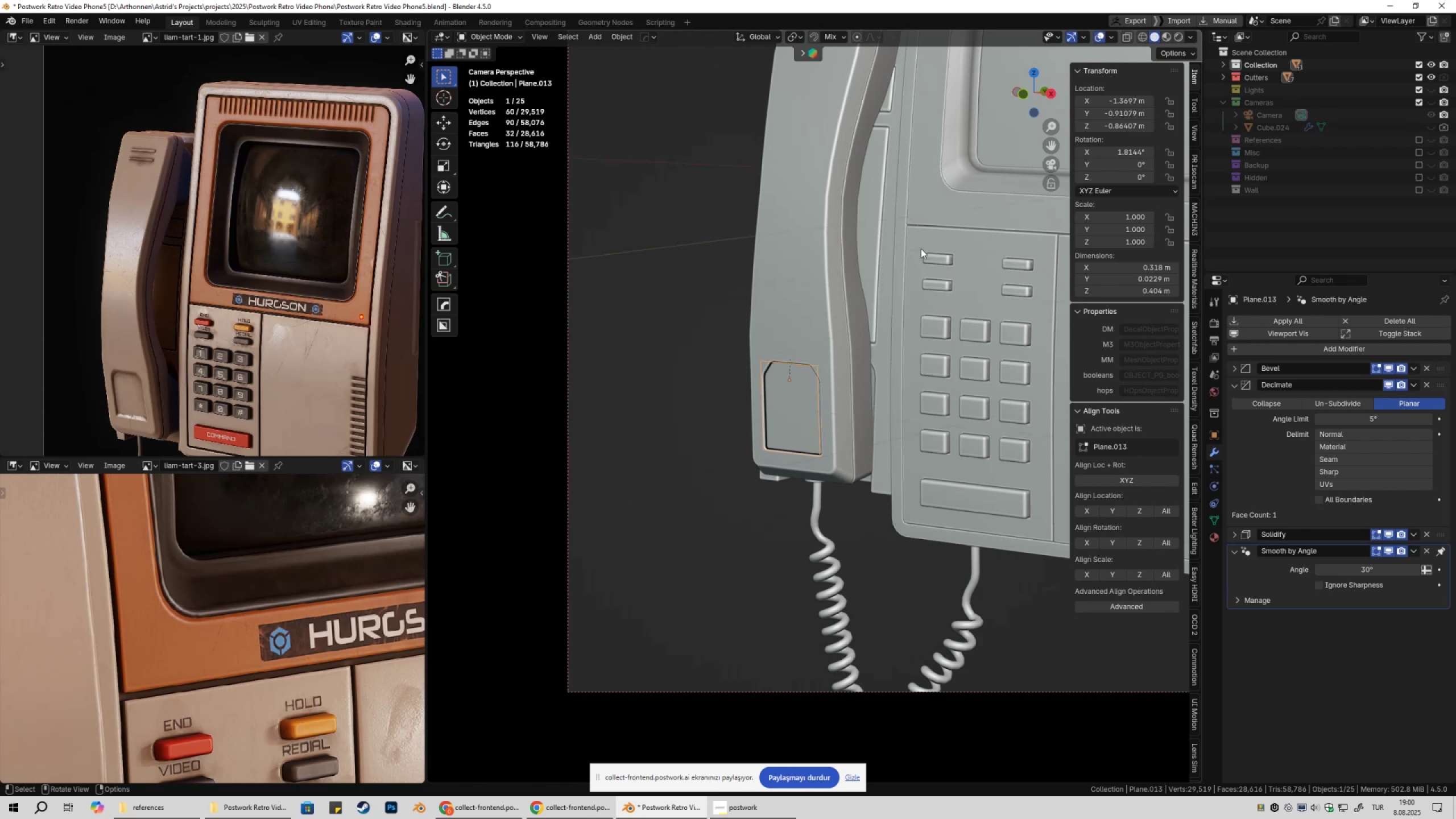 
scroll: coordinate [859, 350], scroll_direction: up, amount: 2.0
 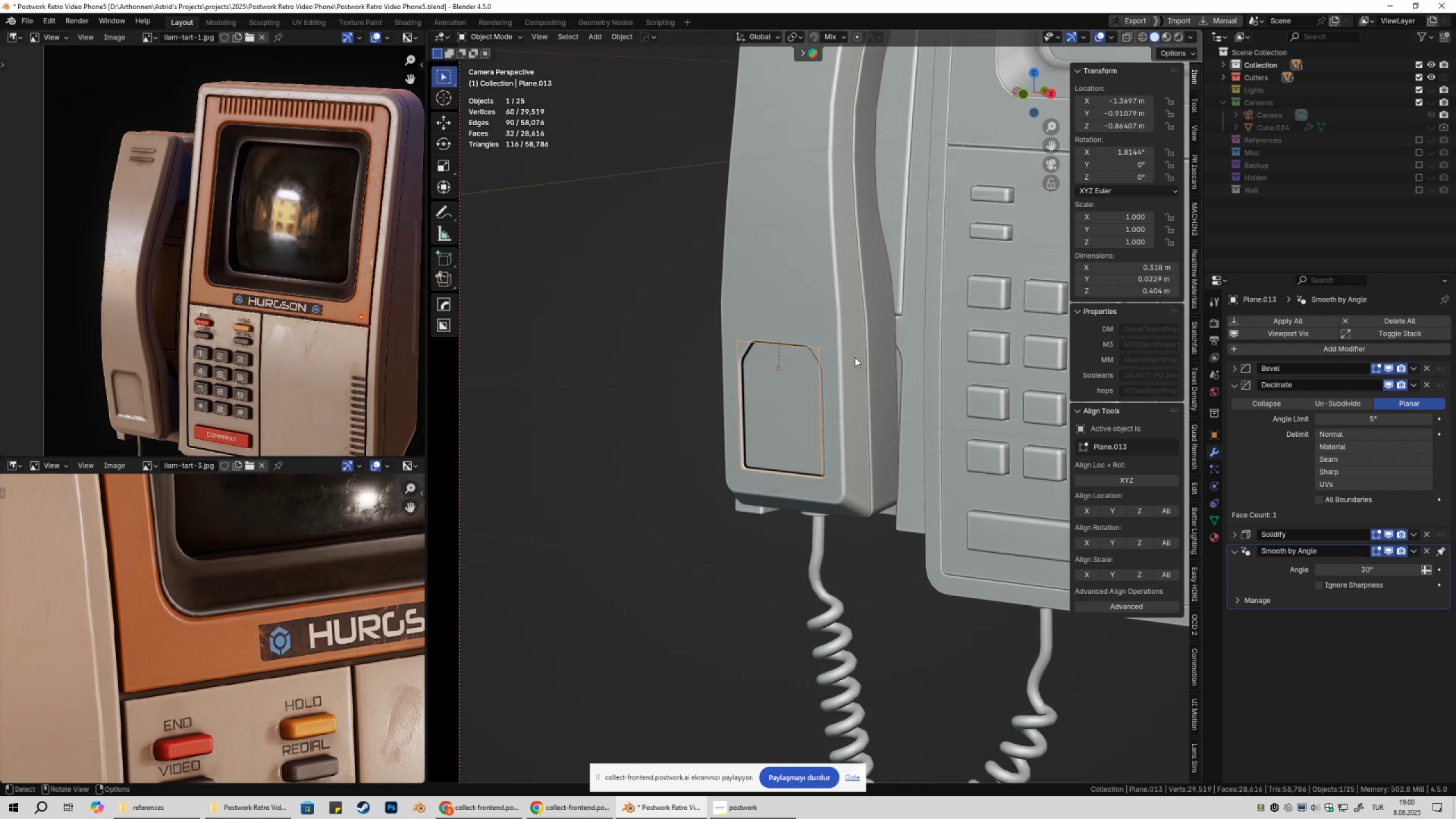 
key(Tab)
type(1ASX)
 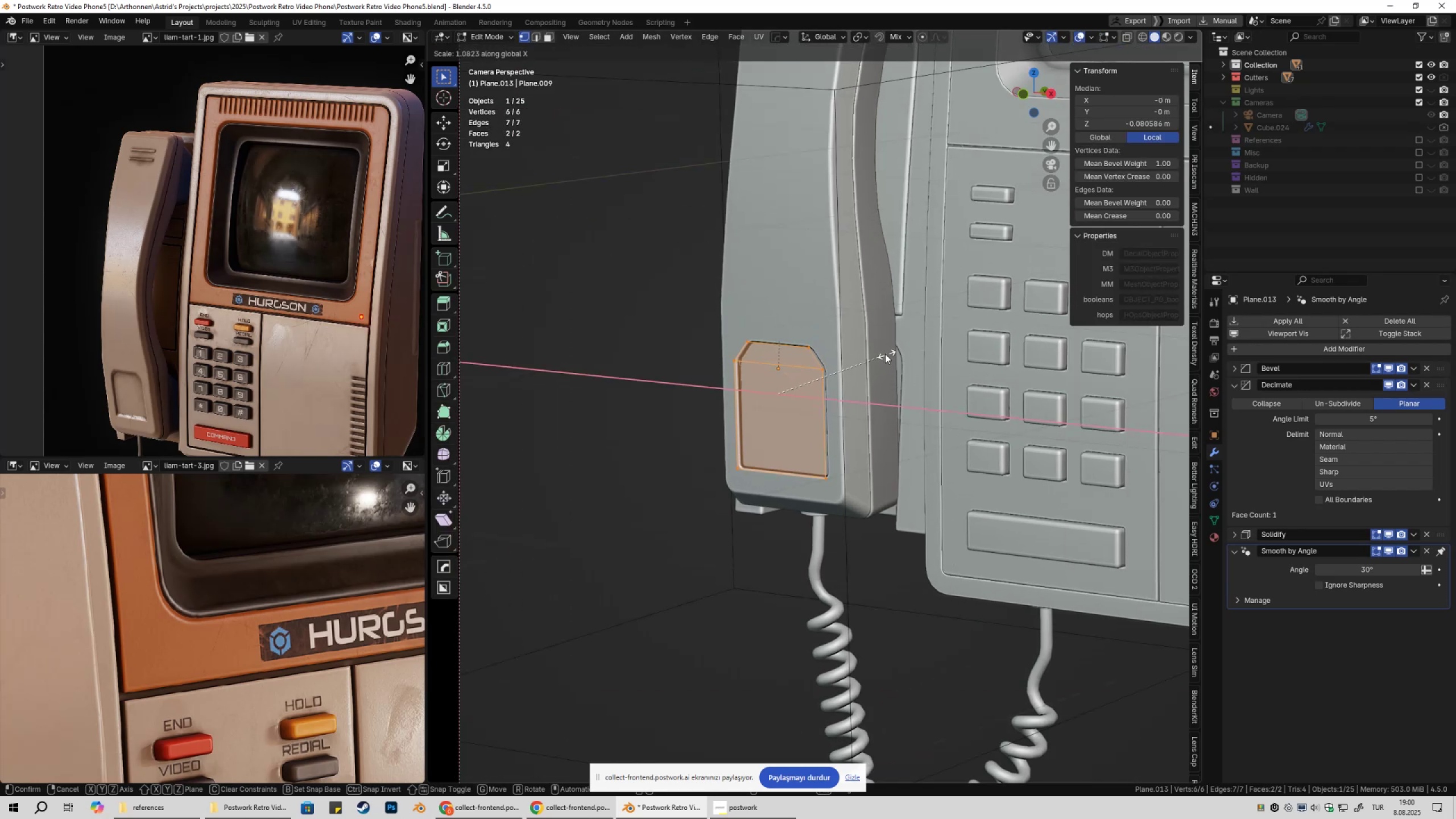 
hold_key(key=ShiftLeft, duration=1.5)
 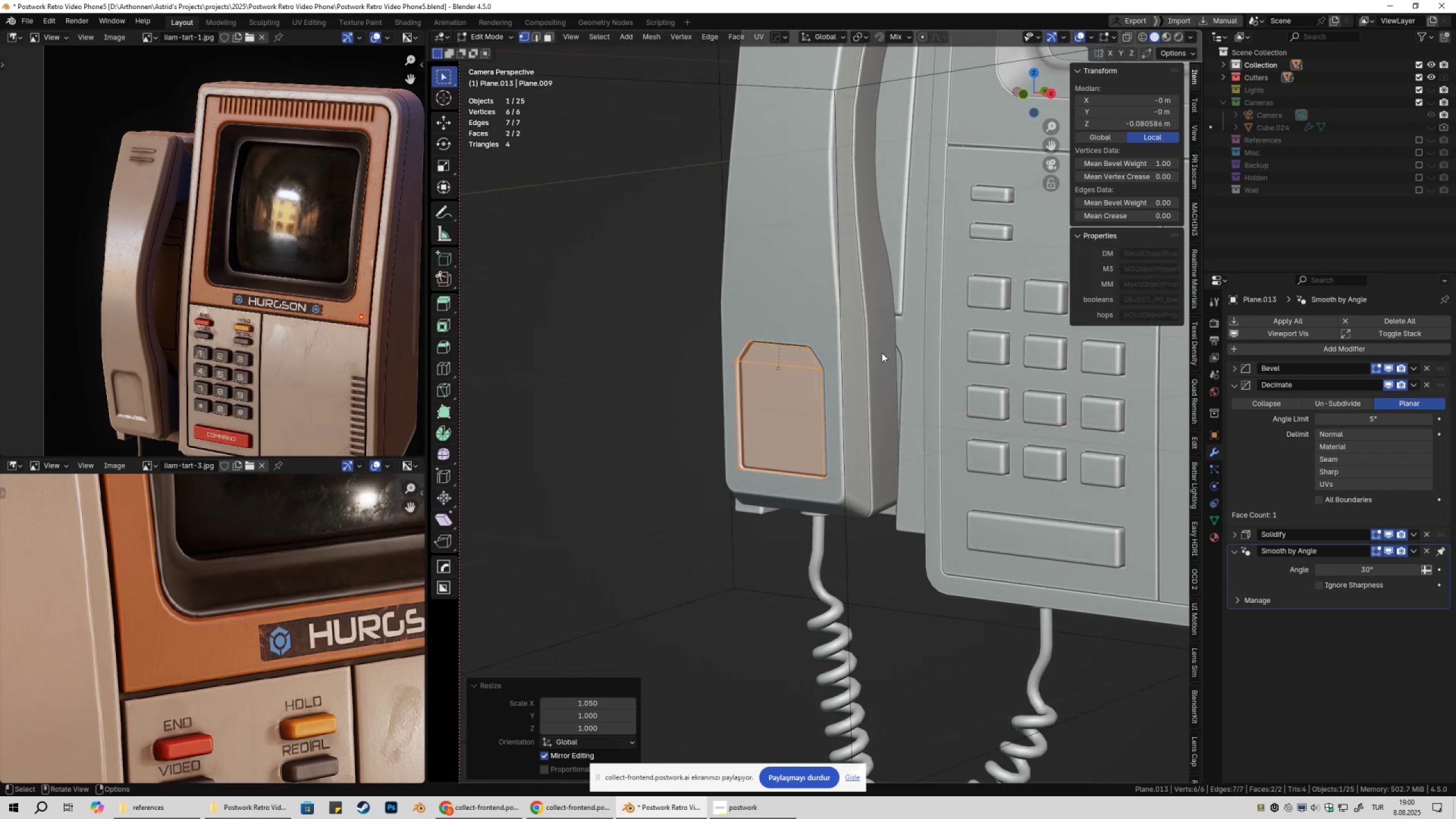 
hold_key(key=ShiftLeft, duration=0.32)
left_click([882, 353])
 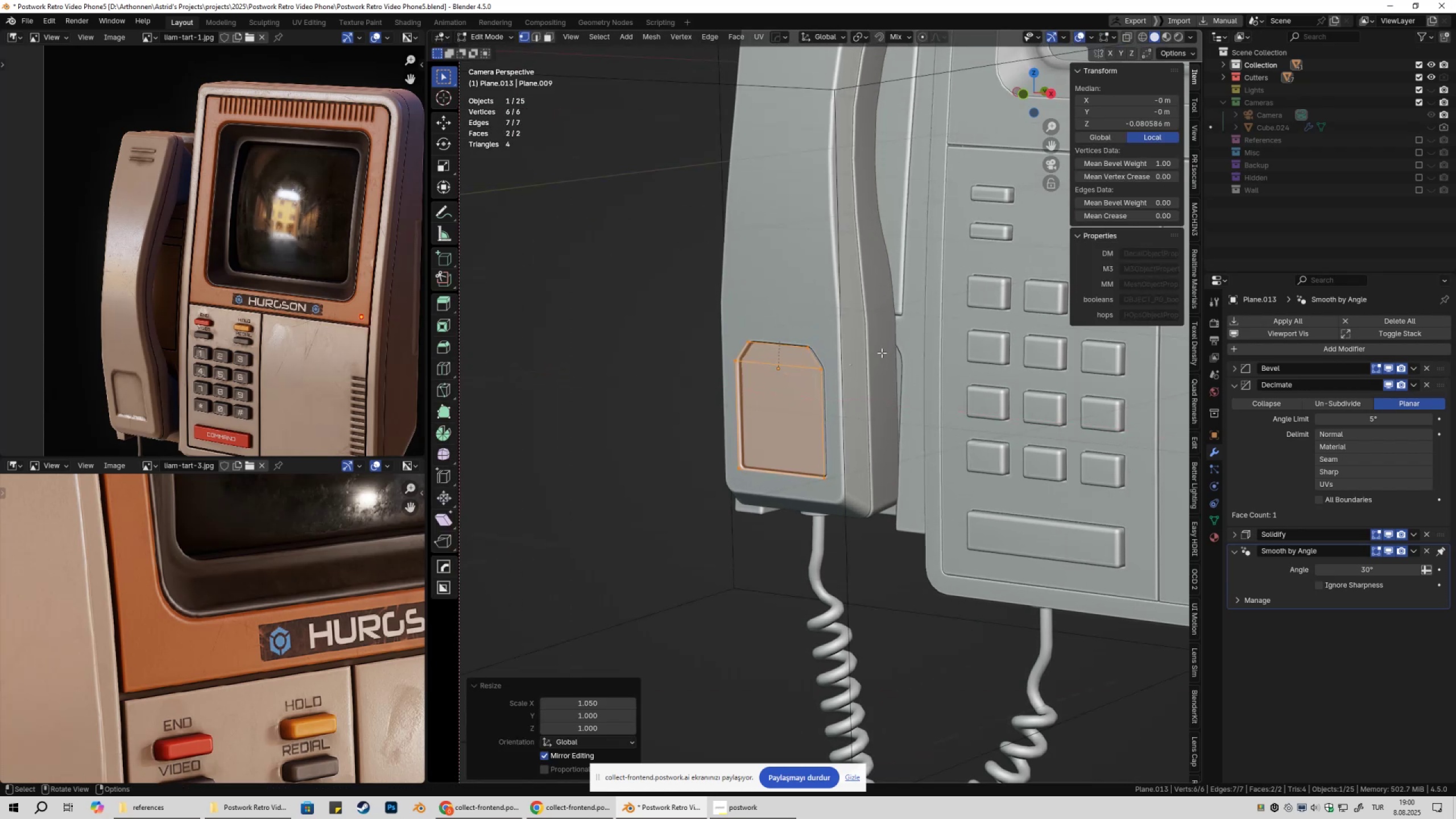 
key(Tab)
 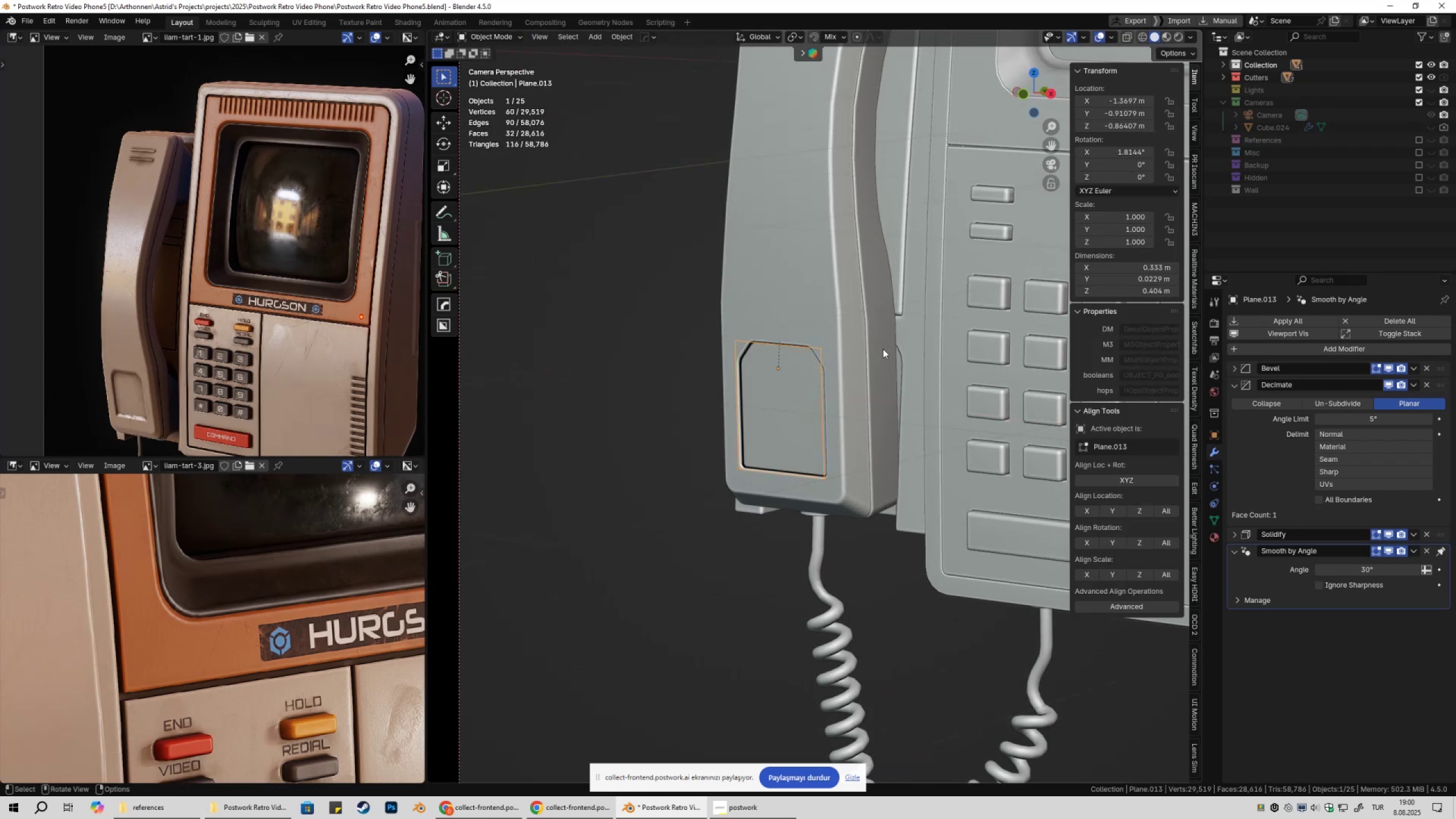 
hold_key(key=ShiftLeft, duration=0.41)
 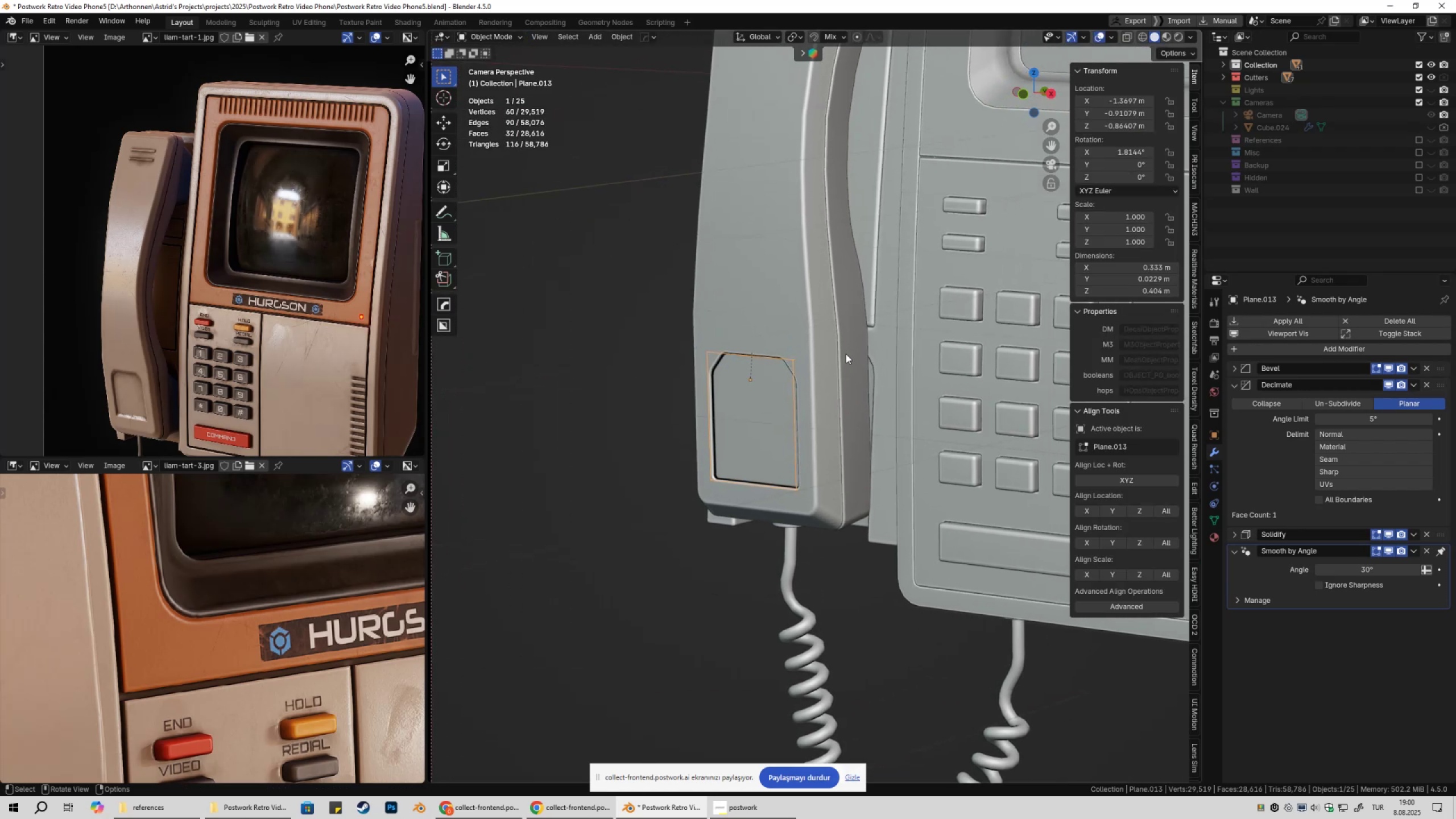 
key(Shift+2)
 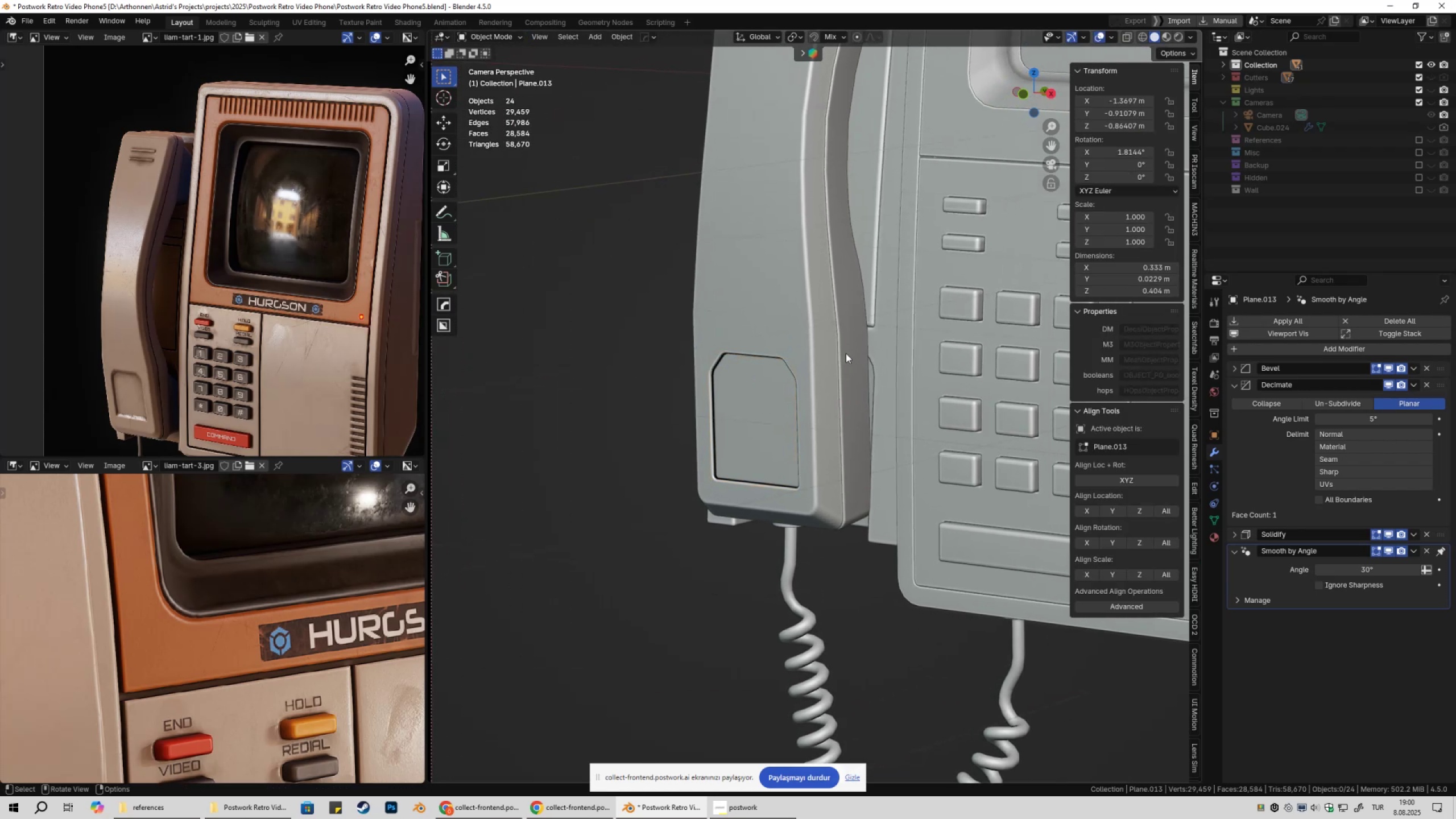 
scroll: coordinate [846, 353], scroll_direction: down, amount: 3.0
 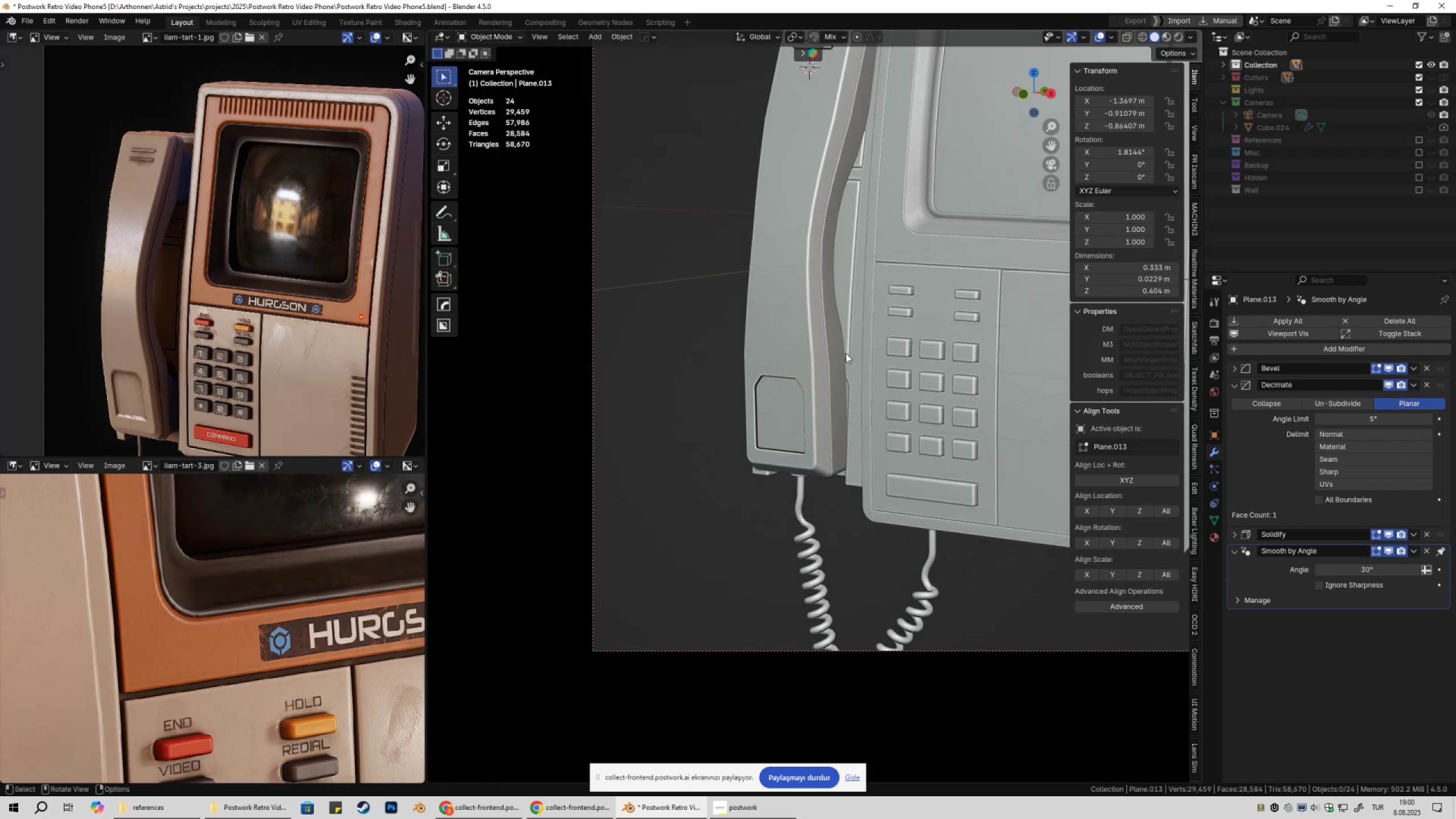 
key(Tab)
type(SX)
 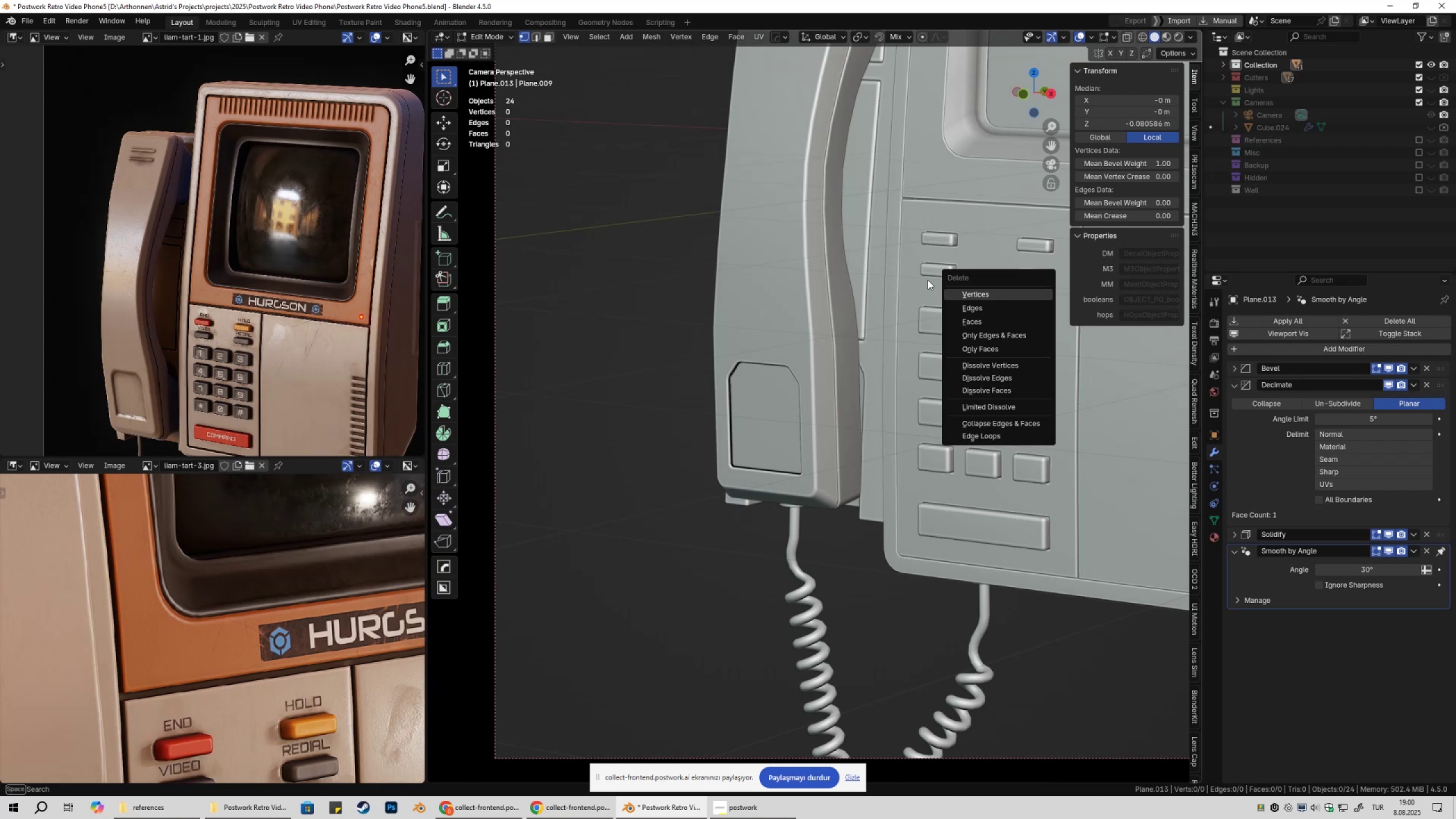 
scroll: coordinate [921, 354], scroll_direction: up, amount: 2.0
 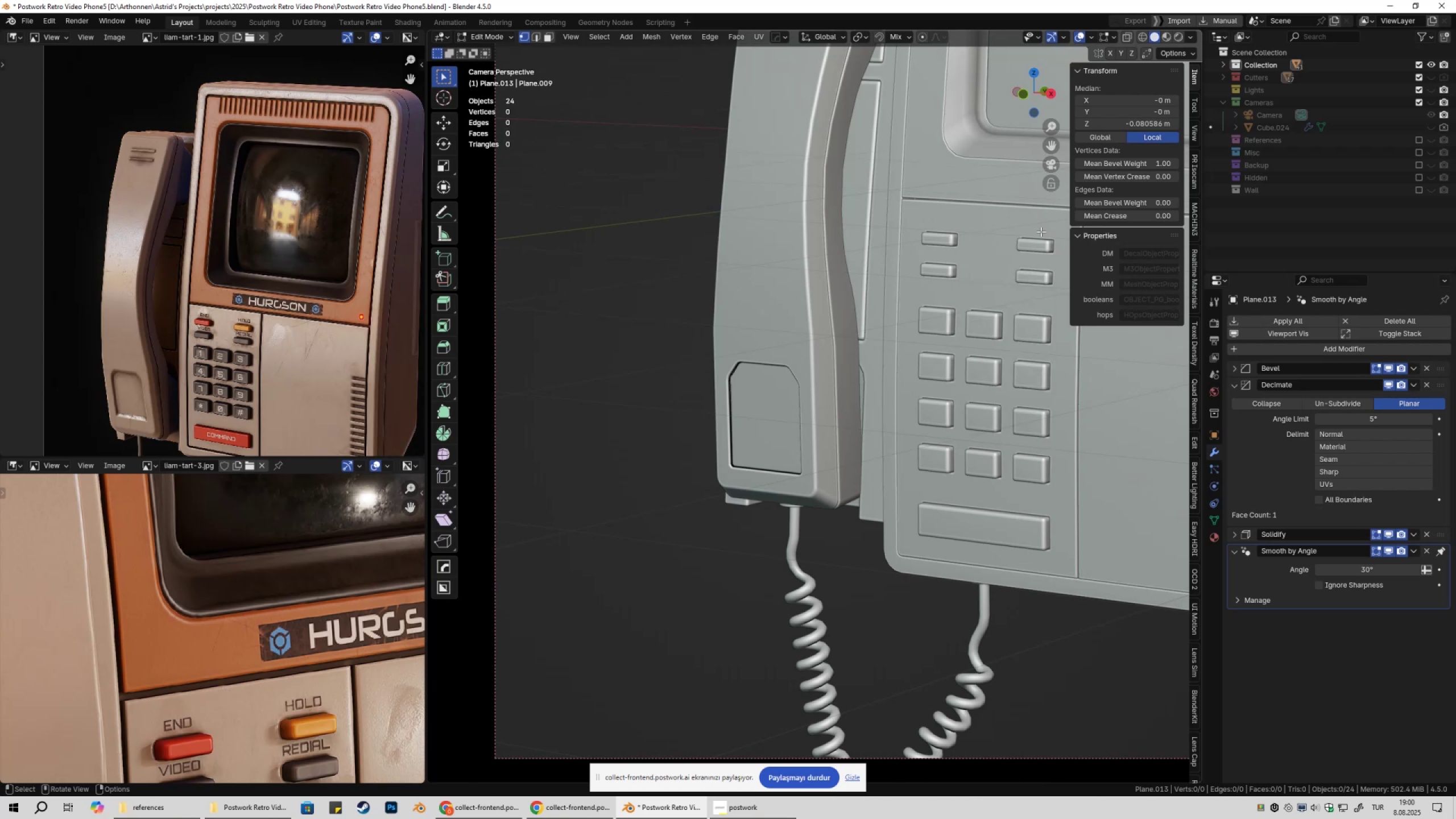 
left_click([1079, 38])
 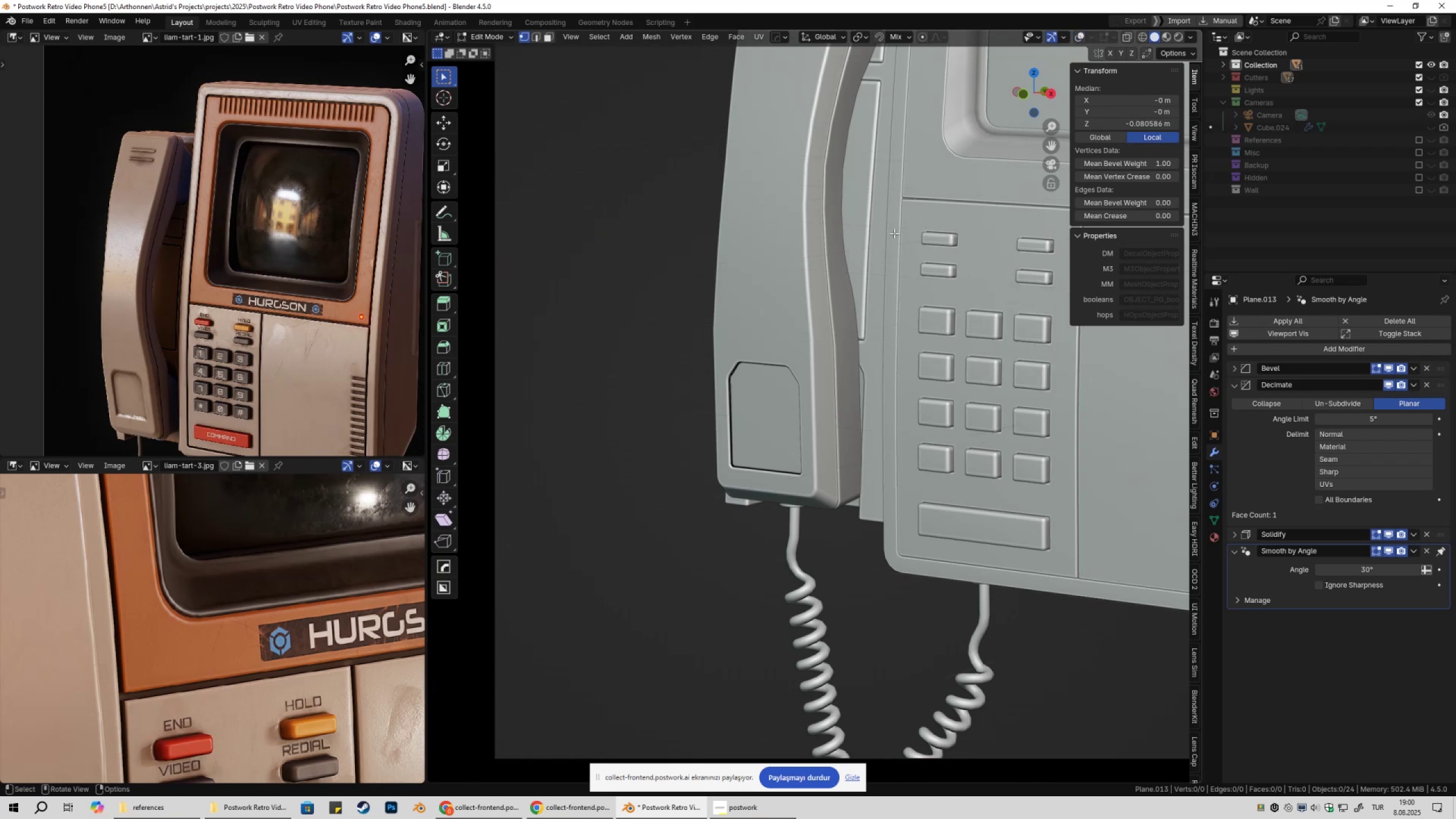 
key(Tab)
 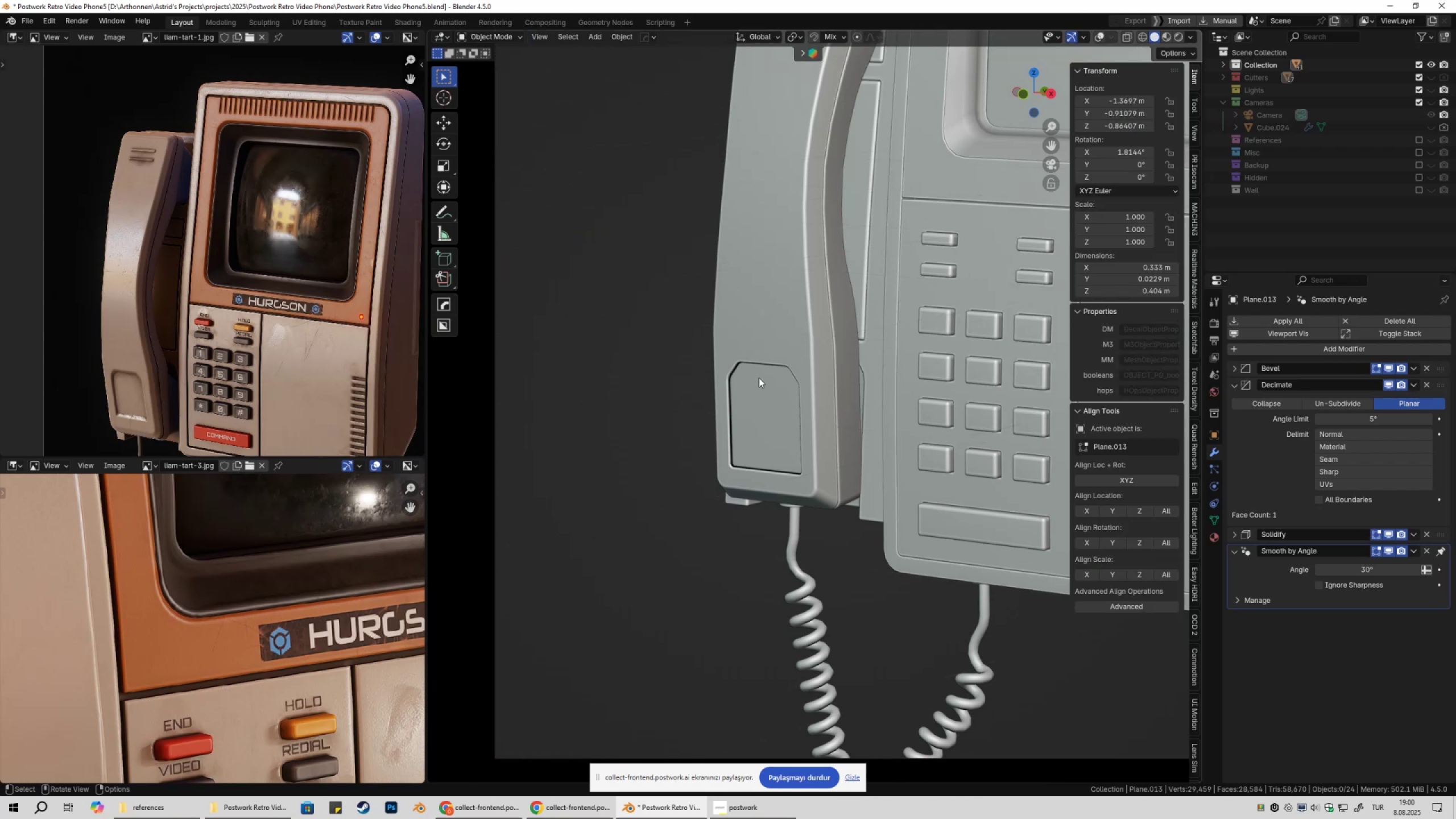 
scroll: coordinate [759, 378], scroll_direction: down, amount: 3.0
 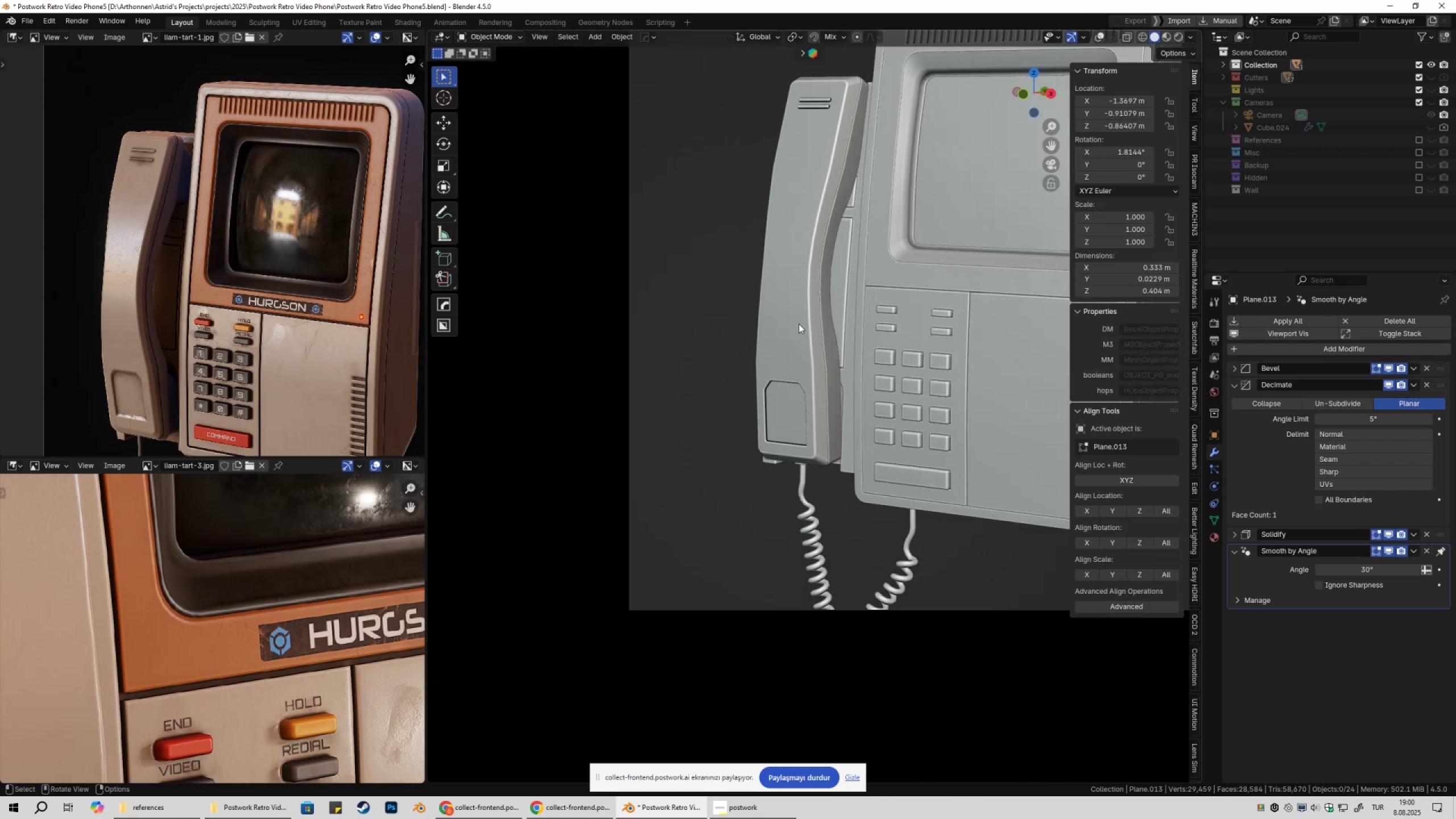 
left_click([799, 324])
 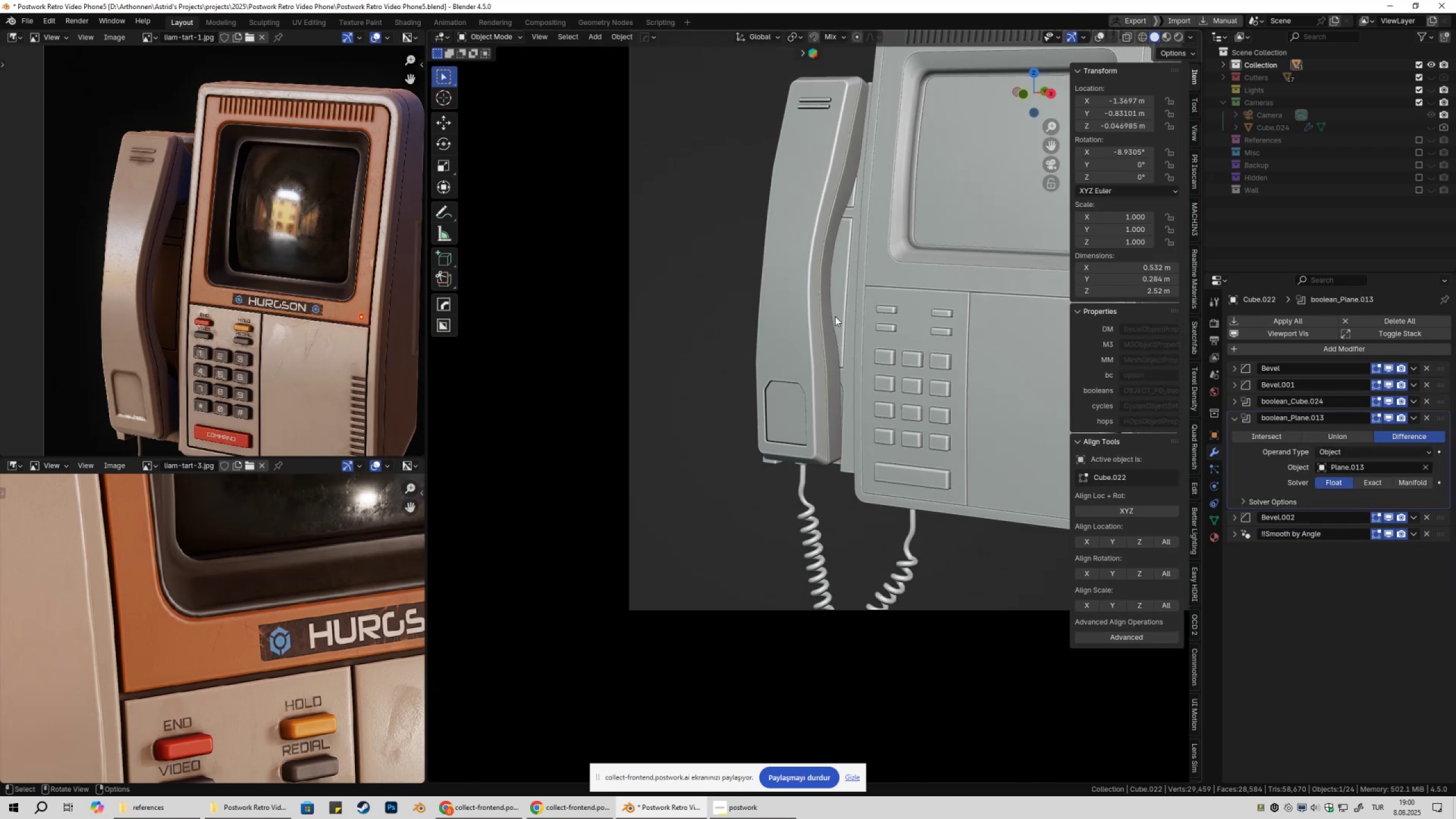 
key(Q)
 